 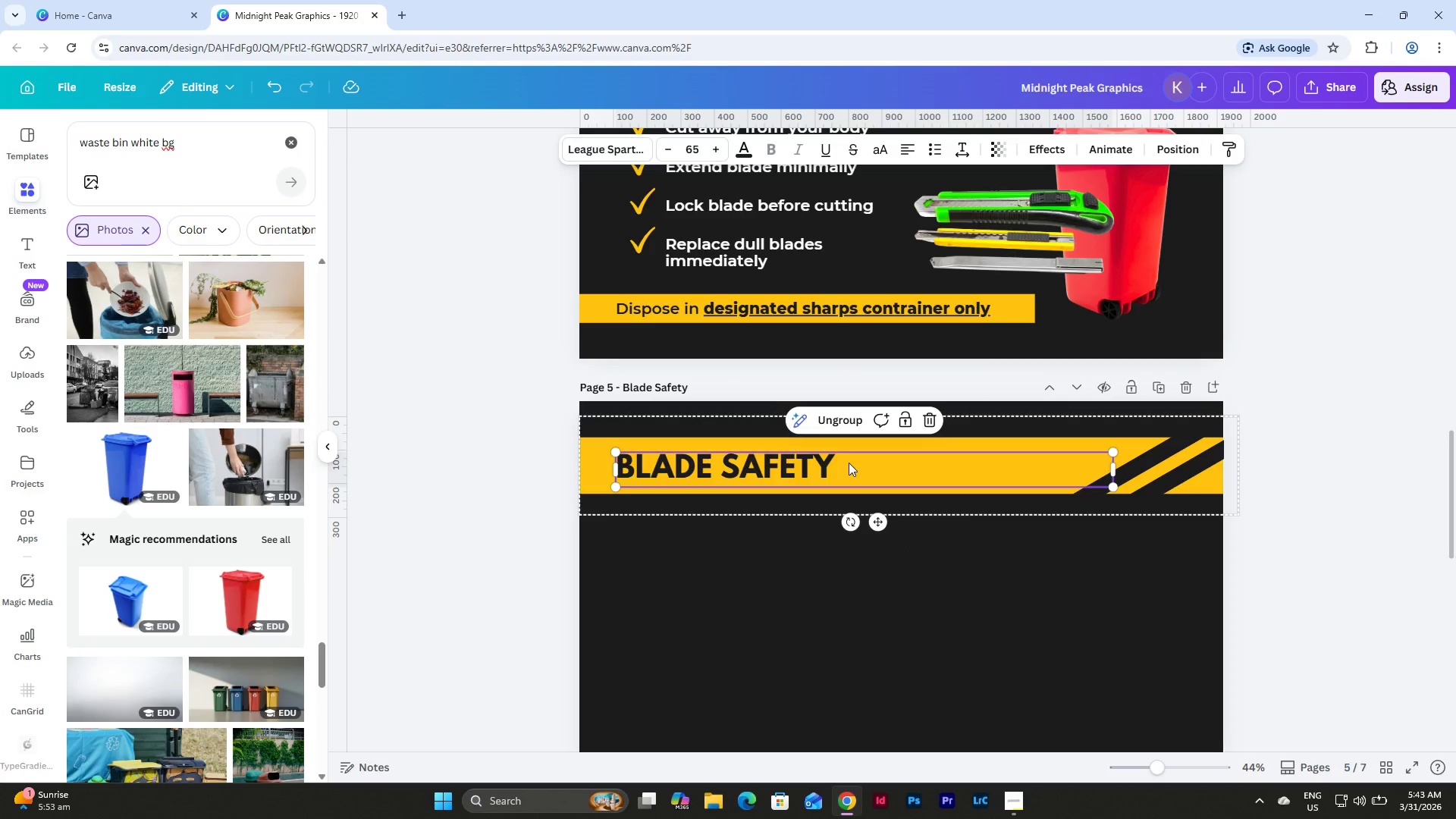 
double_click([849, 463])
 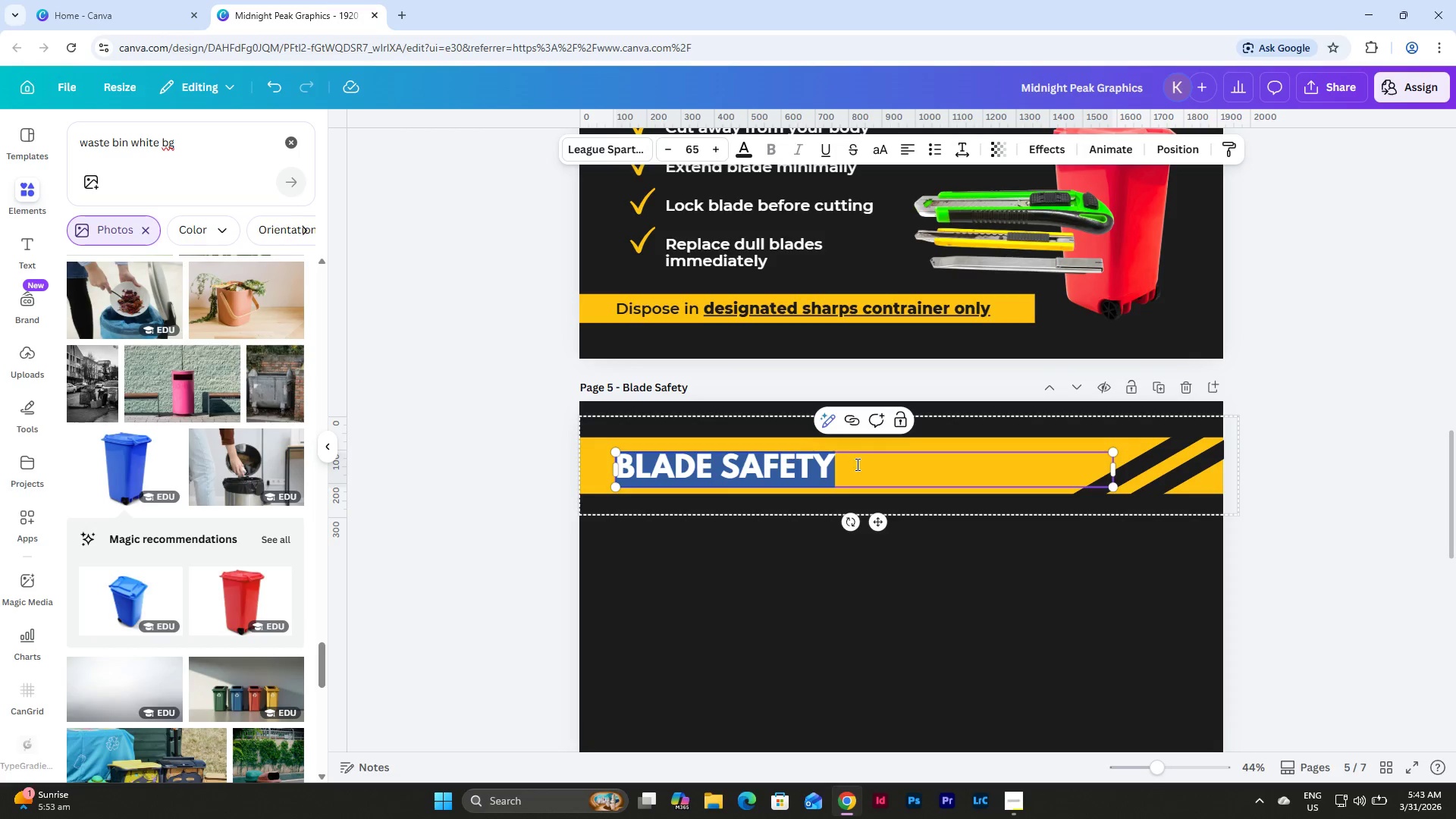 
left_click([857, 464])
 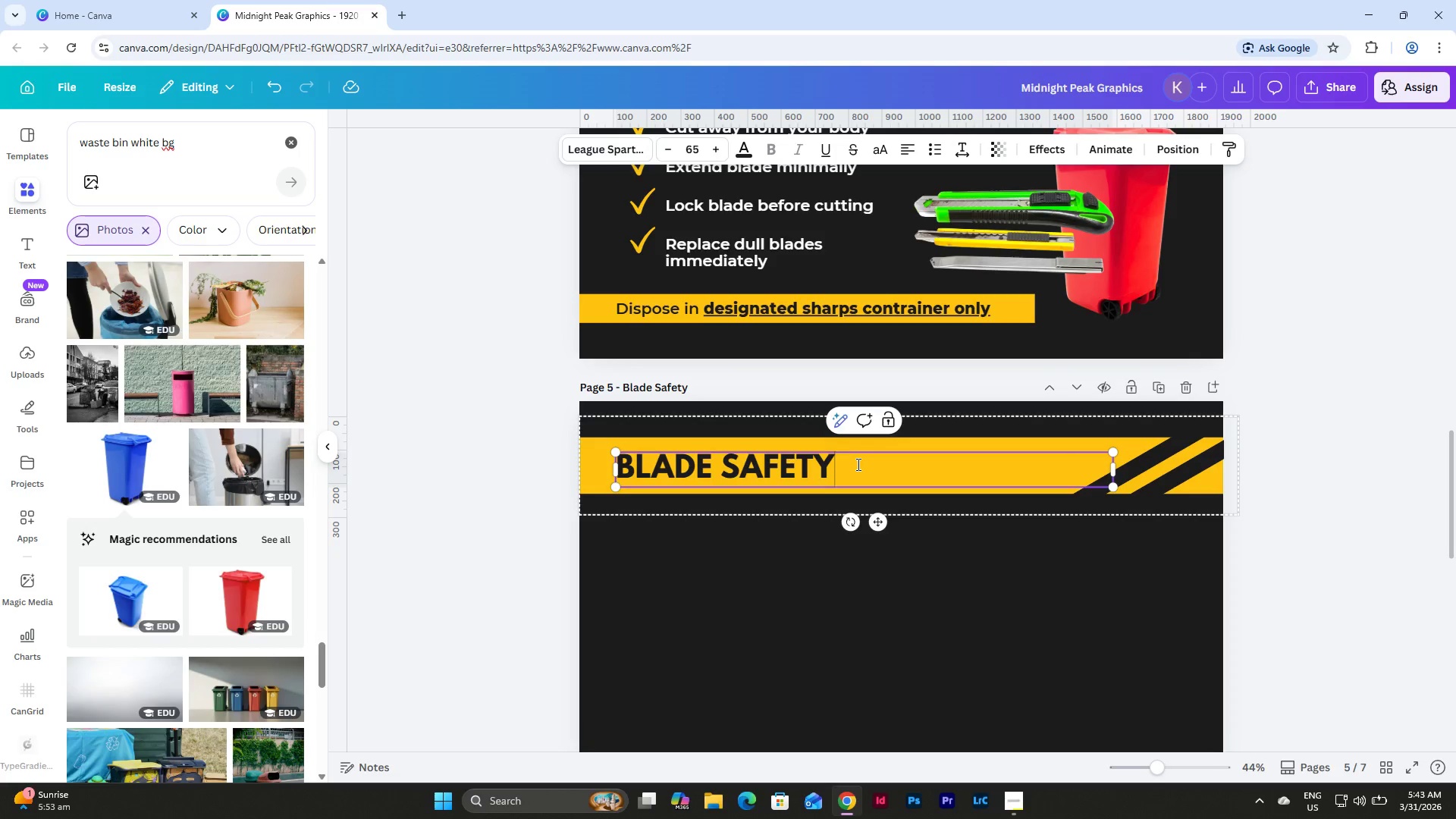 
key(Space)
 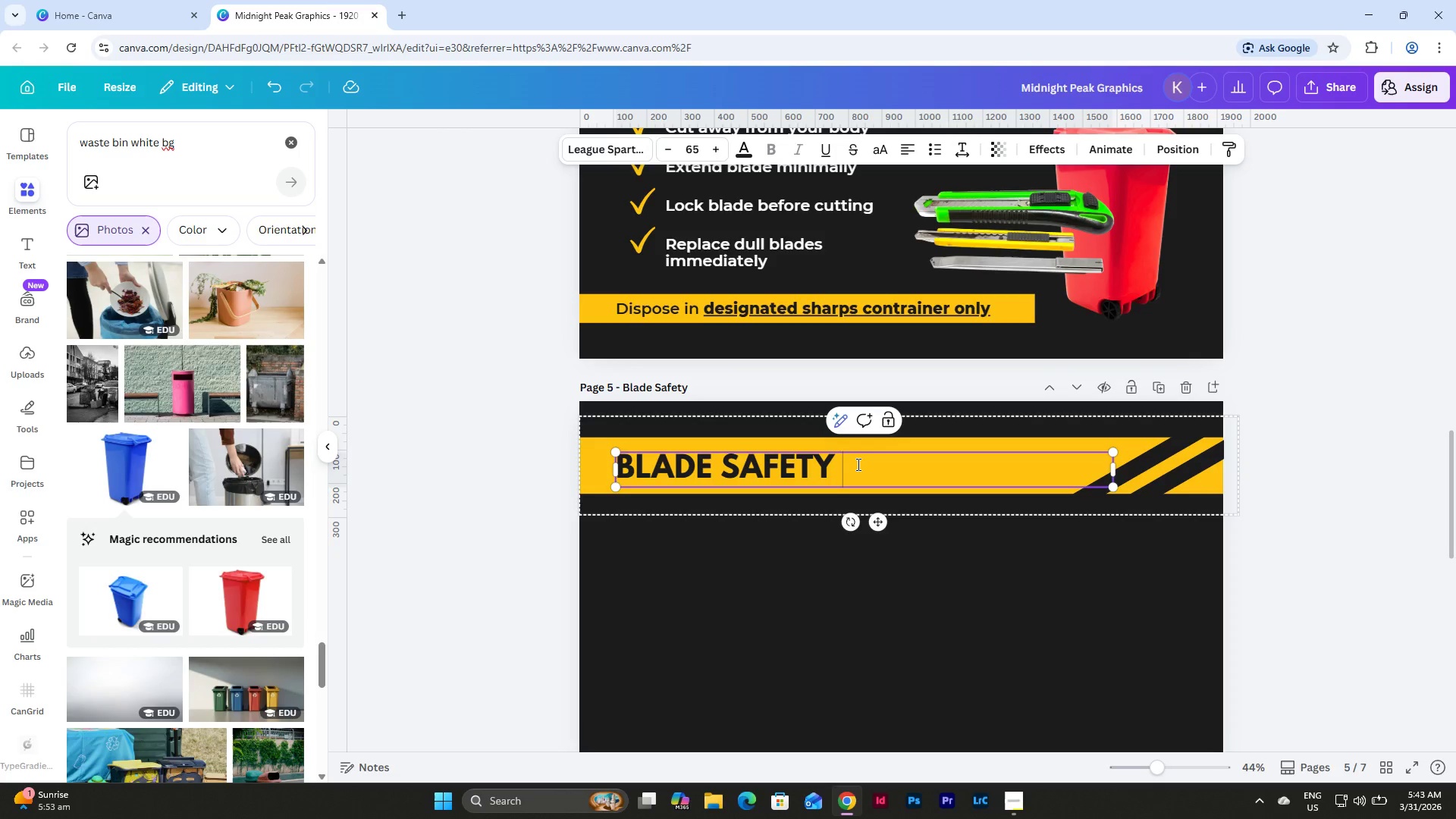 
key(Backspace)
 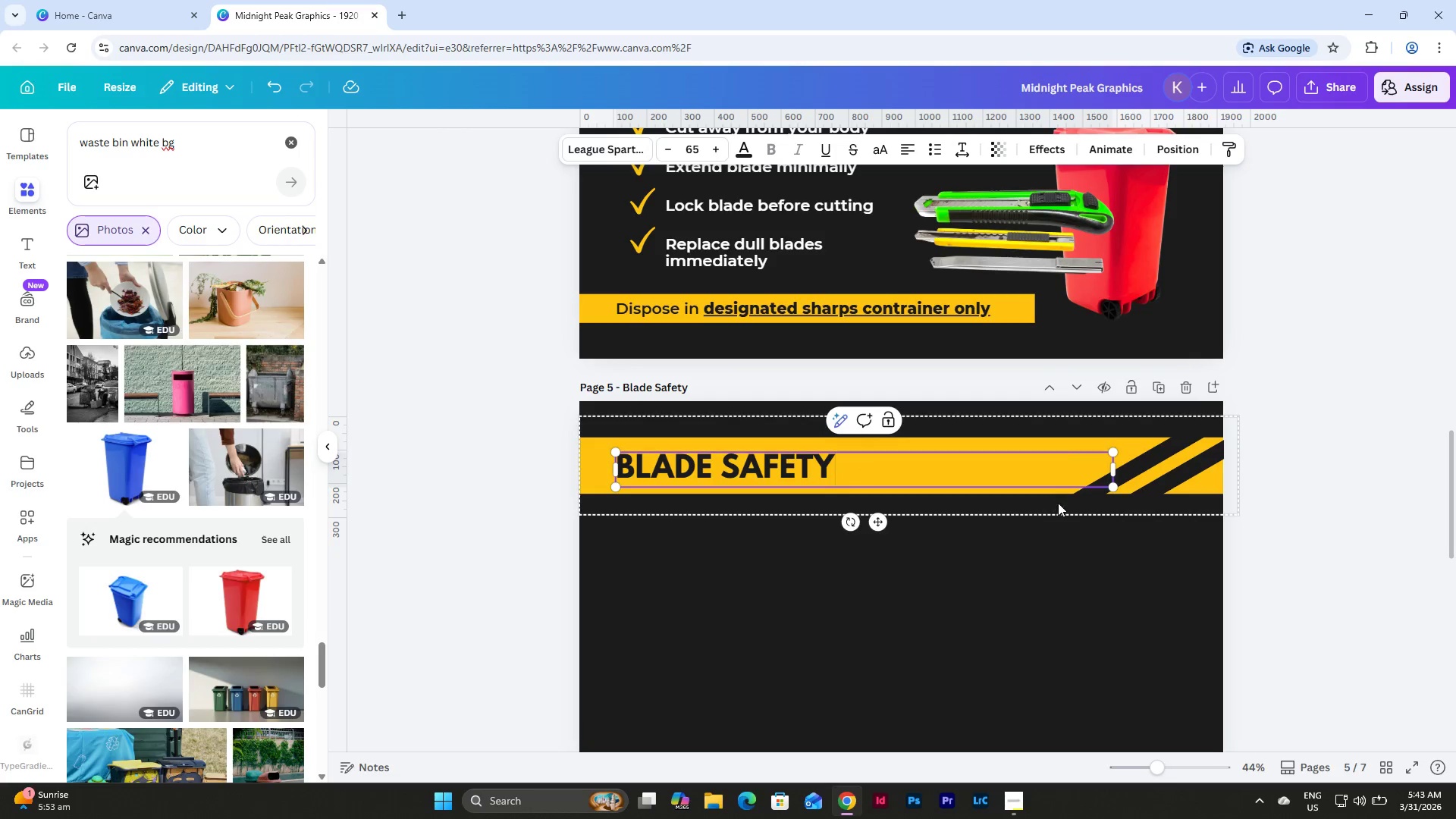 
left_click([1009, 557])
 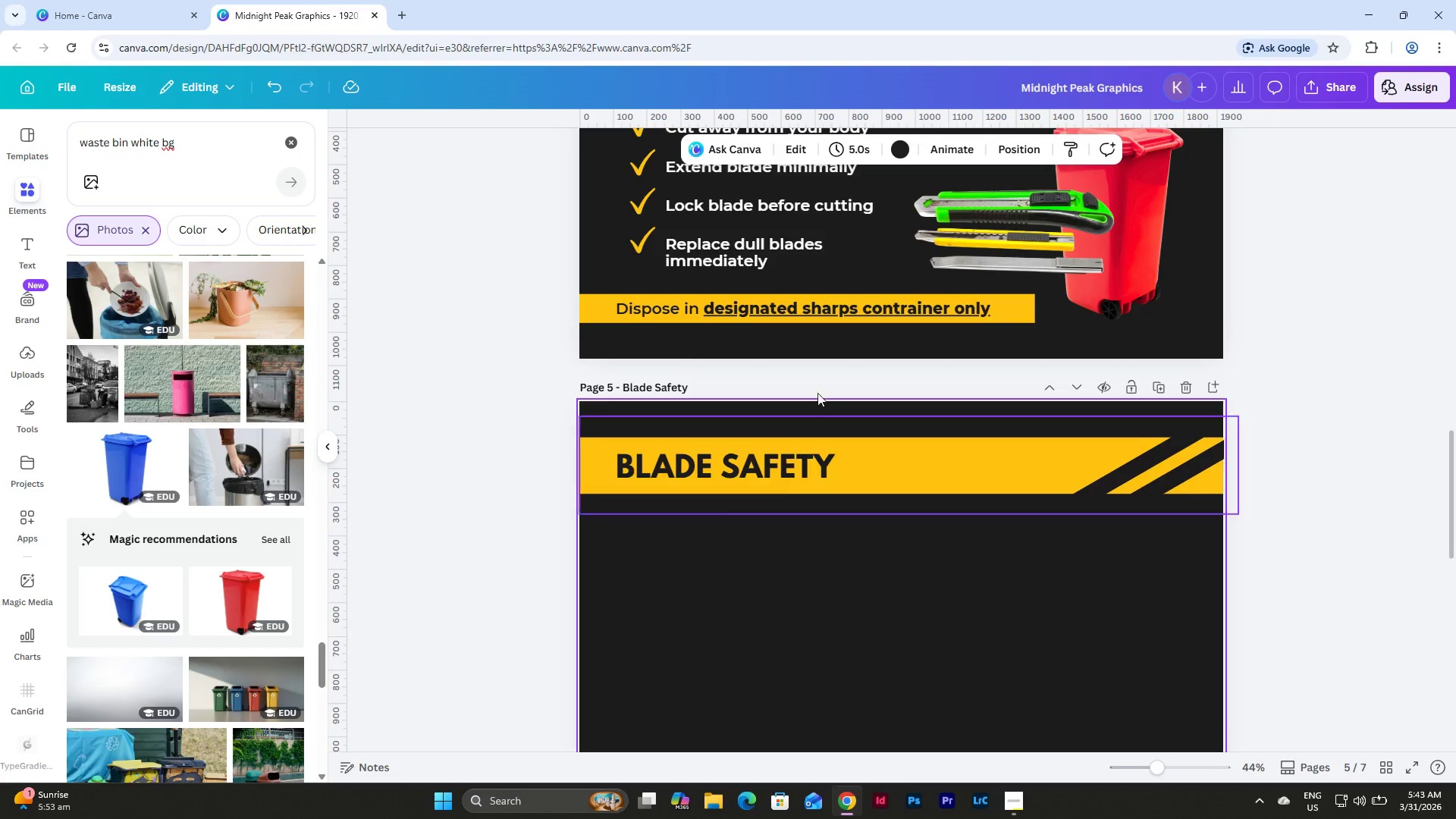 
scroll: coordinate [811, 363], scroll_direction: up, amount: 3.0
 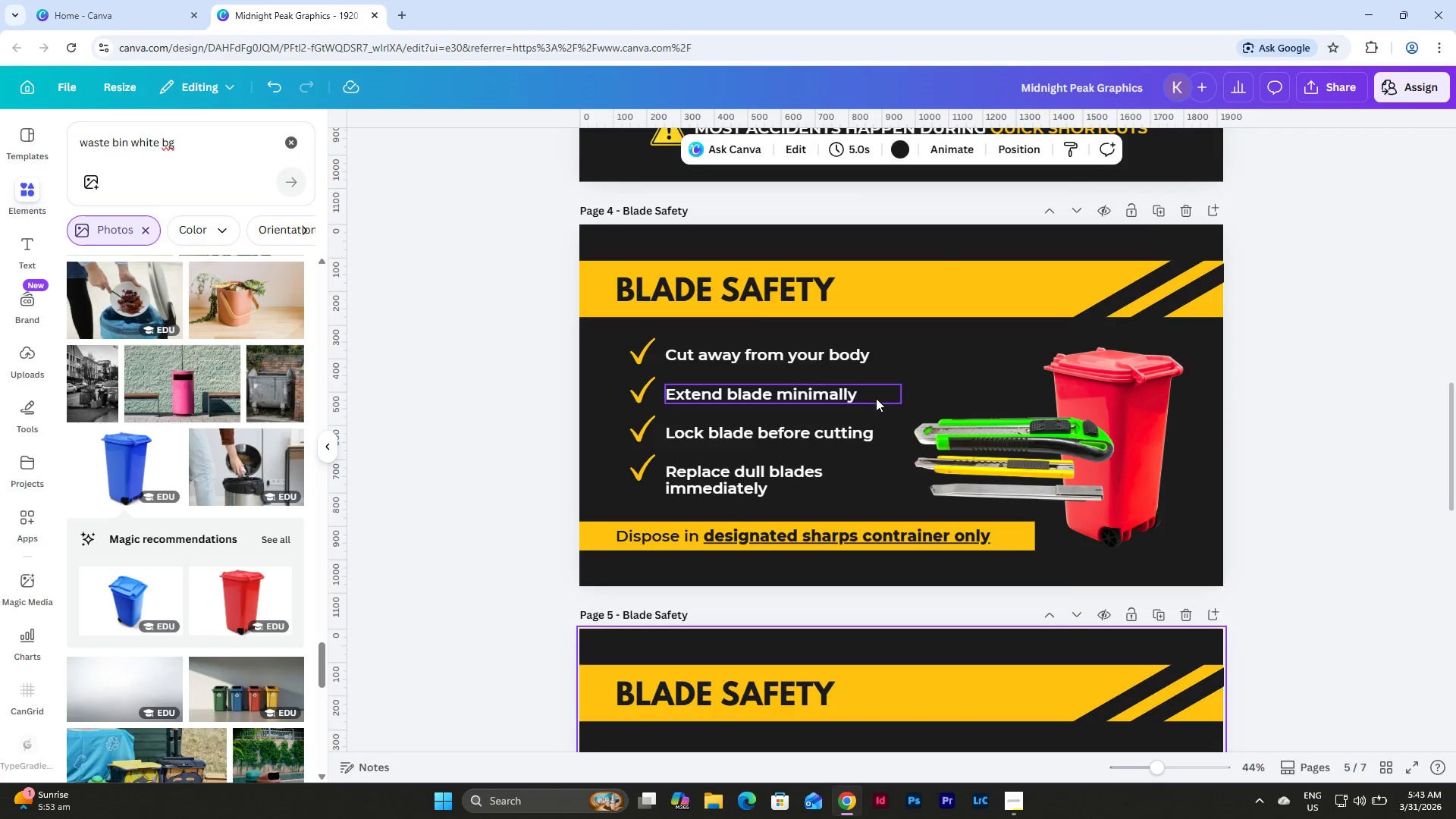 
left_click([823, 354])
 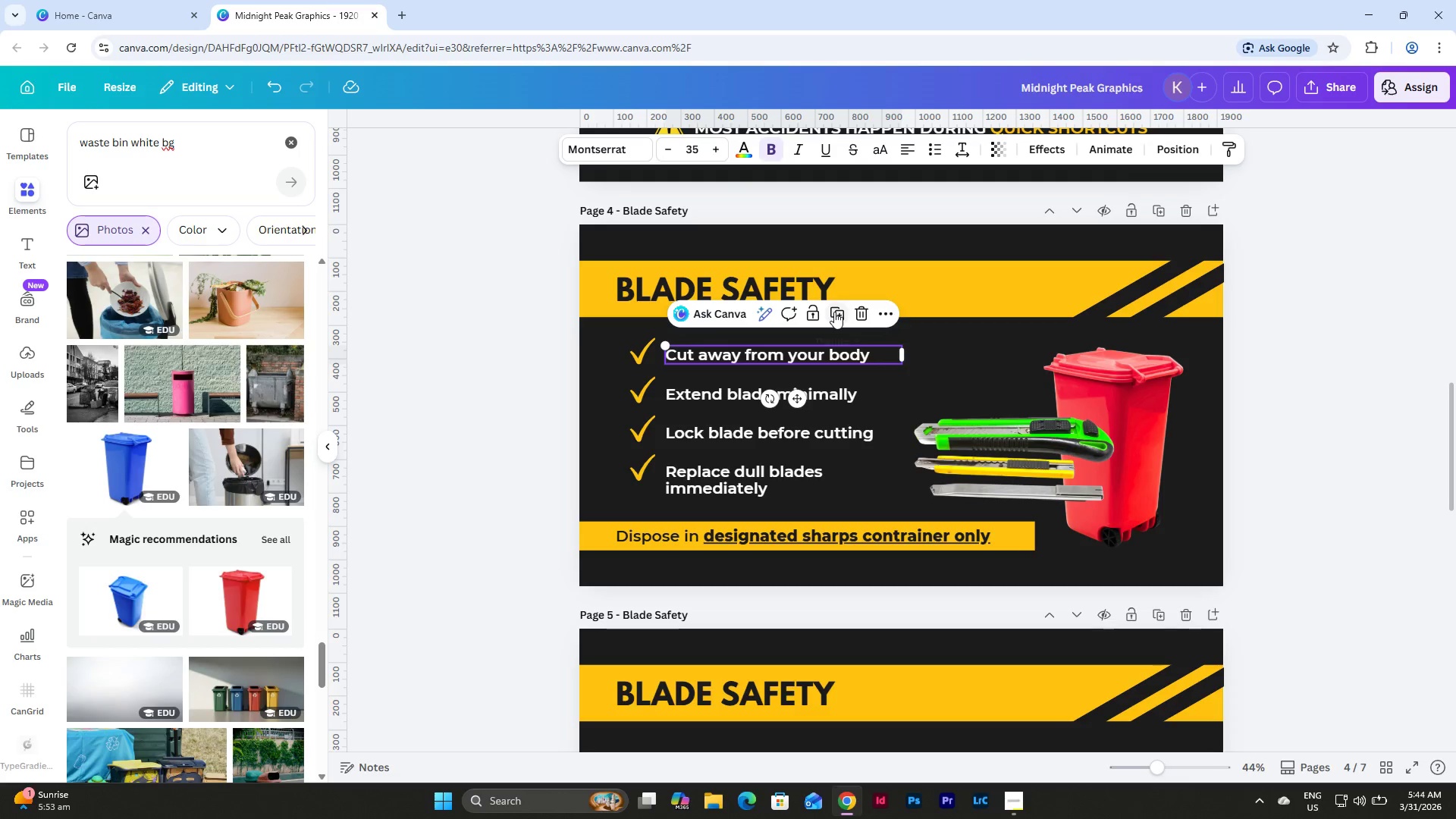 
left_click([834, 312])
 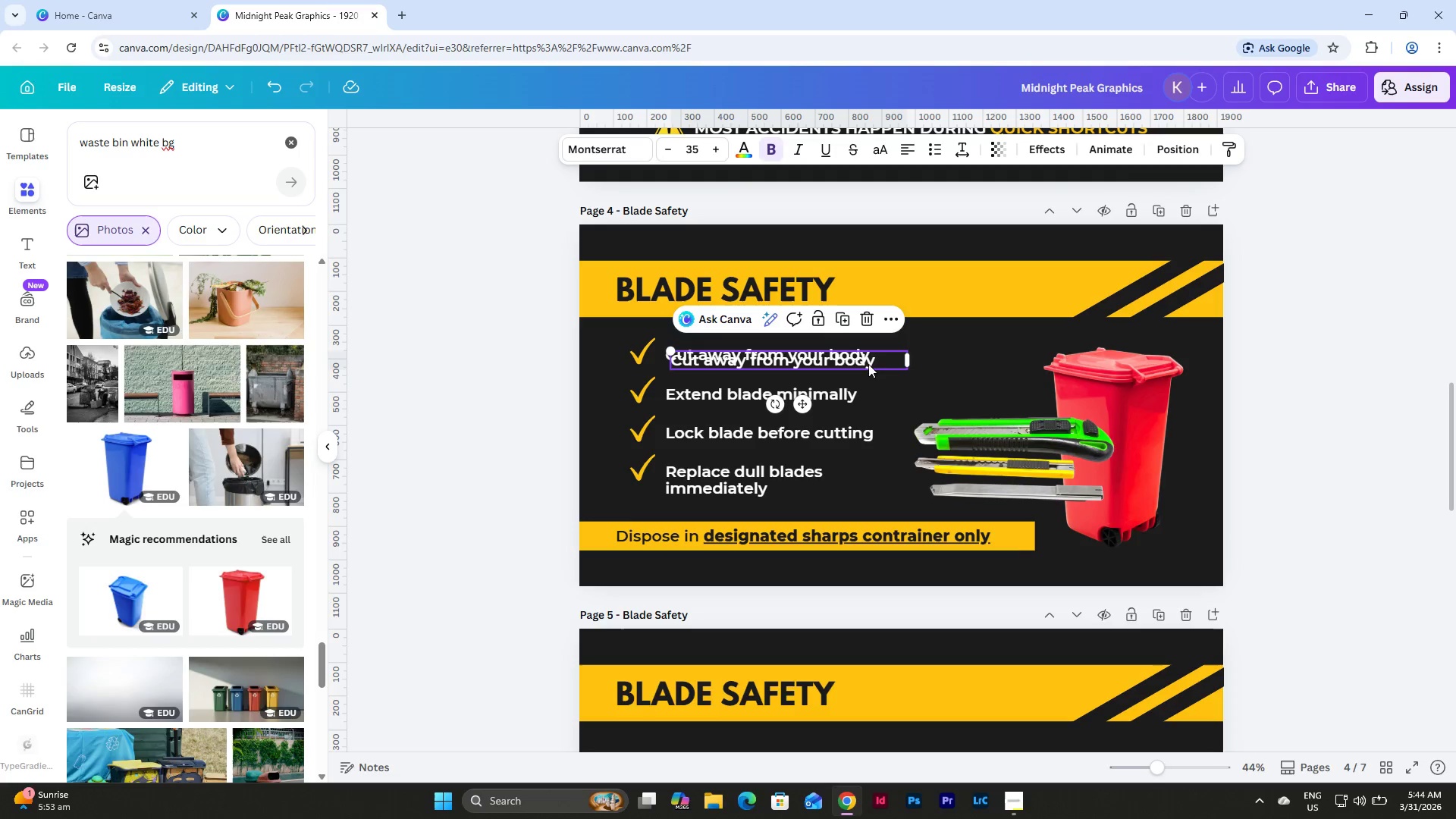 
left_click_drag(start_coordinate=[874, 359], to_coordinate=[821, 437])
 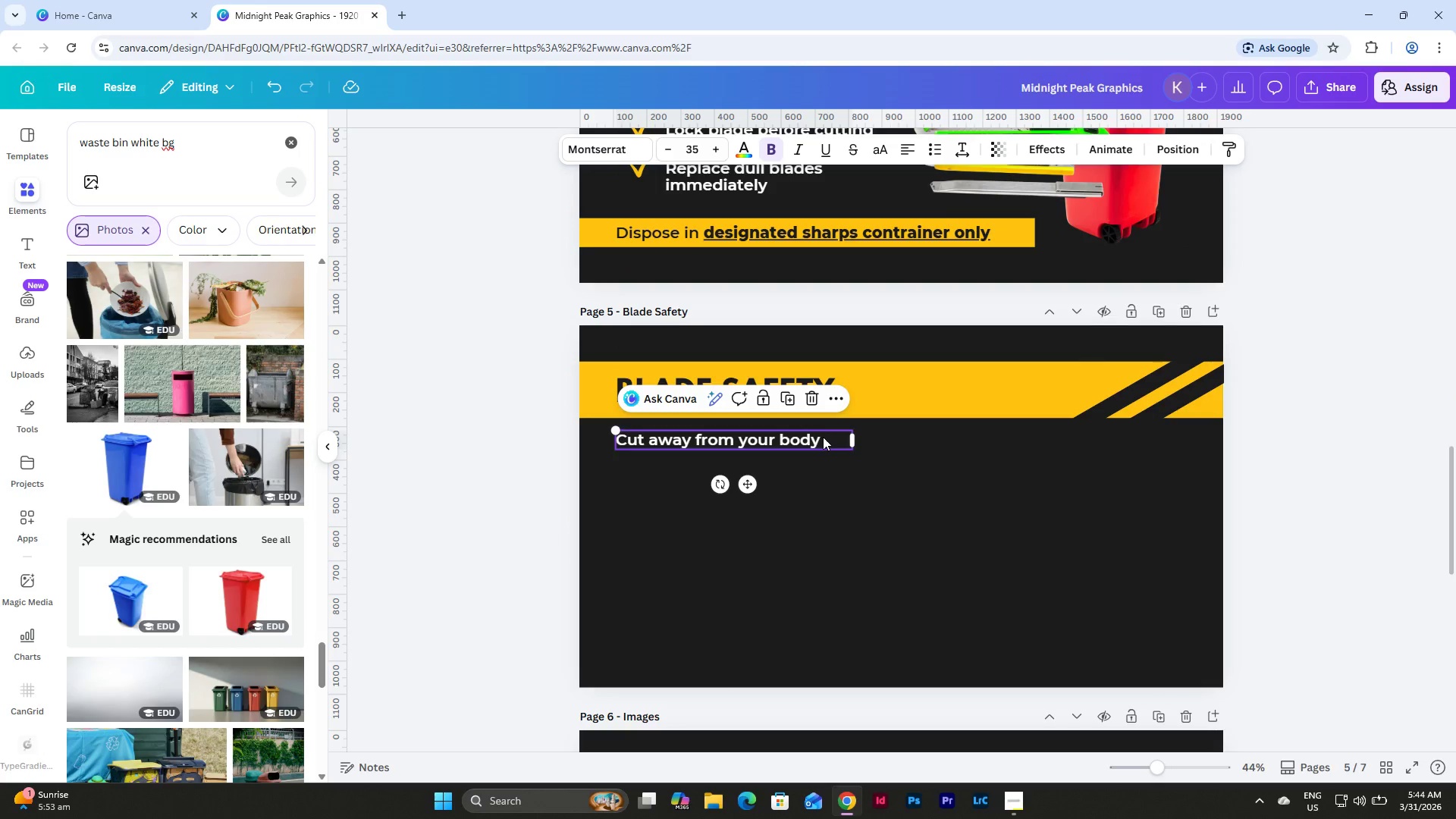 
scroll: coordinate [890, 472], scroll_direction: down, amount: 4.0
 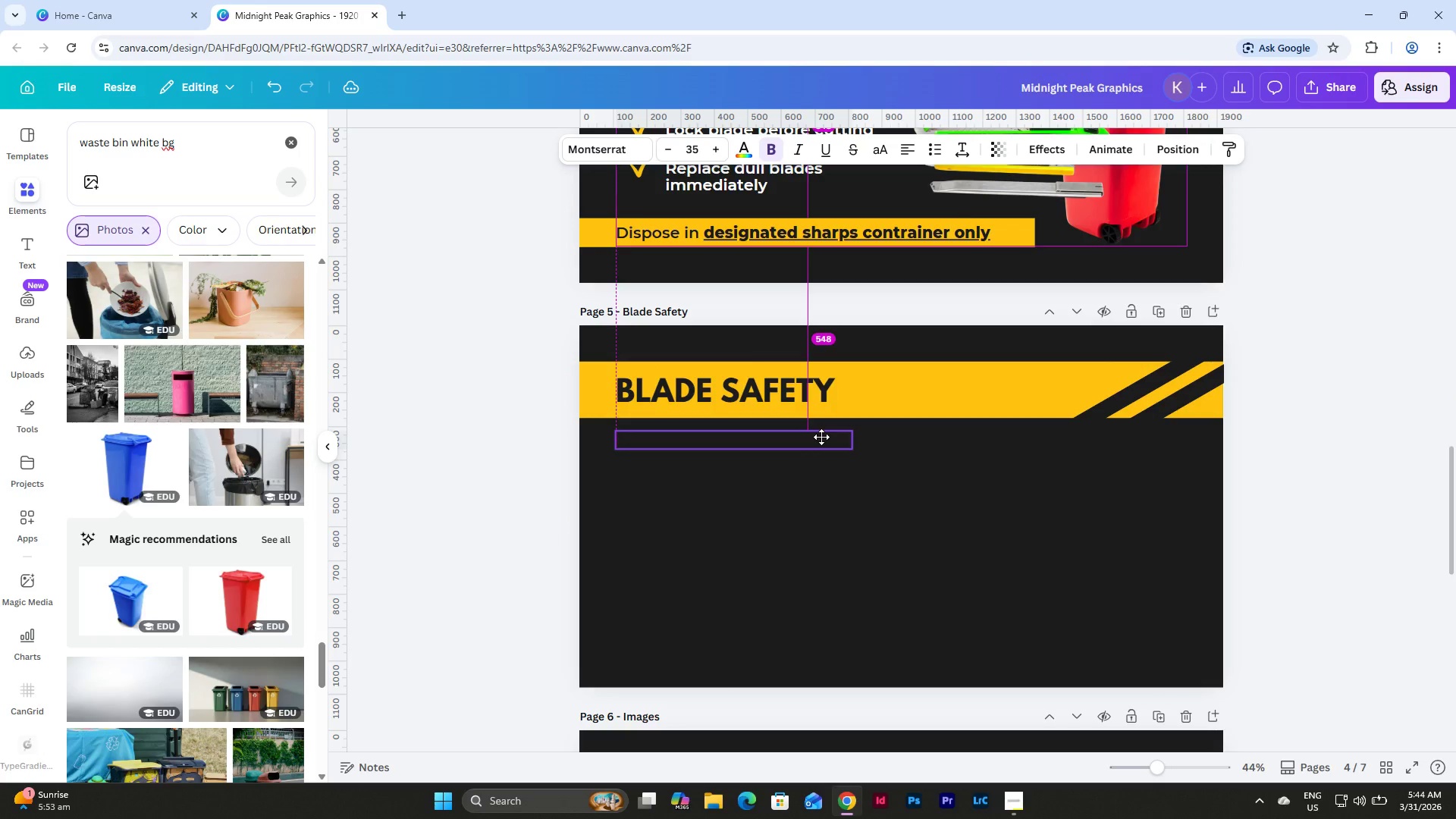 
left_click([823, 437])
 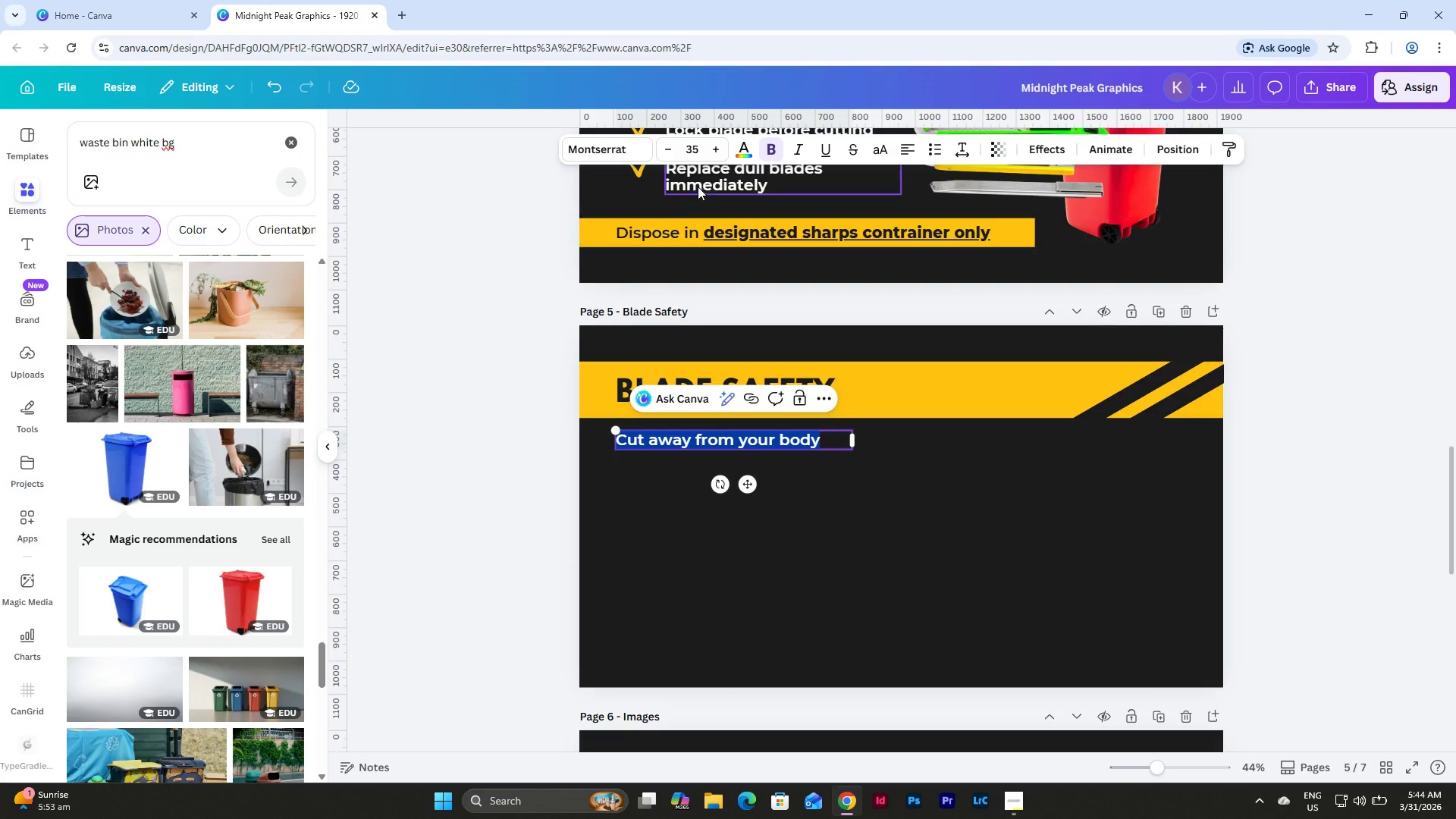 
left_click([690, 144])
 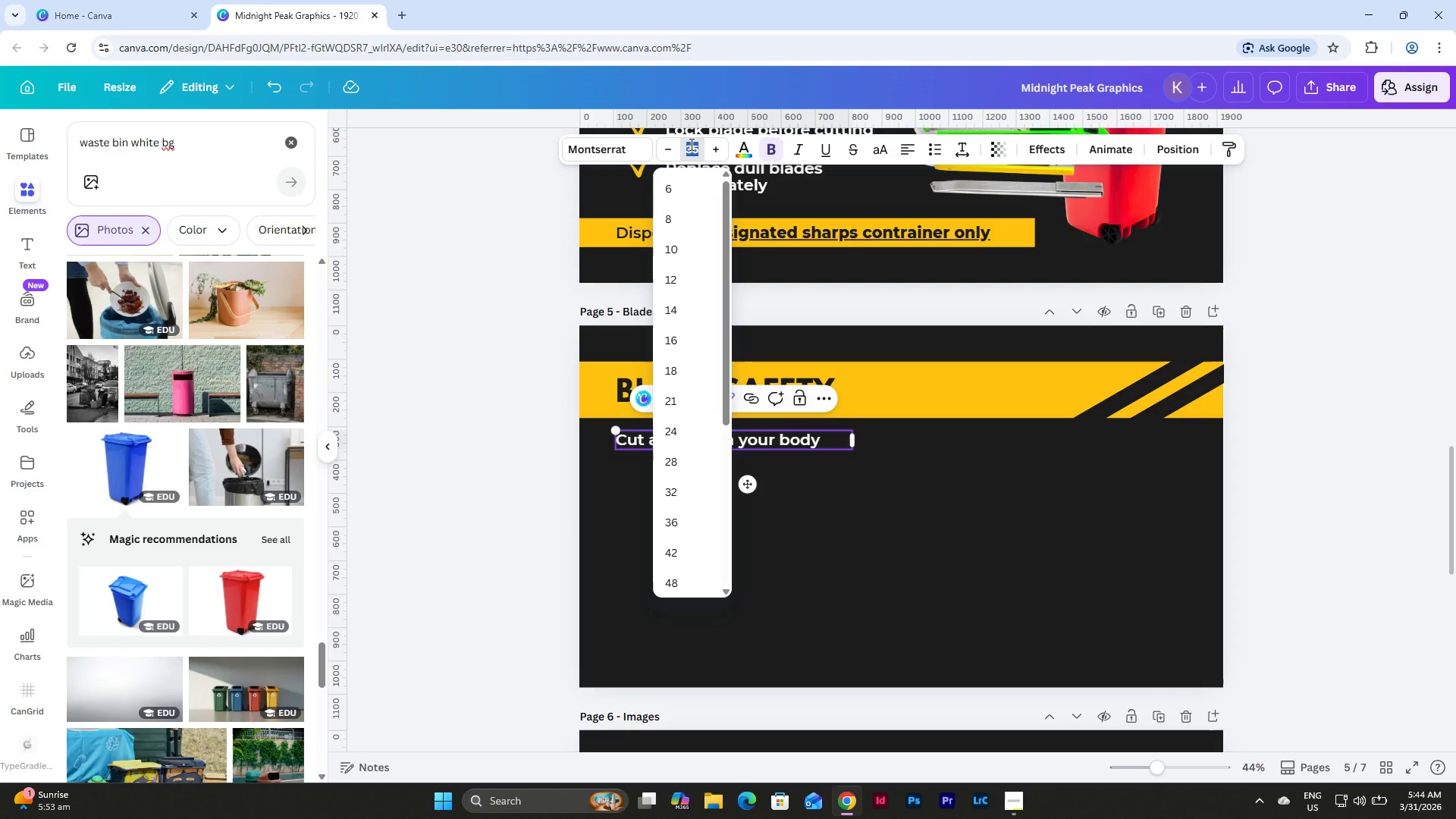 
key(Numpad4)
 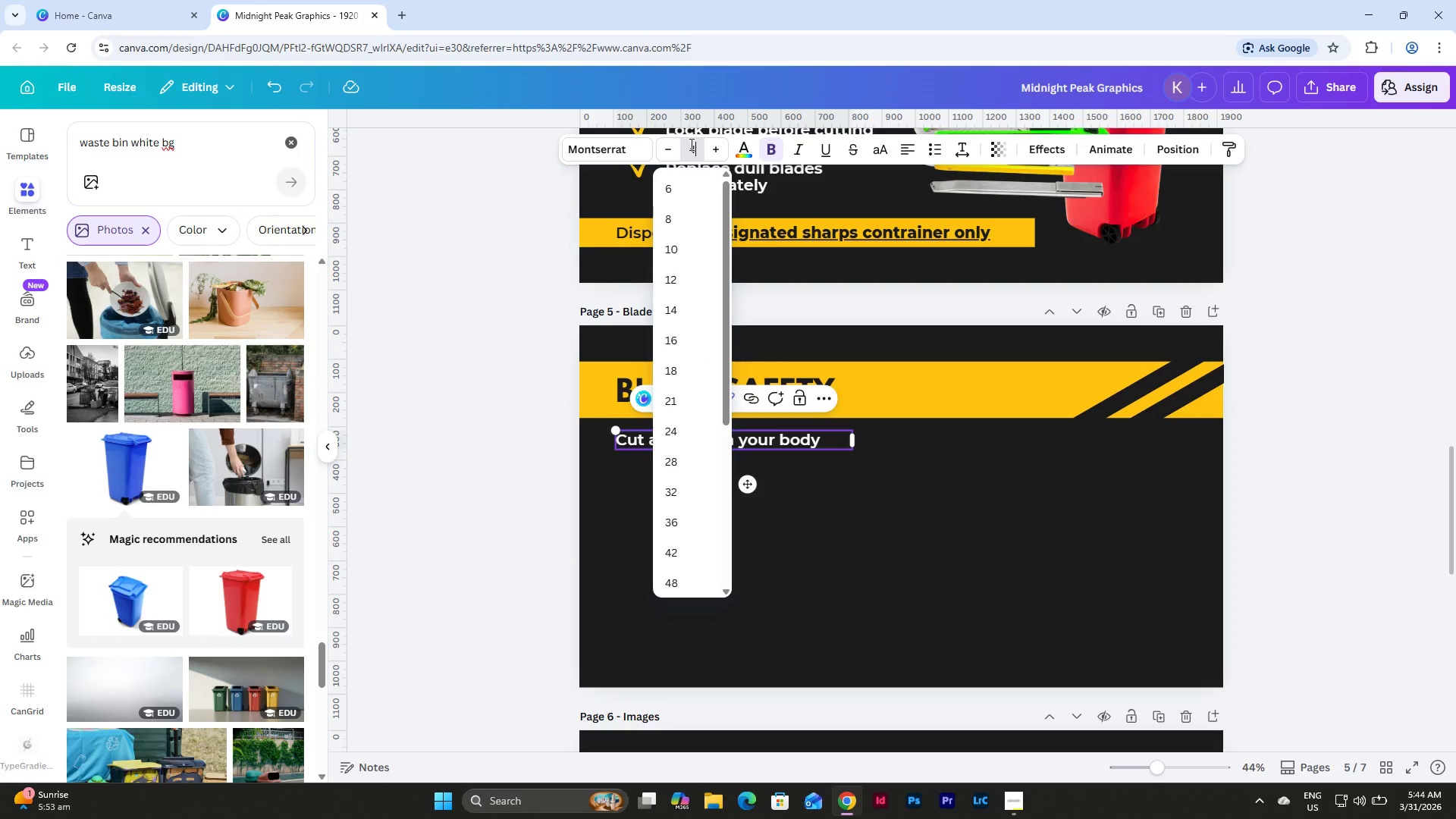 
key(Numpad5)
 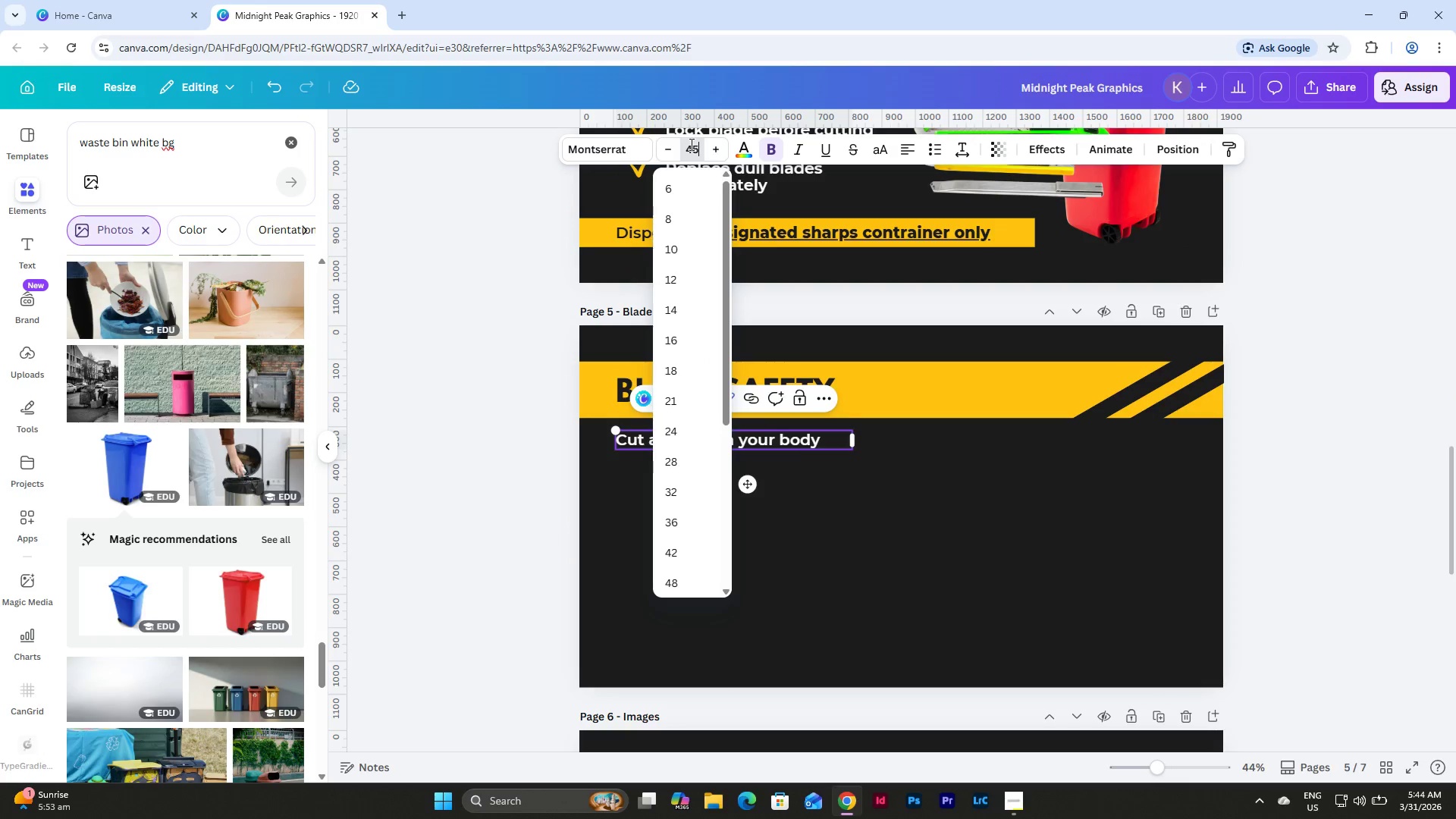 
key(NumpadEnter)
 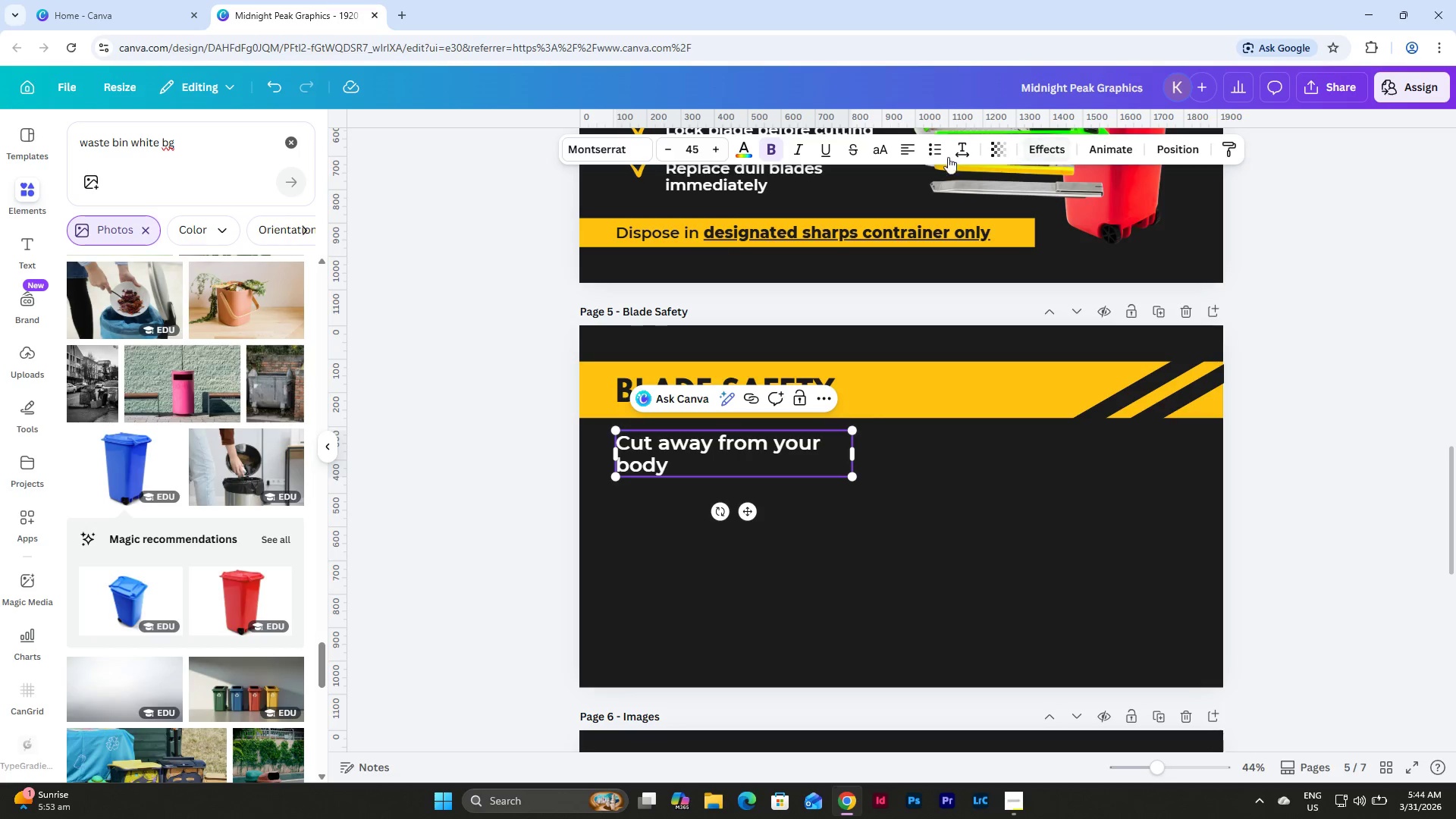 
left_click([883, 150])
 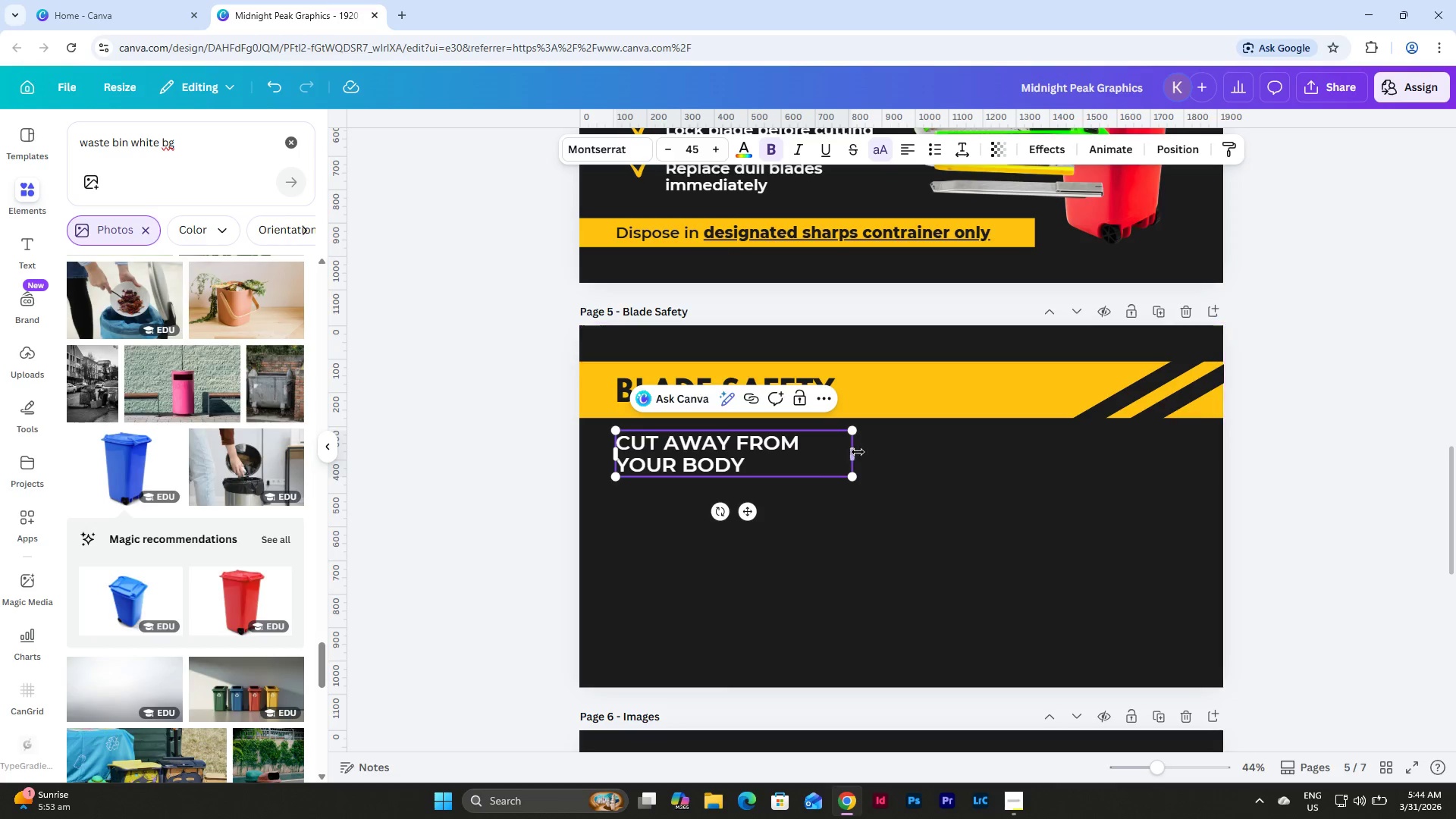 
left_click_drag(start_coordinate=[856, 451], to_coordinate=[961, 449])
 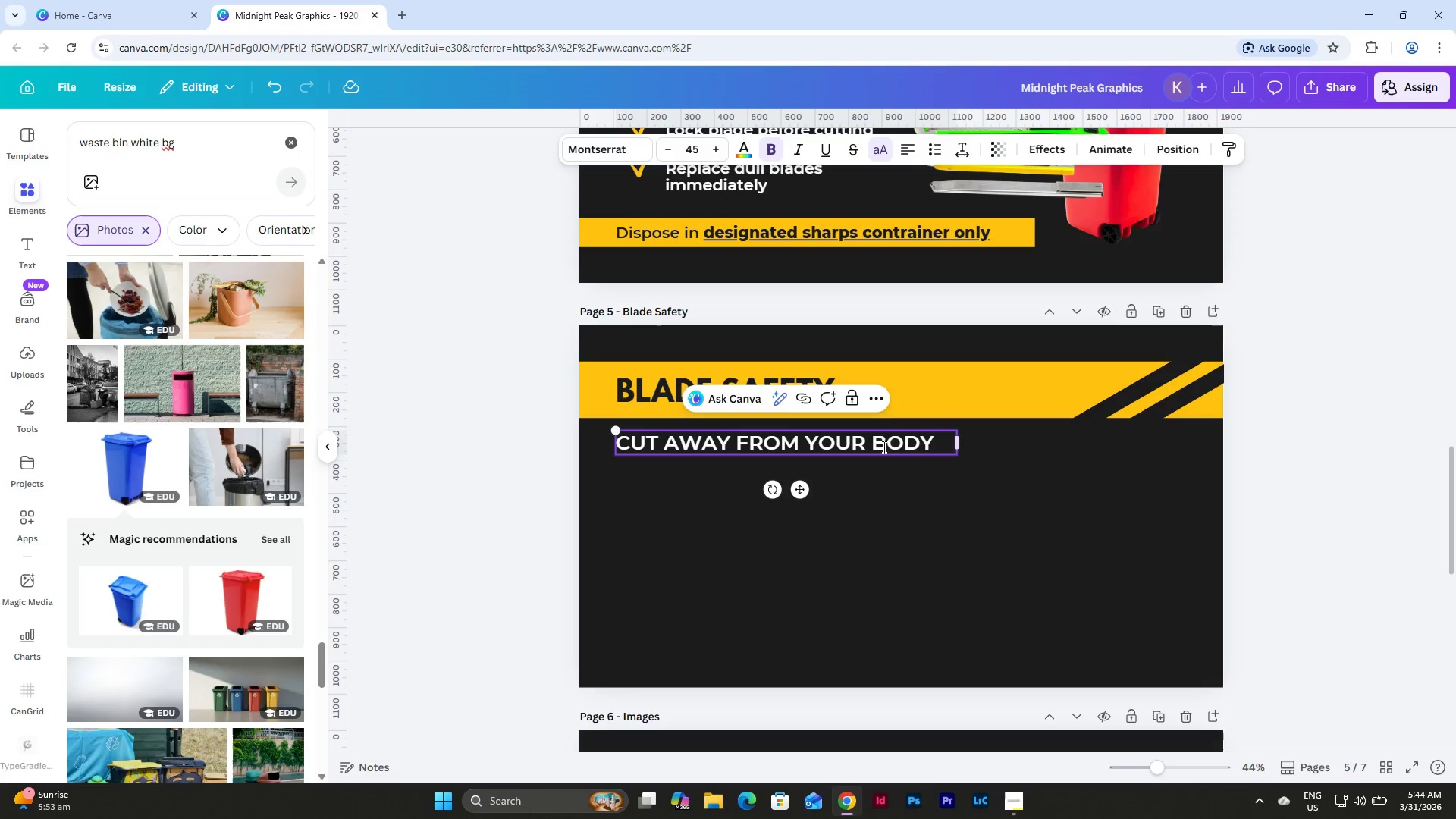 
left_click([878, 445])
 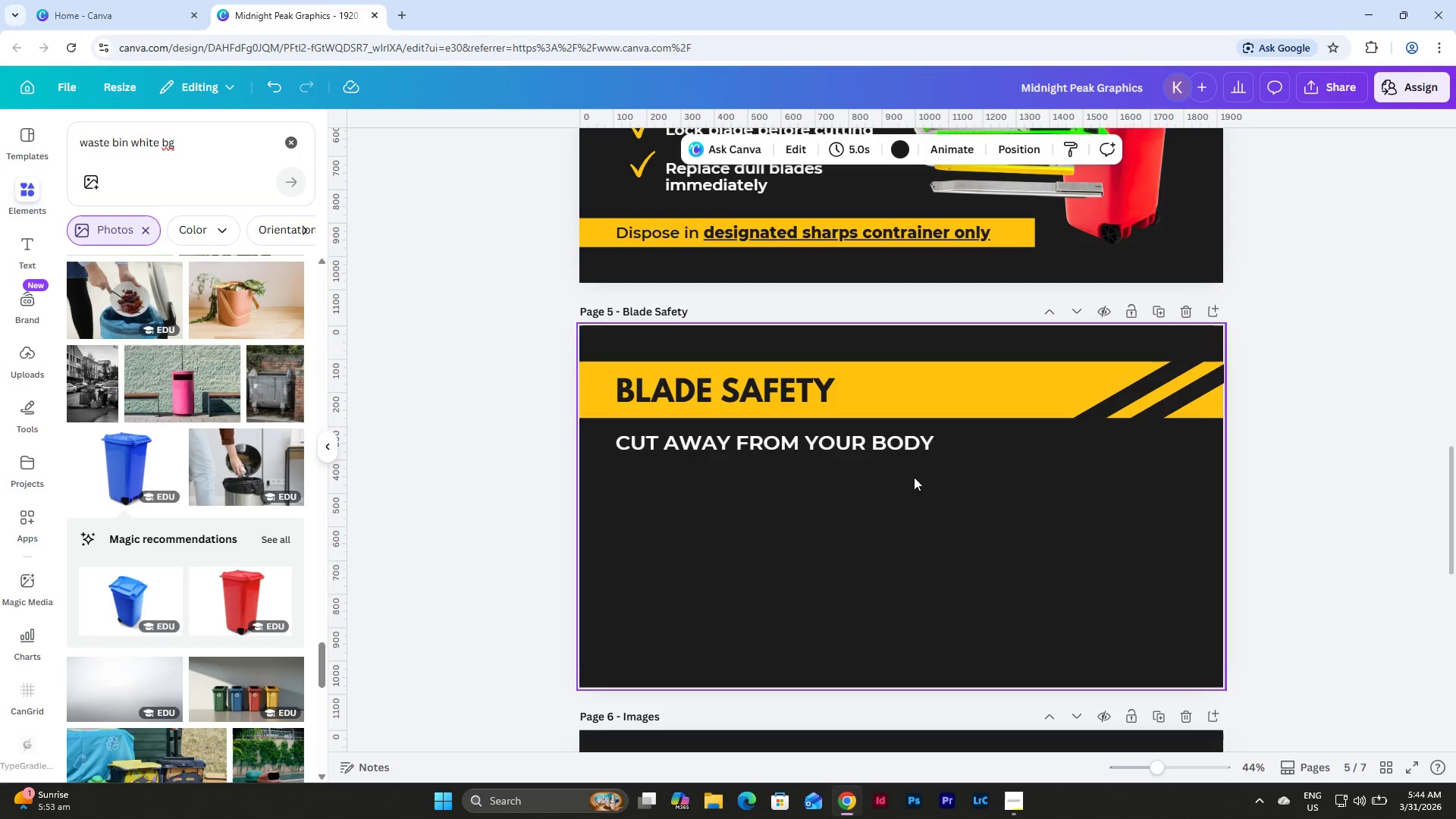 
double_click([883, 441])
 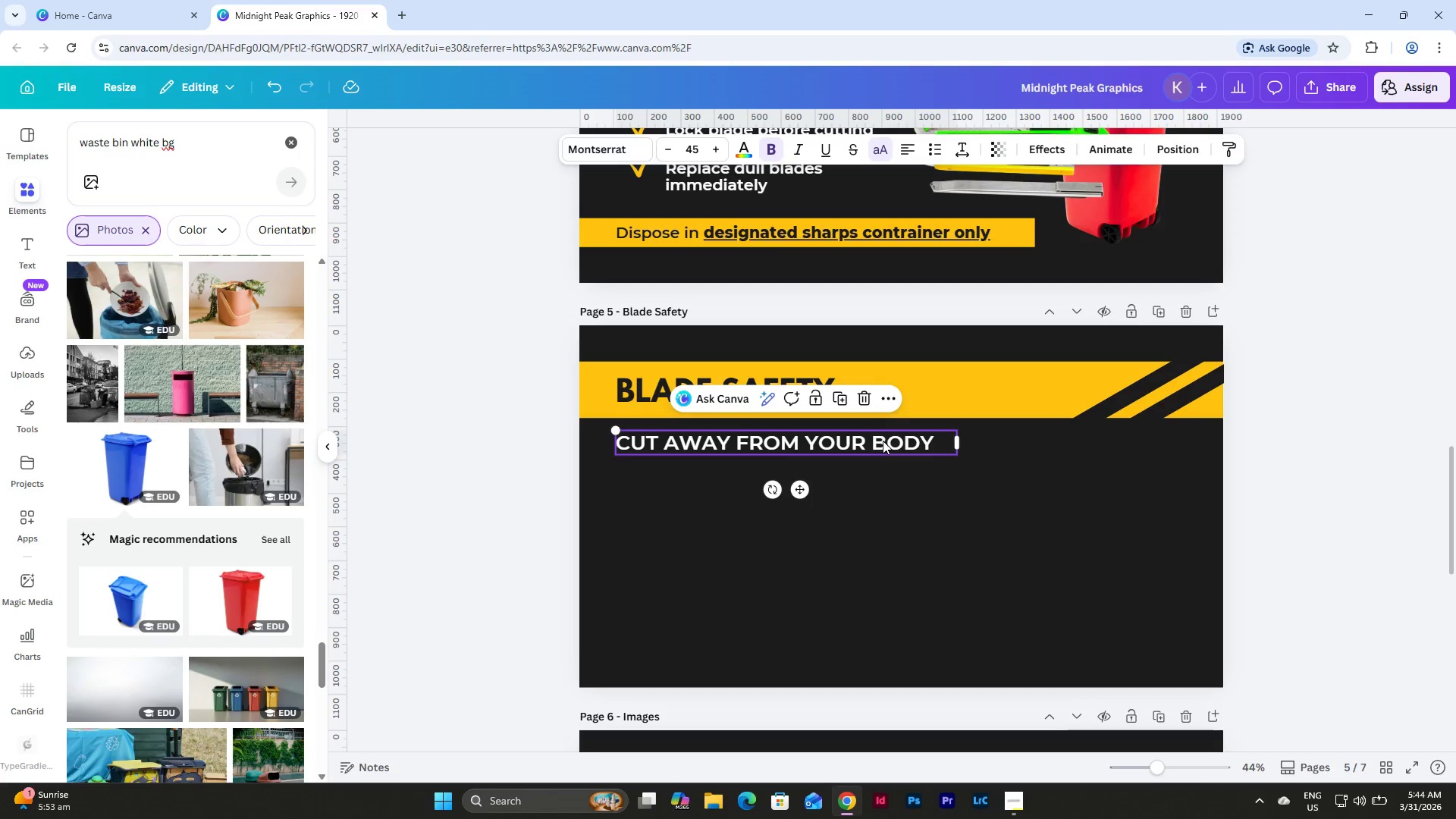 
triple_click([883, 441])
 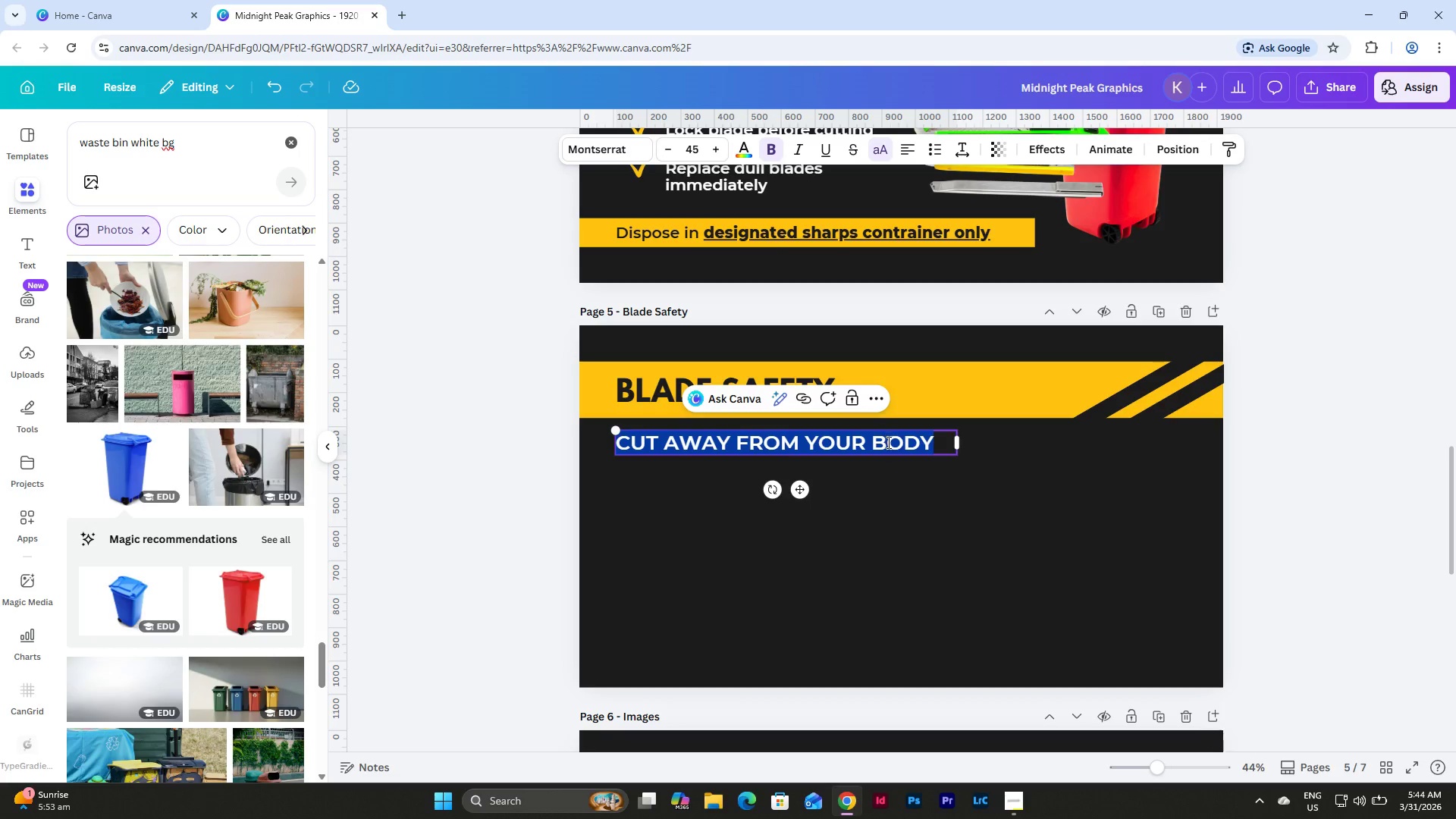 
type(COMMON MISTAKES)
 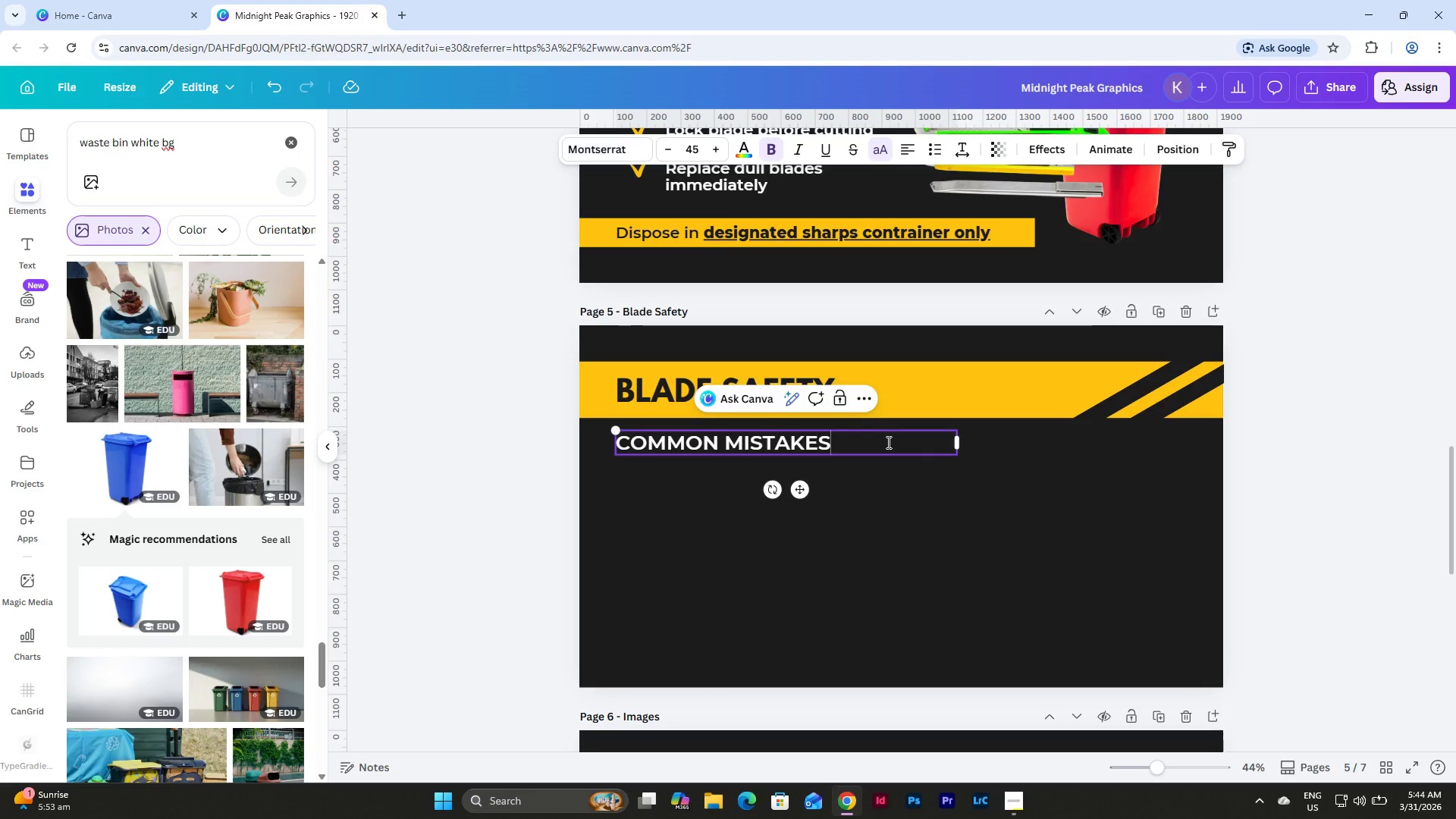 
double_click([786, 444])
 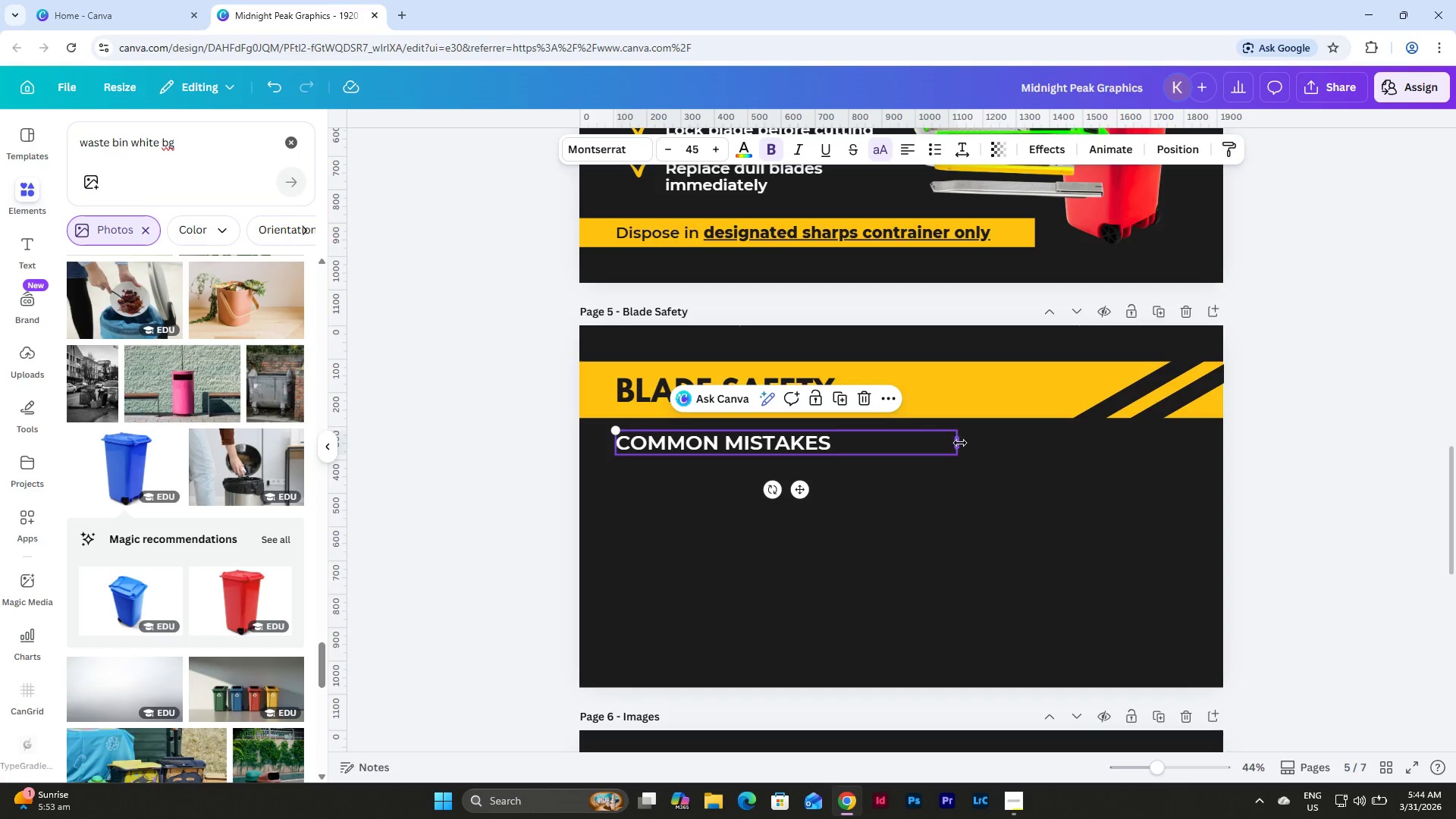 
left_click_drag(start_coordinate=[960, 443], to_coordinate=[854, 446])
 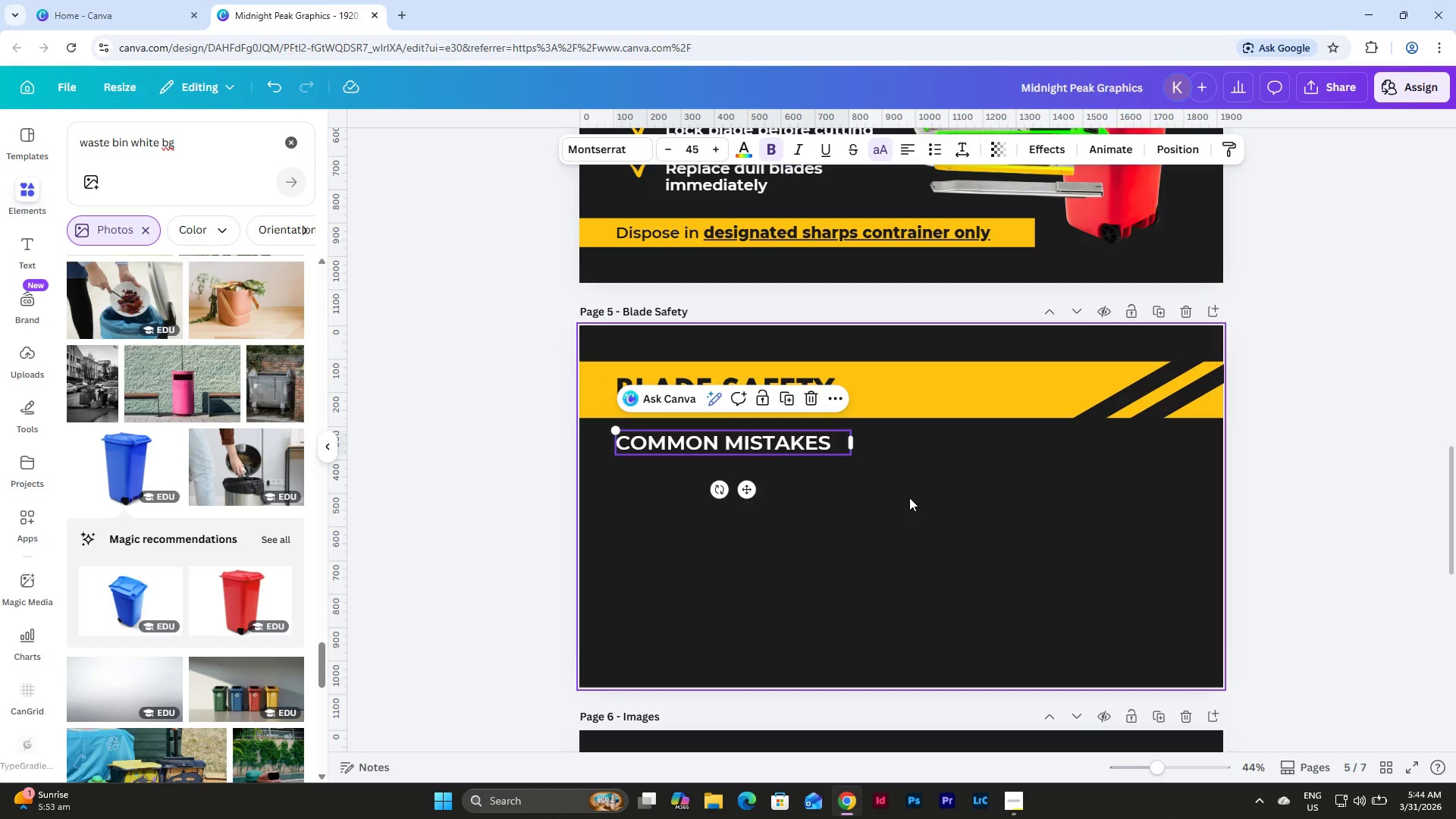 
wait(6.47)
 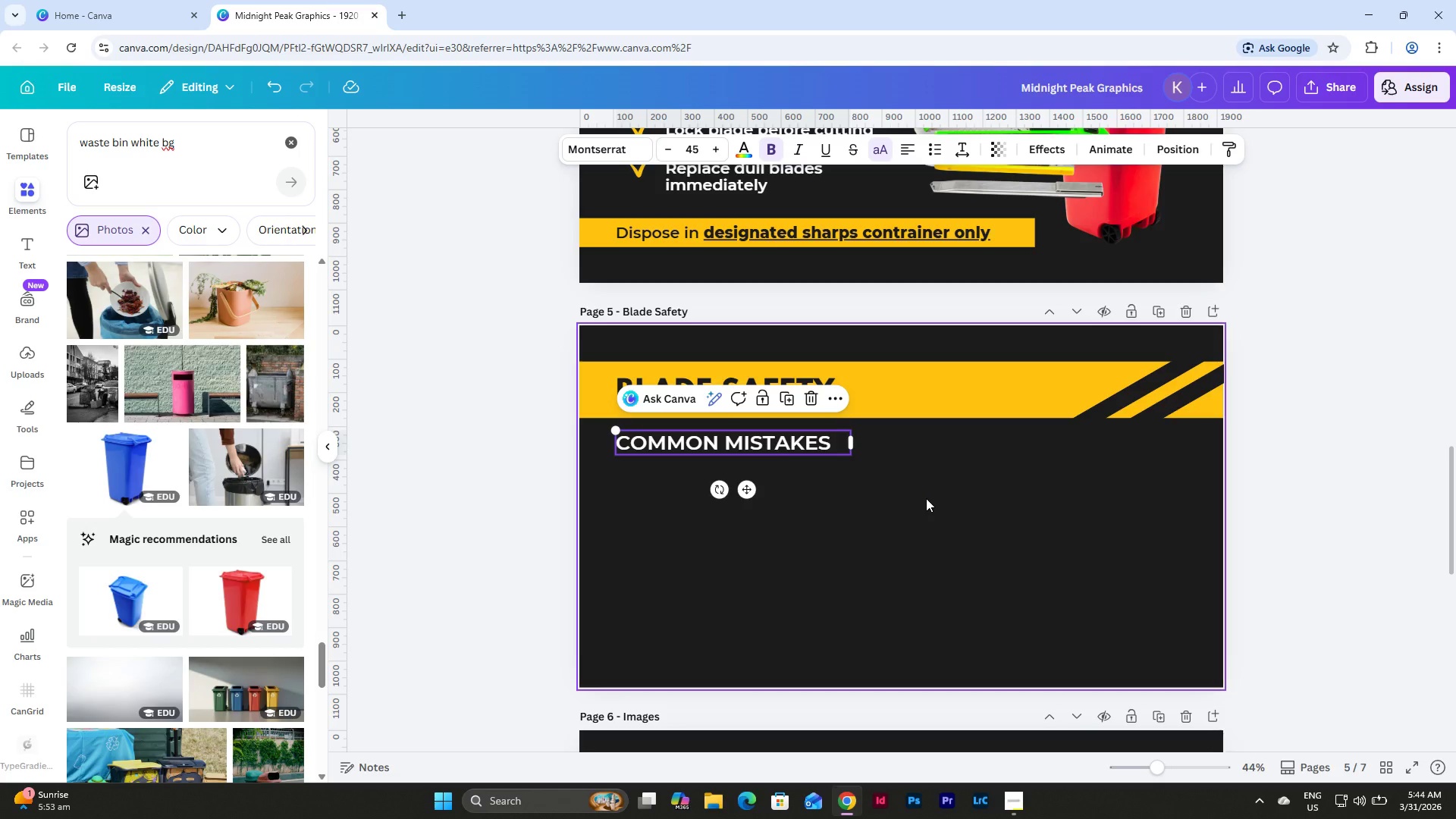 
left_click([634, 442])
 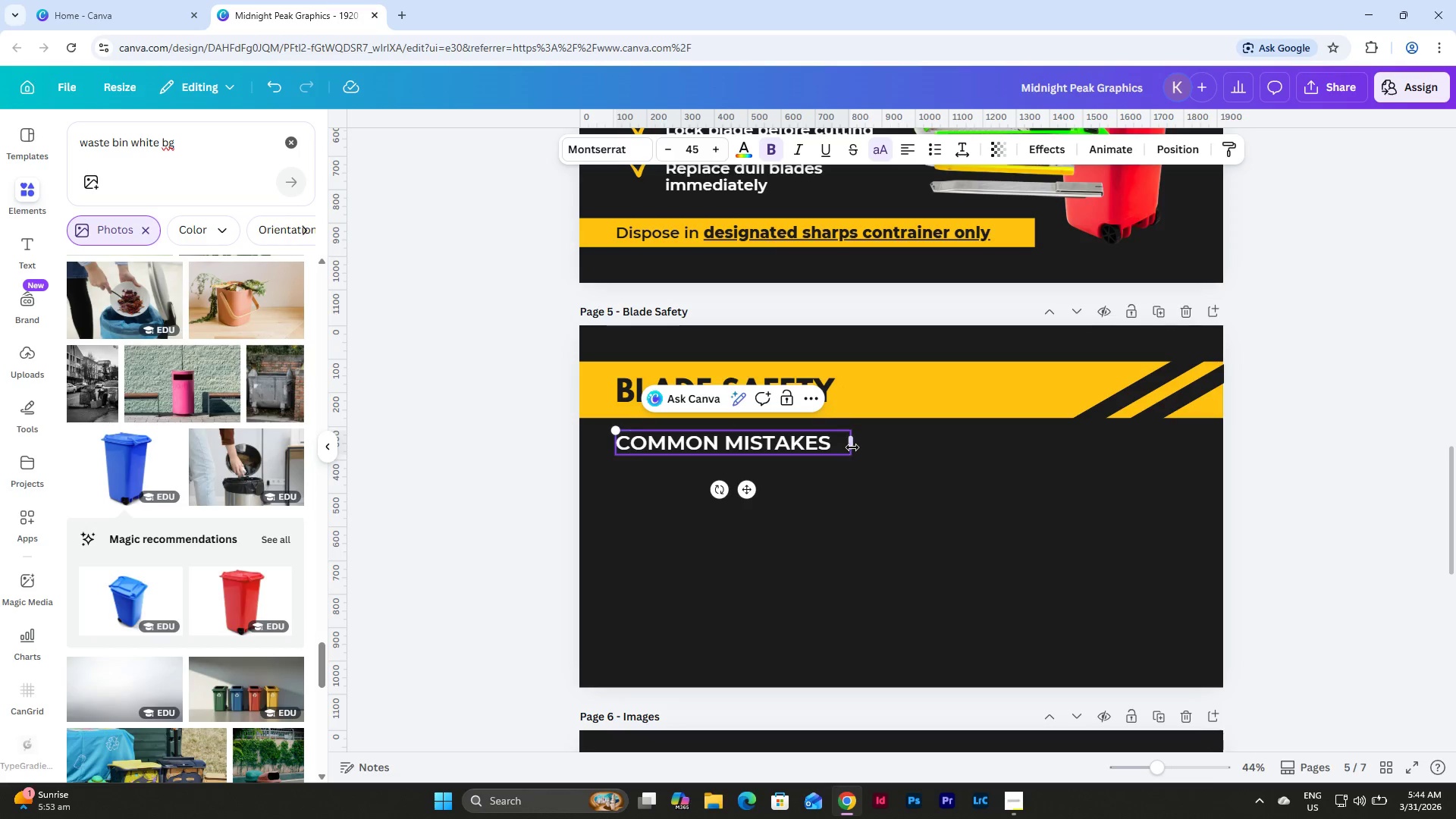 
left_click_drag(start_coordinate=[854, 447], to_coordinate=[997, 444])
 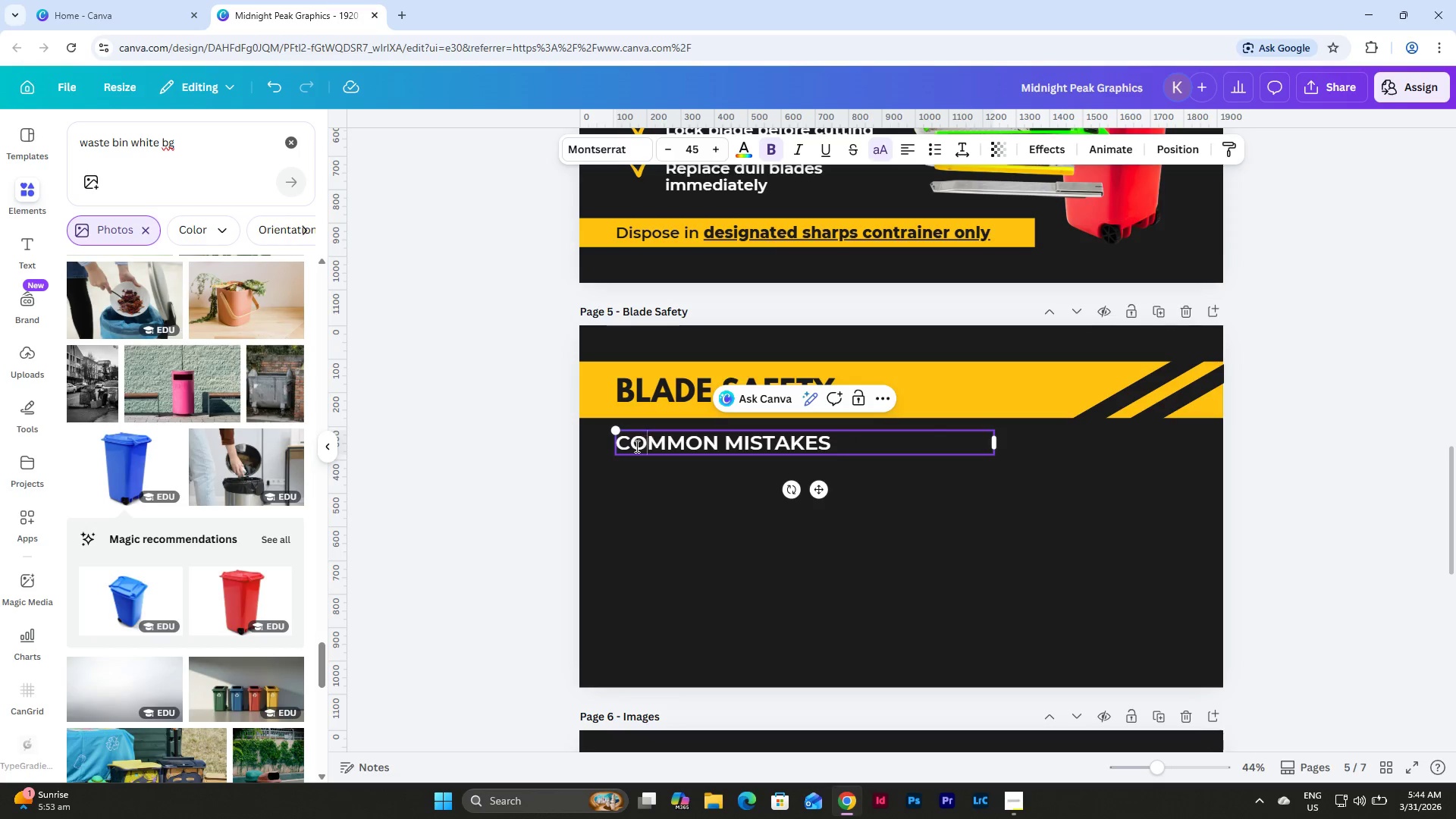 
double_click([618, 450])
 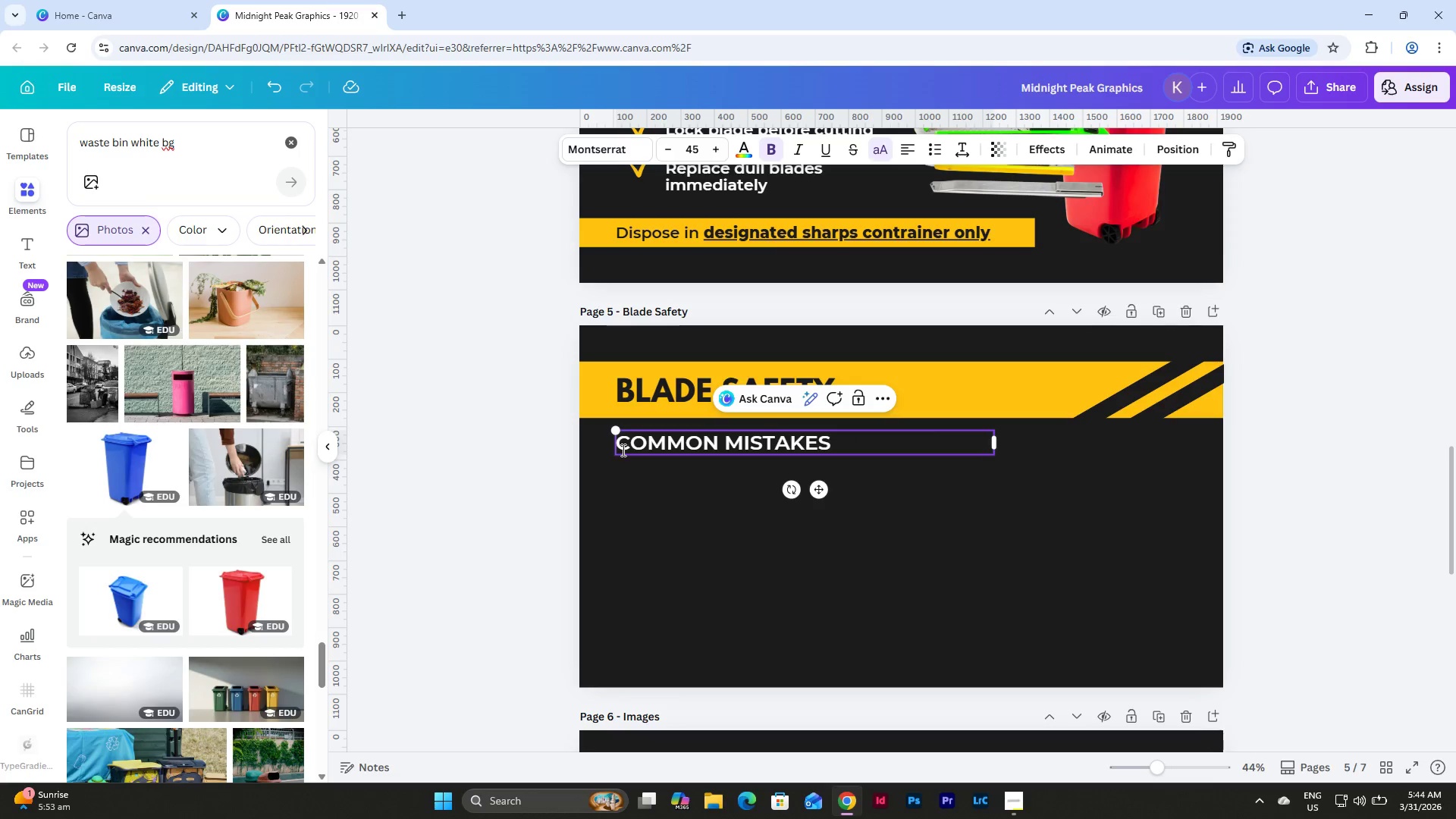 
type(AVOID THESE )
 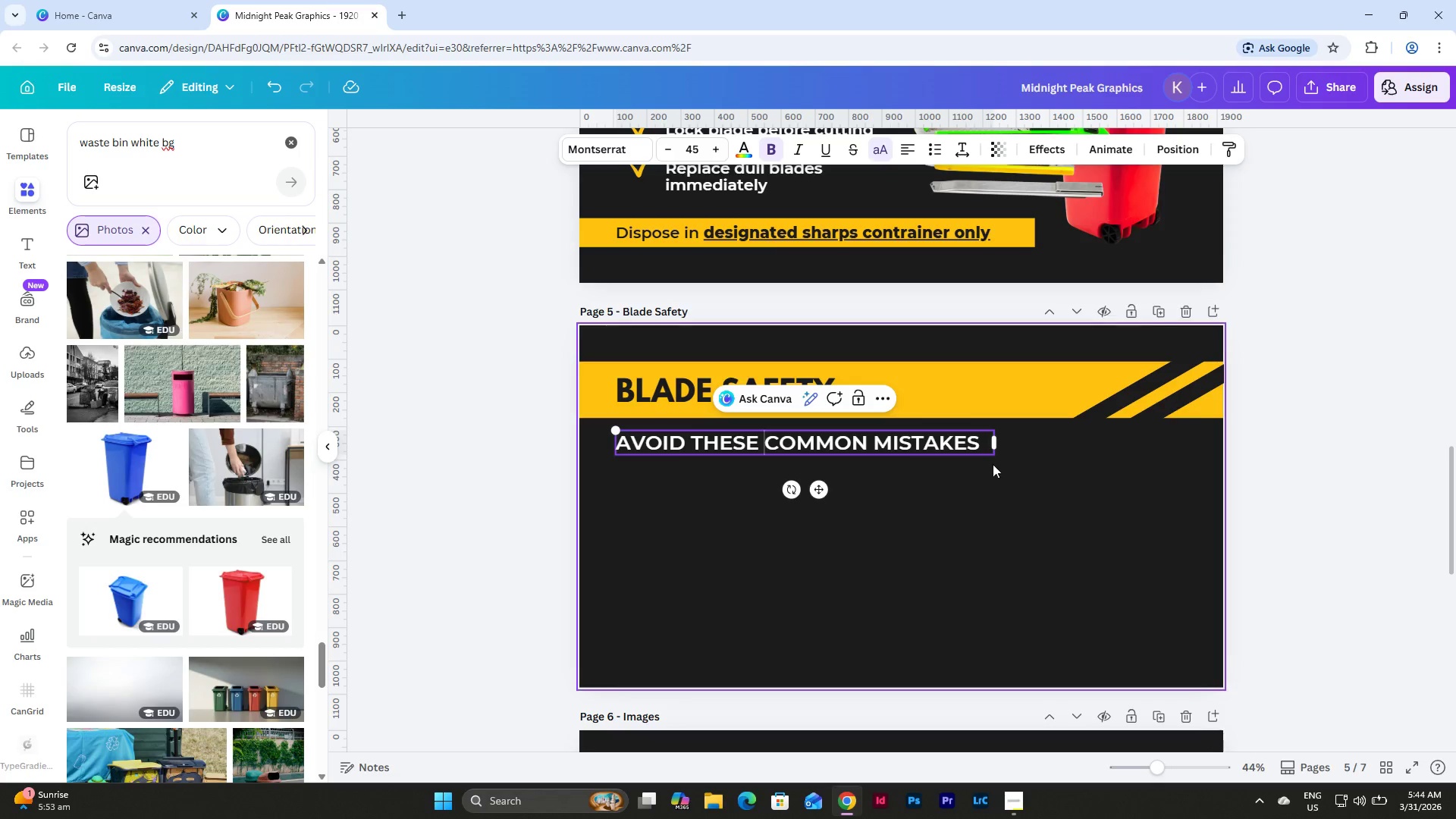 
left_click([984, 438])
 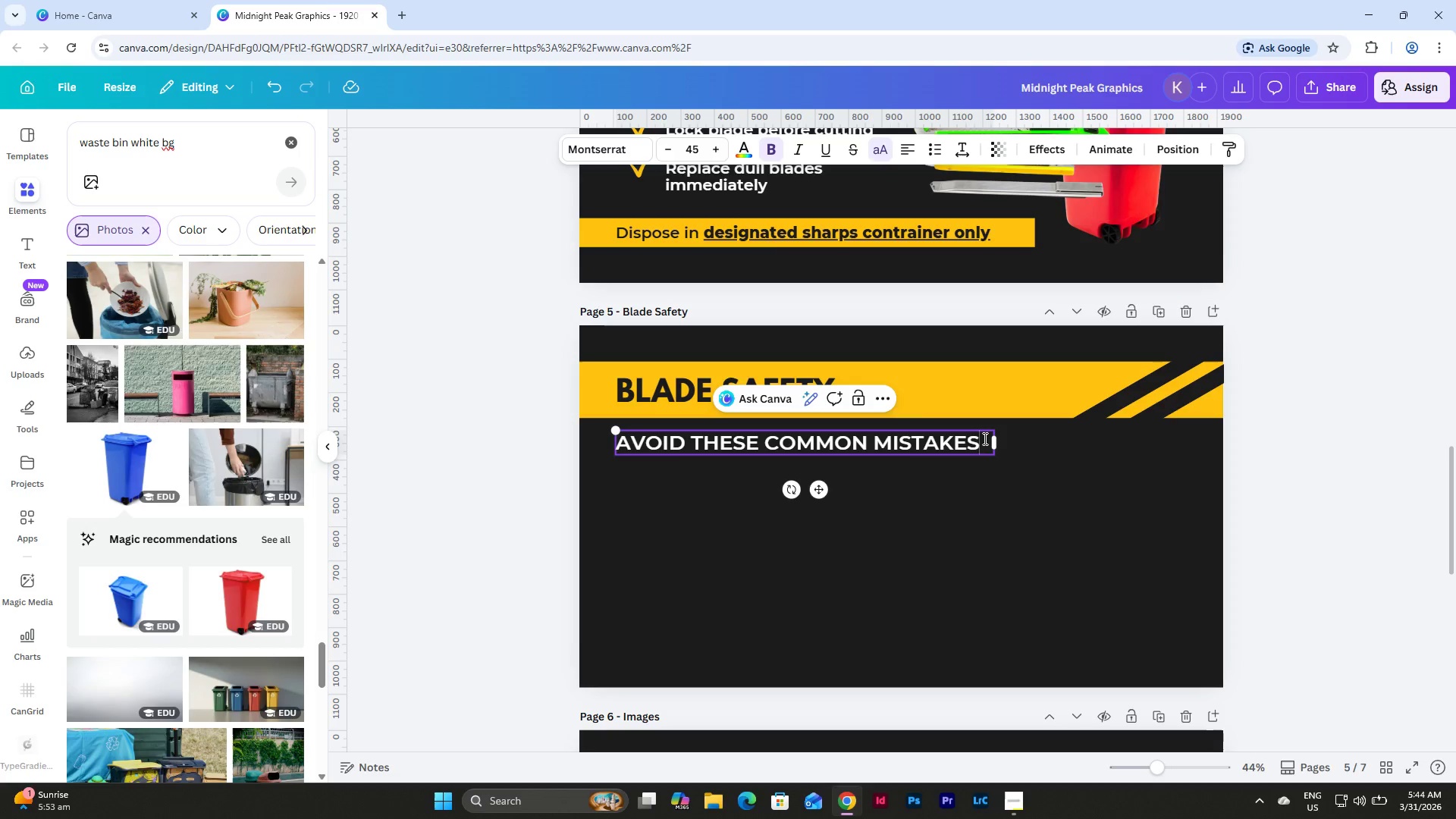 
key(Shift+Semicolon)
 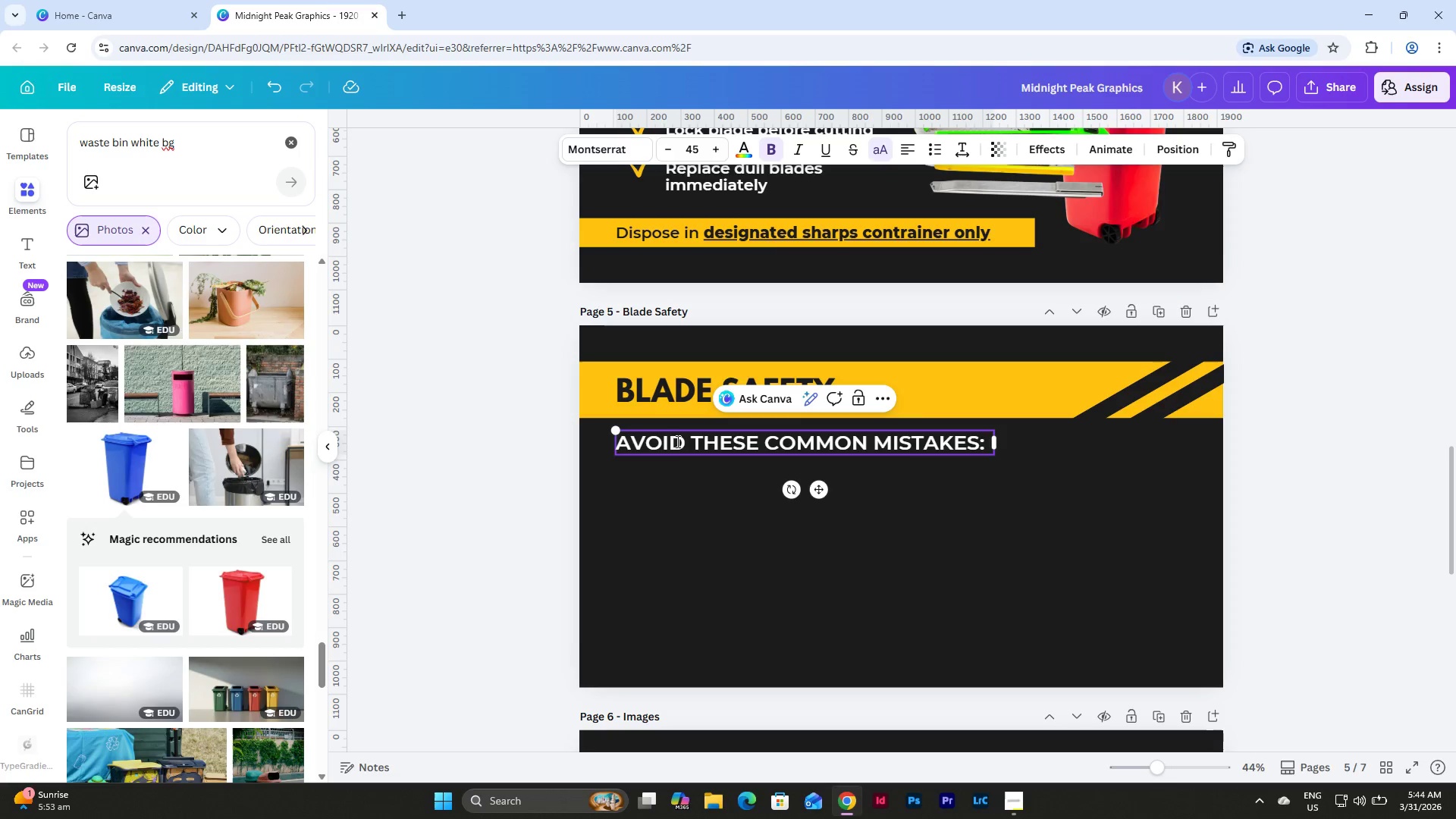 
left_click_drag(start_coordinate=[687, 447], to_coordinate=[613, 443])
 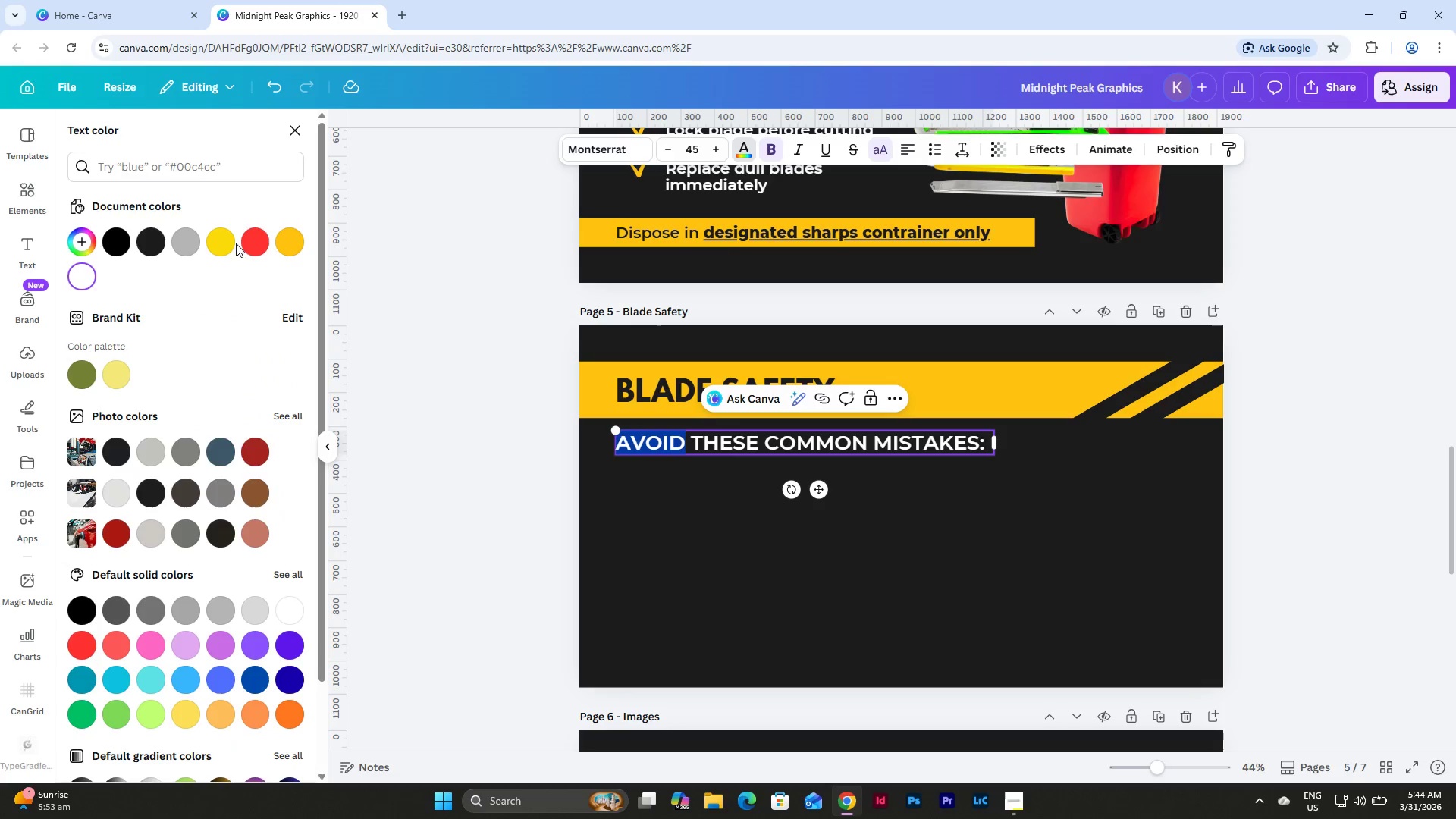 
left_click([292, 244])
 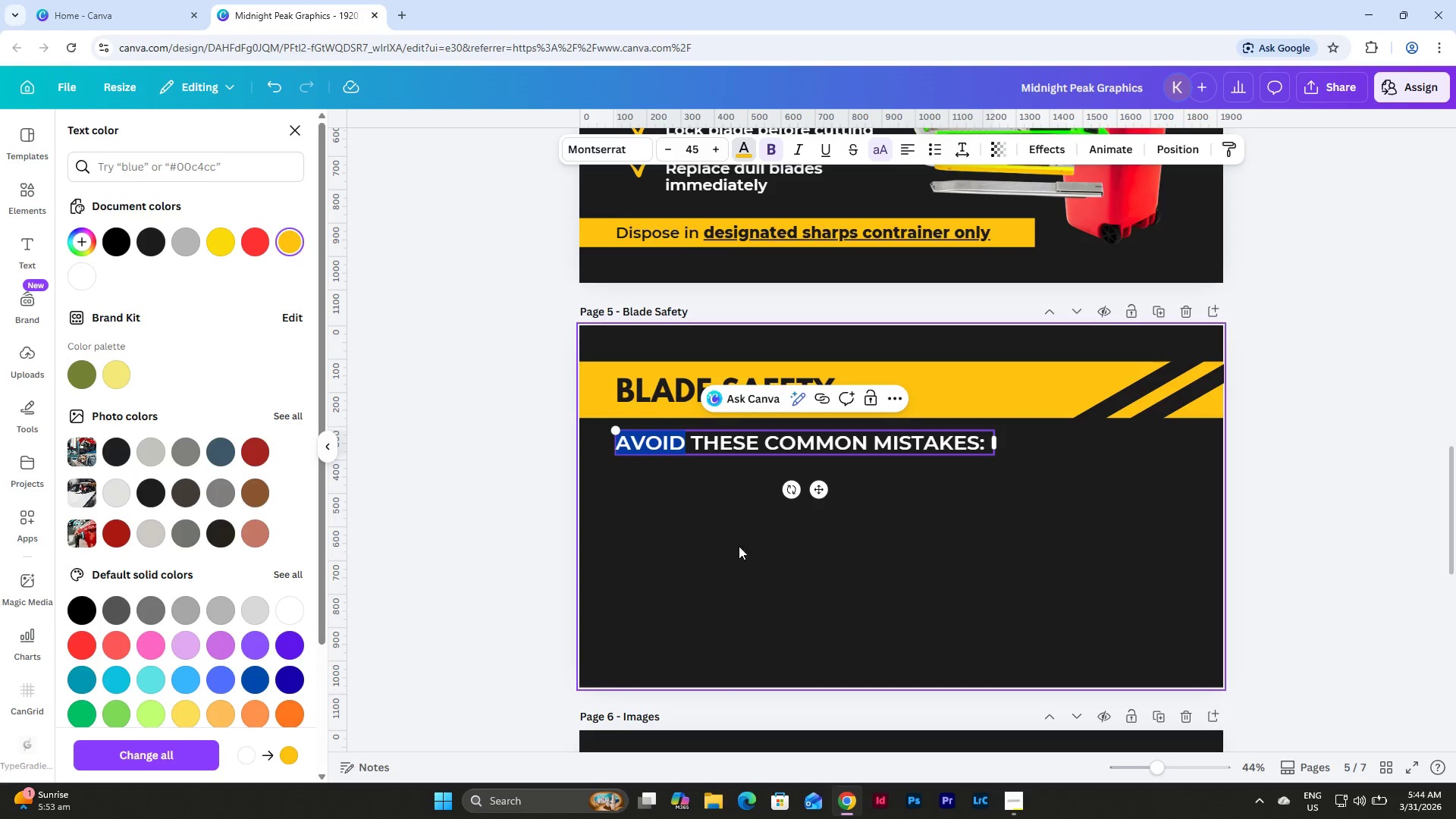 
left_click([756, 558])
 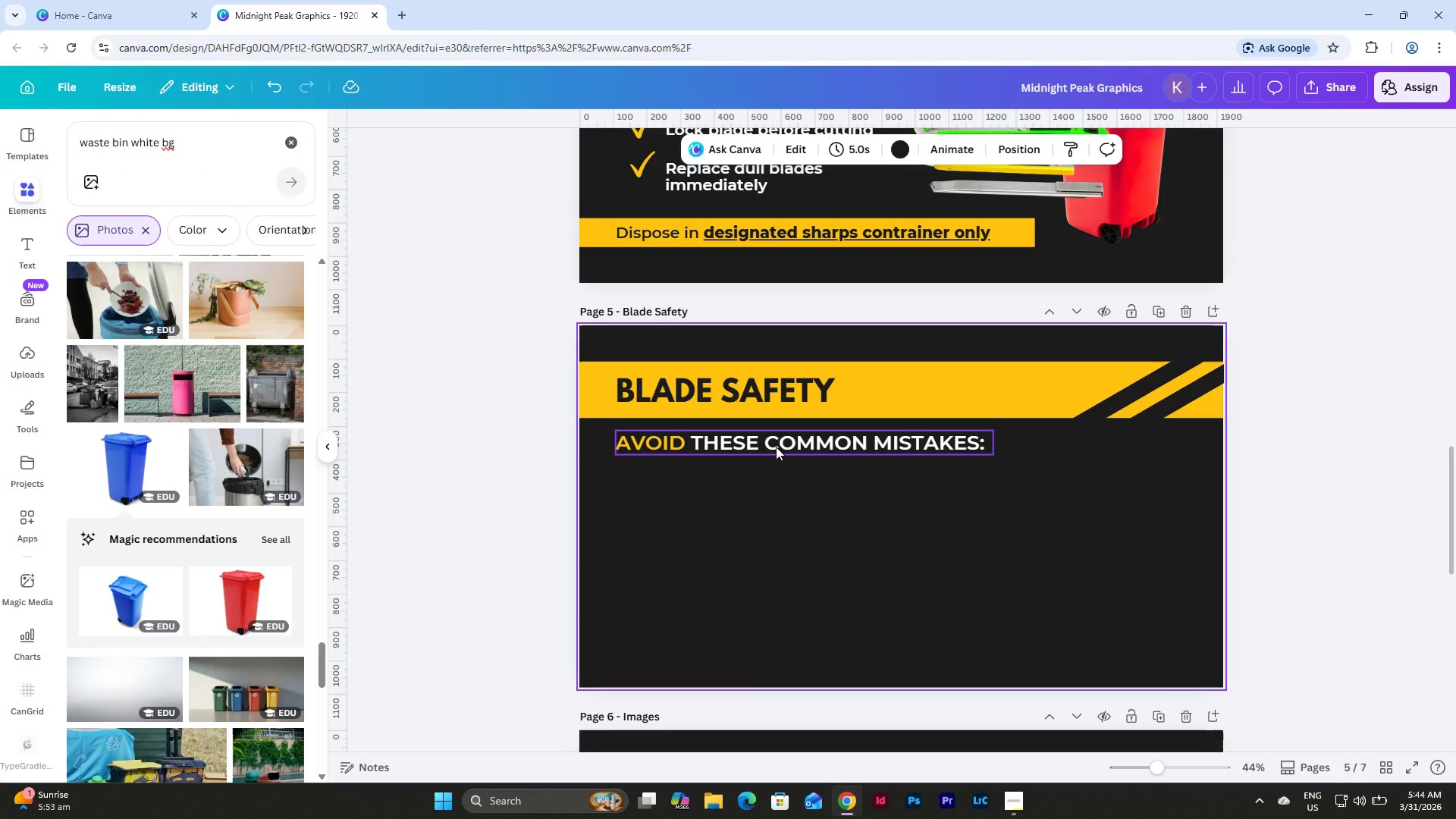 
left_click([776, 447])
 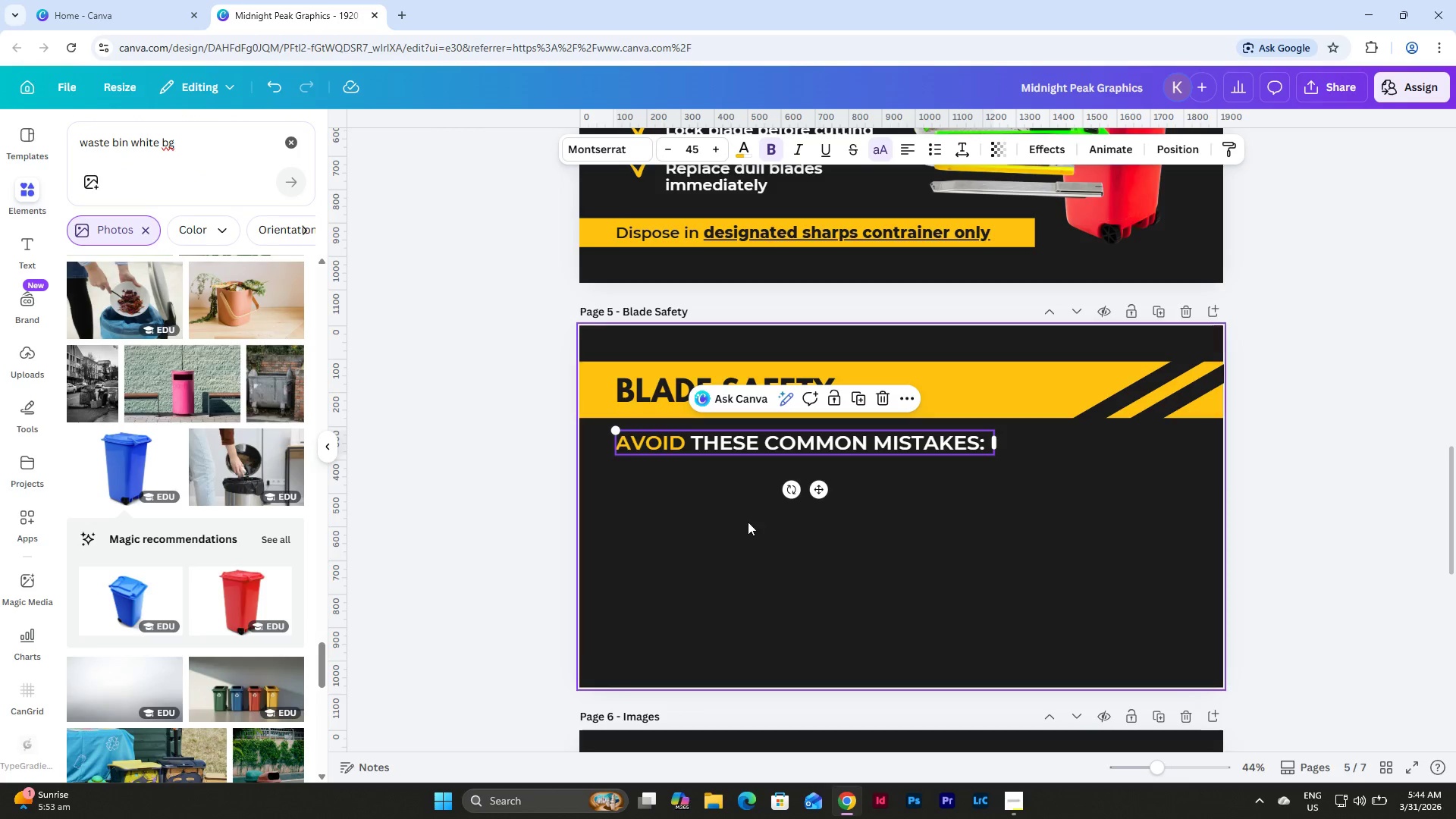 
left_click([758, 524])
 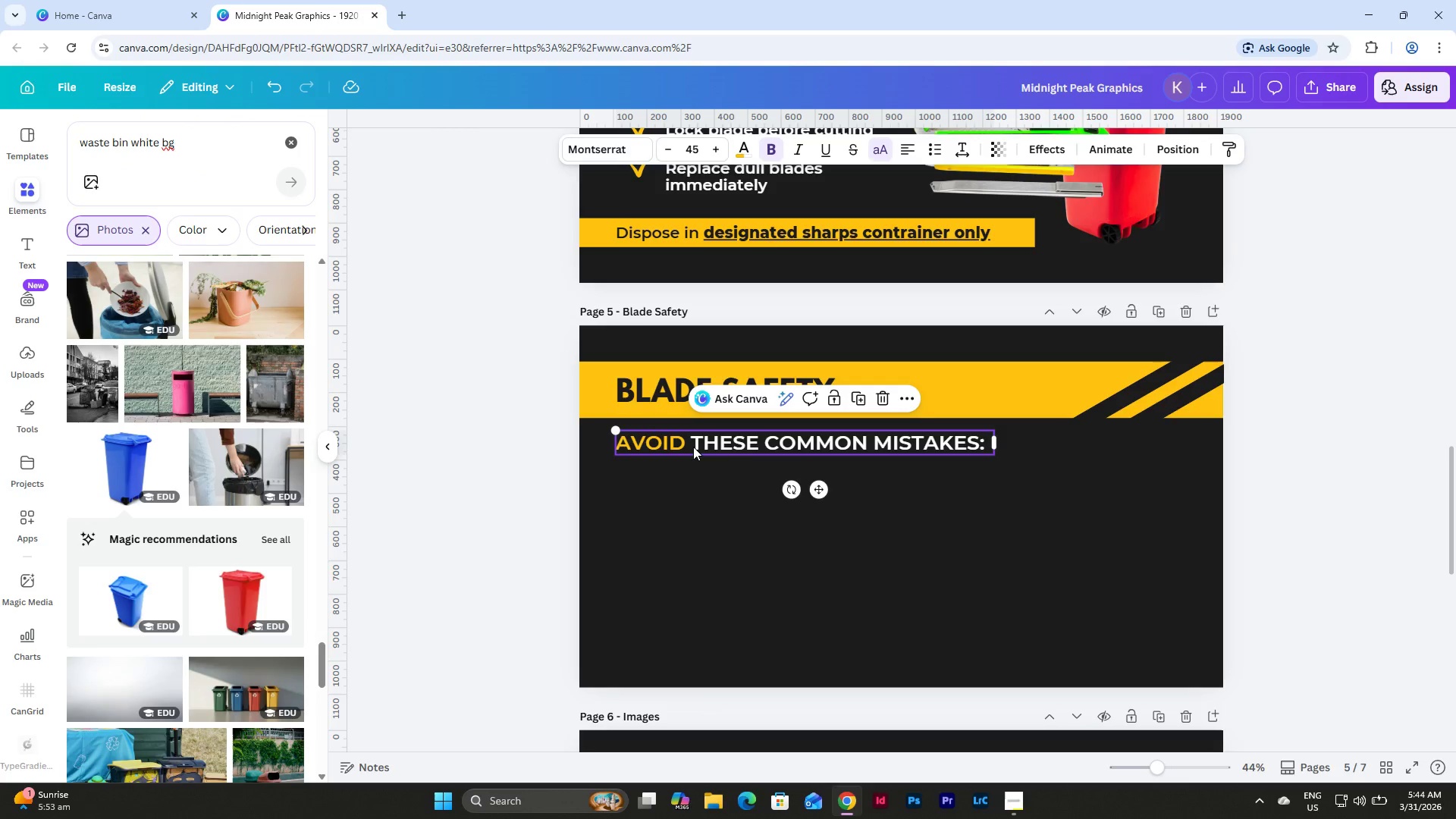 
double_click([687, 447])
 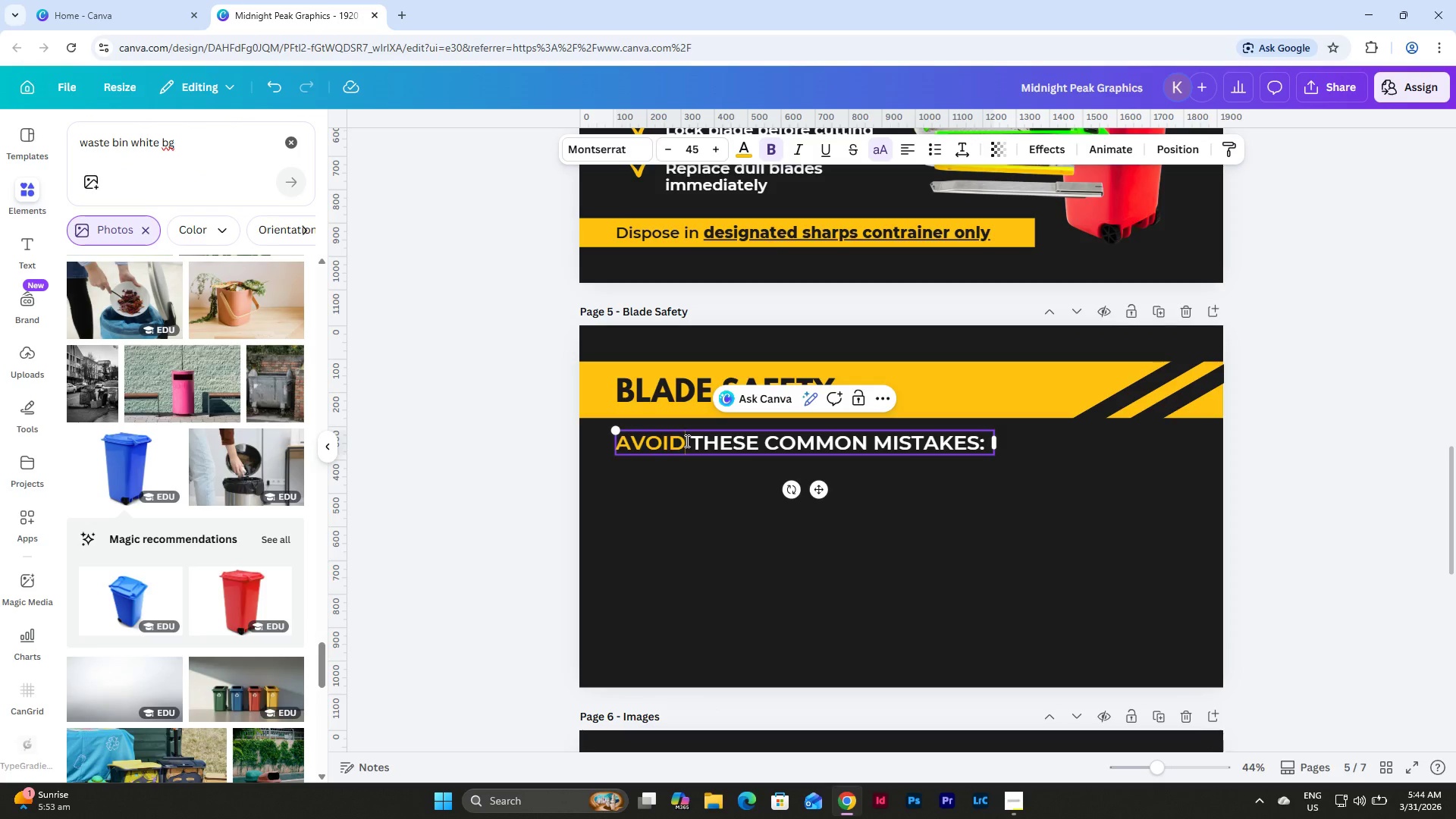 
left_click_drag(start_coordinate=[686, 441], to_coordinate=[601, 444])
 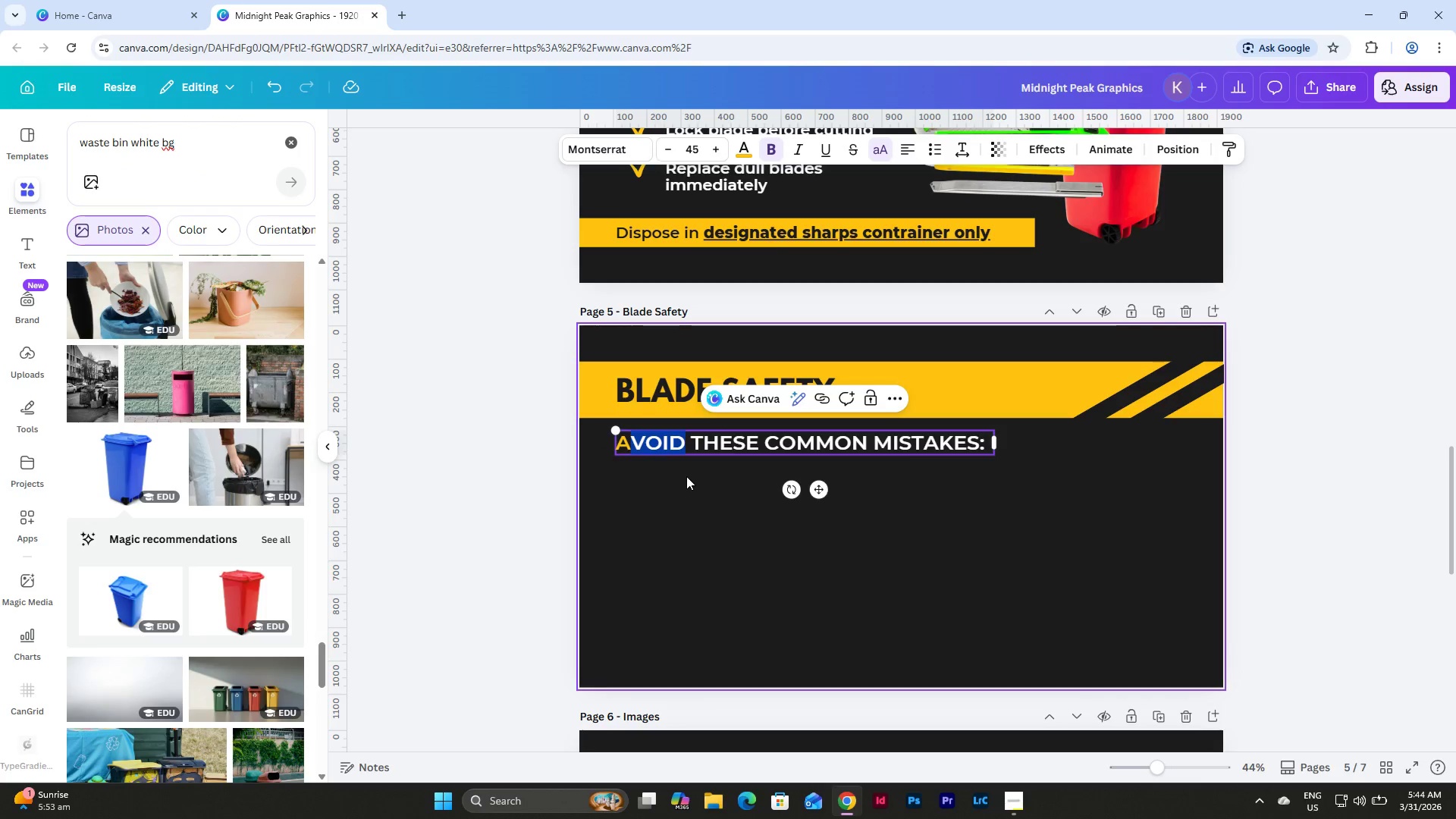 
double_click([685, 447])
 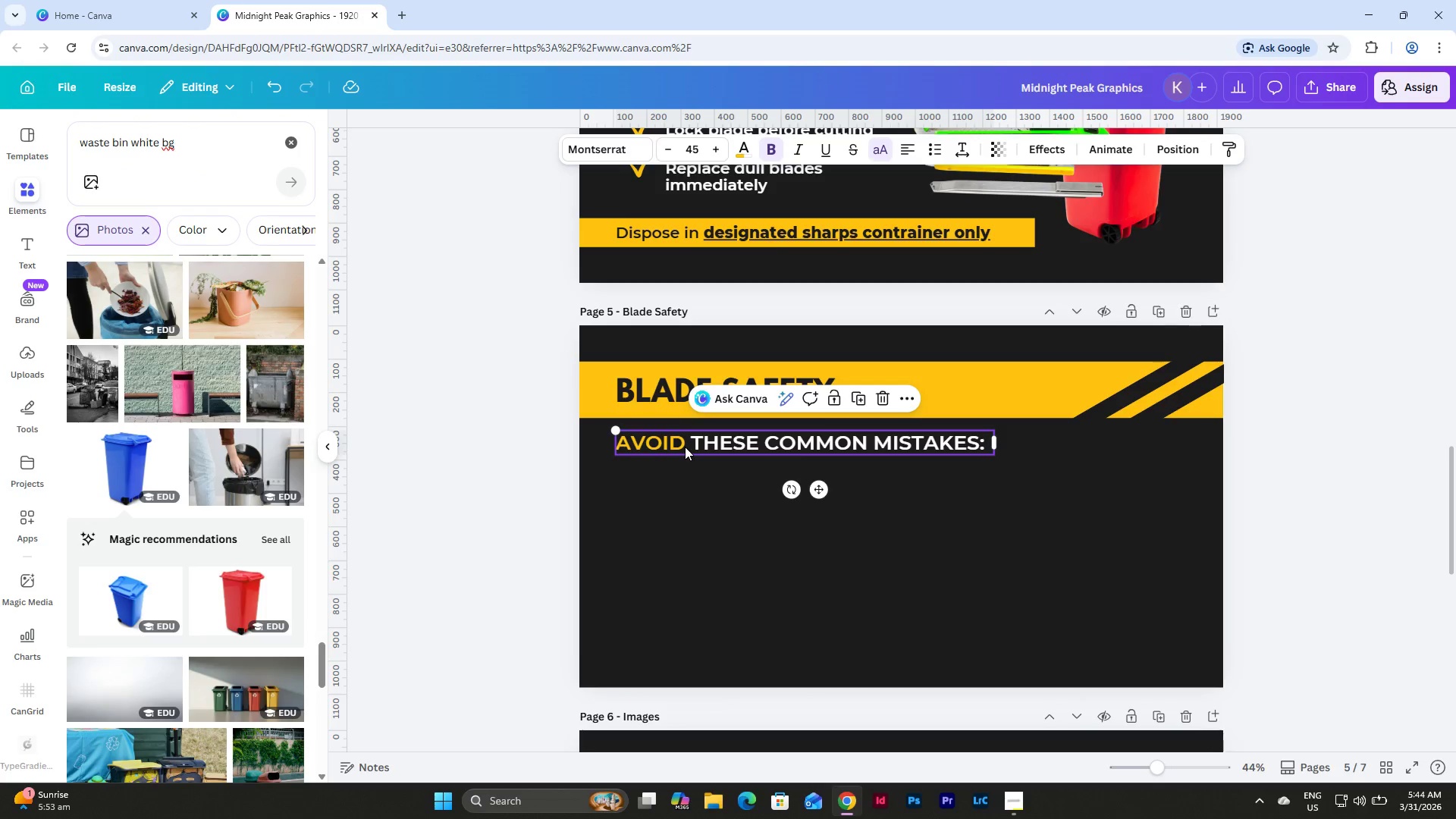 
triple_click([685, 447])
 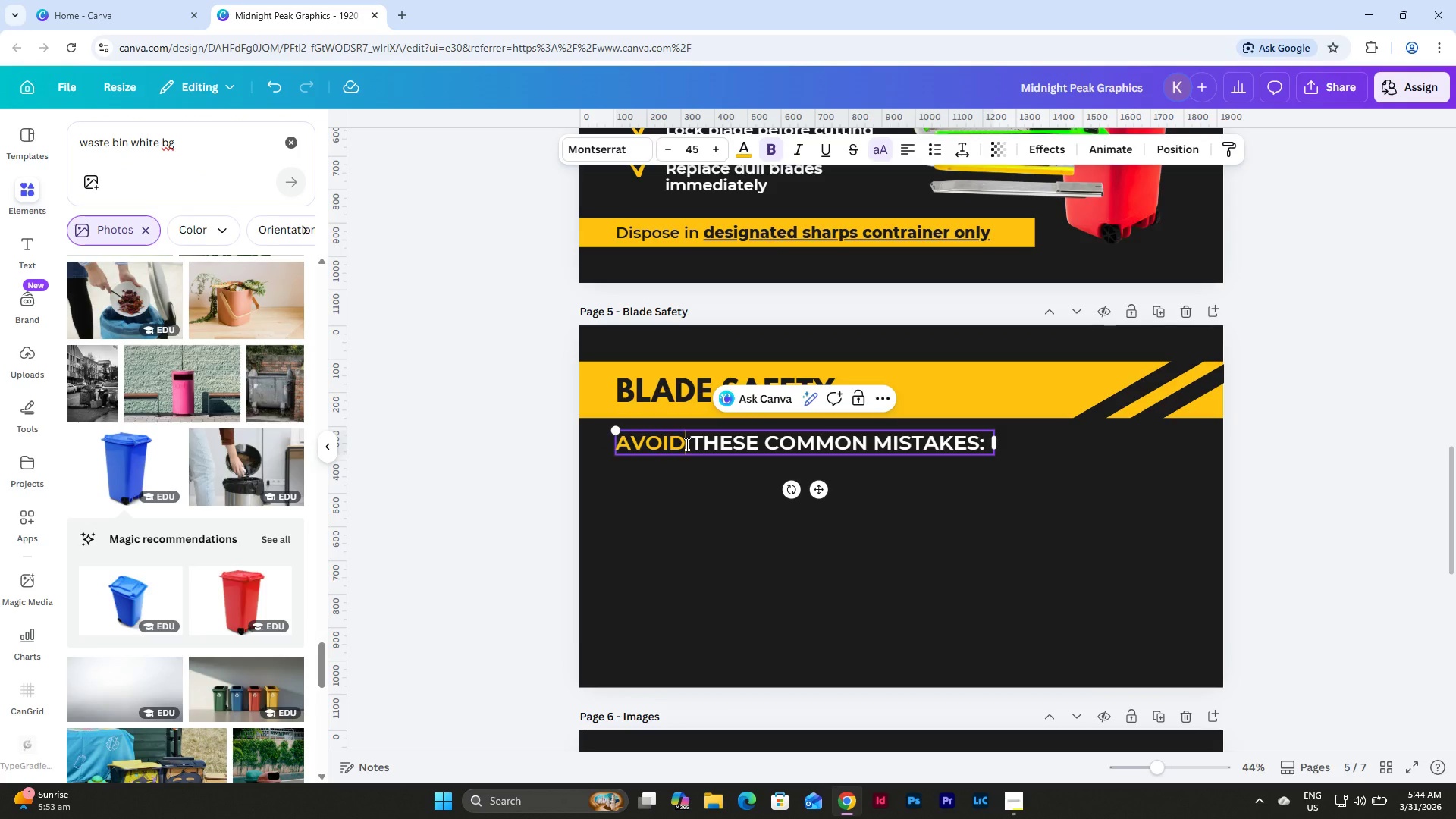 
left_click_drag(start_coordinate=[686, 444], to_coordinate=[615, 447])
 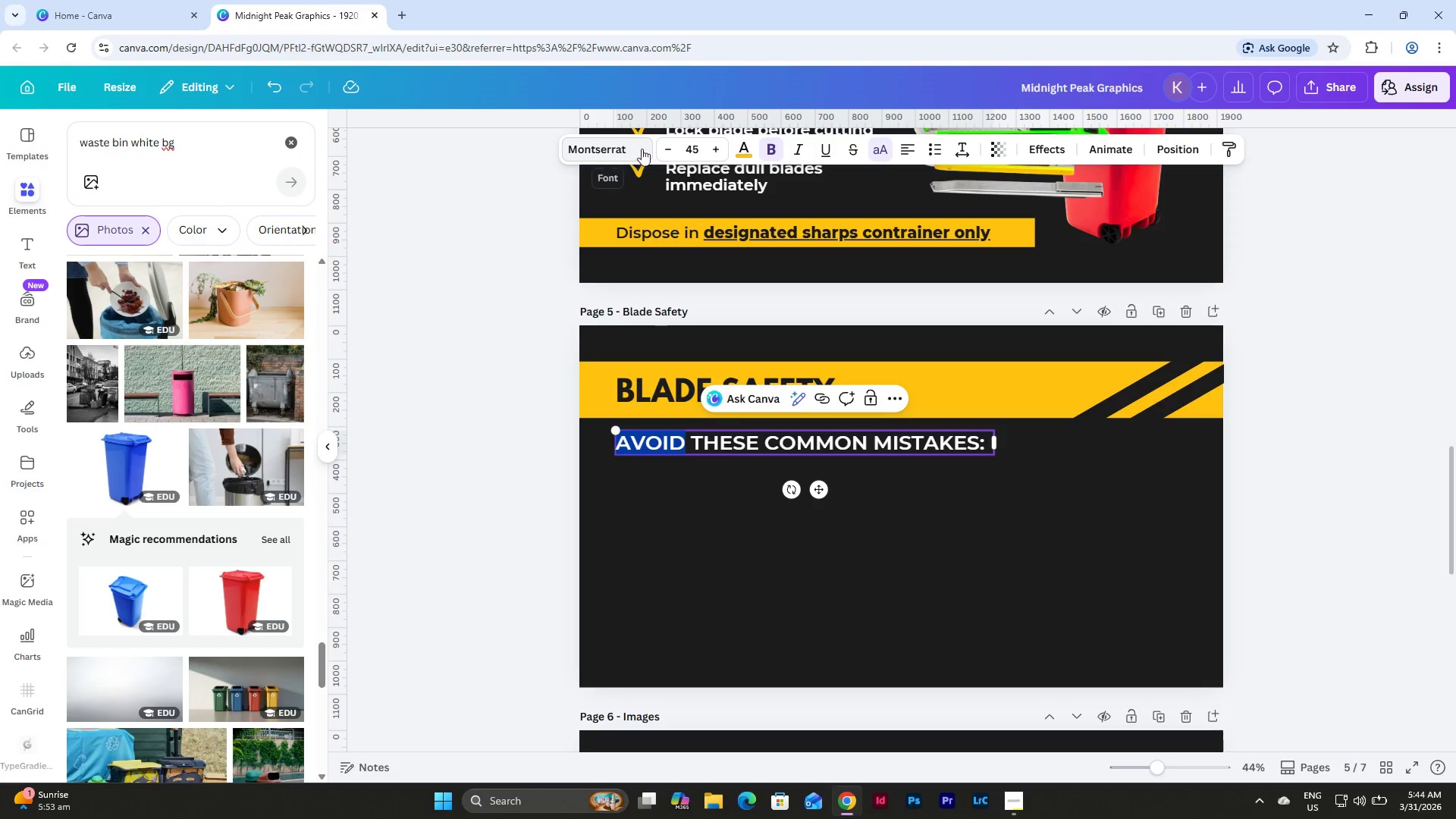 
left_click([622, 149])
 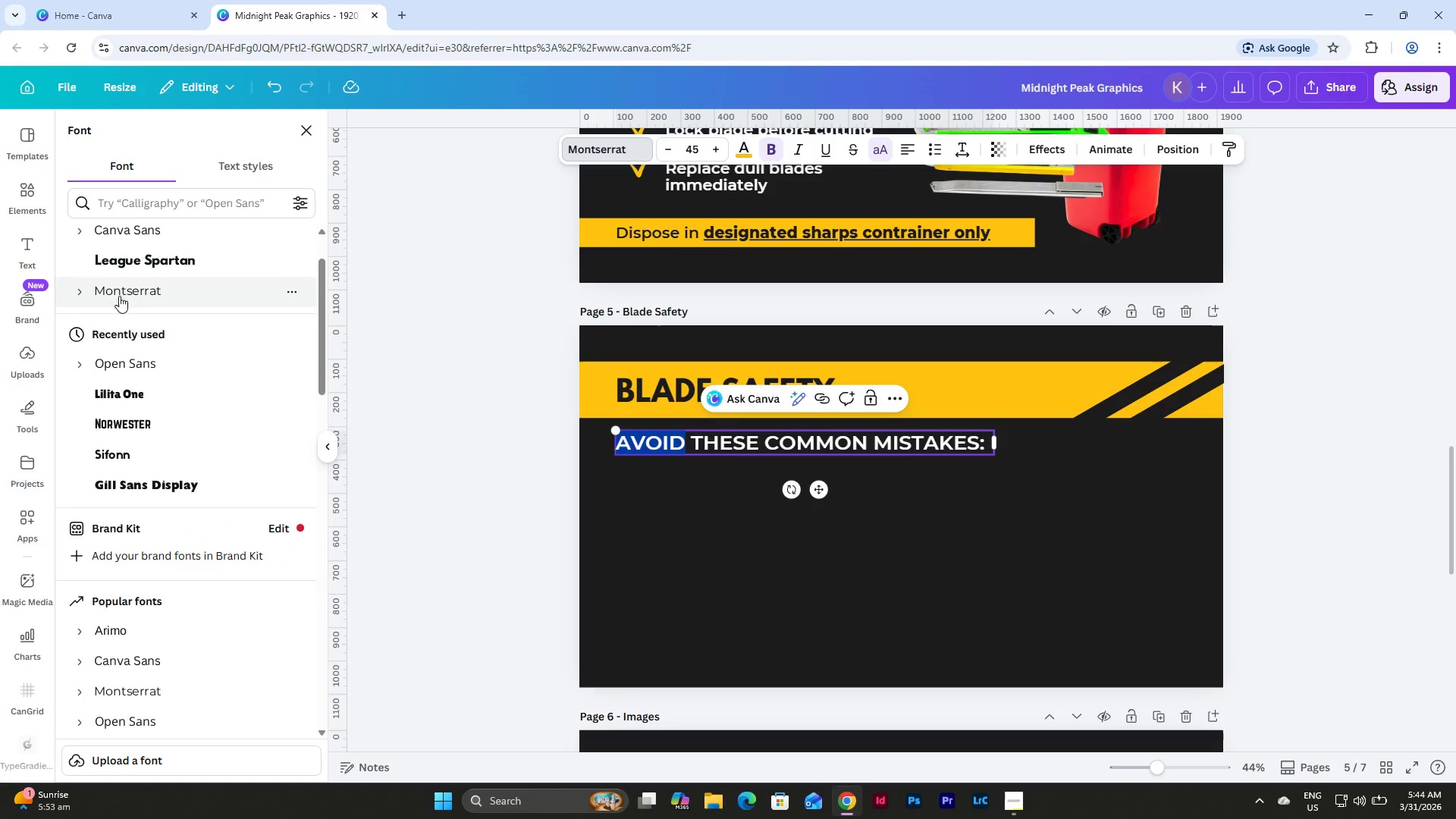 
left_click([71, 292])
 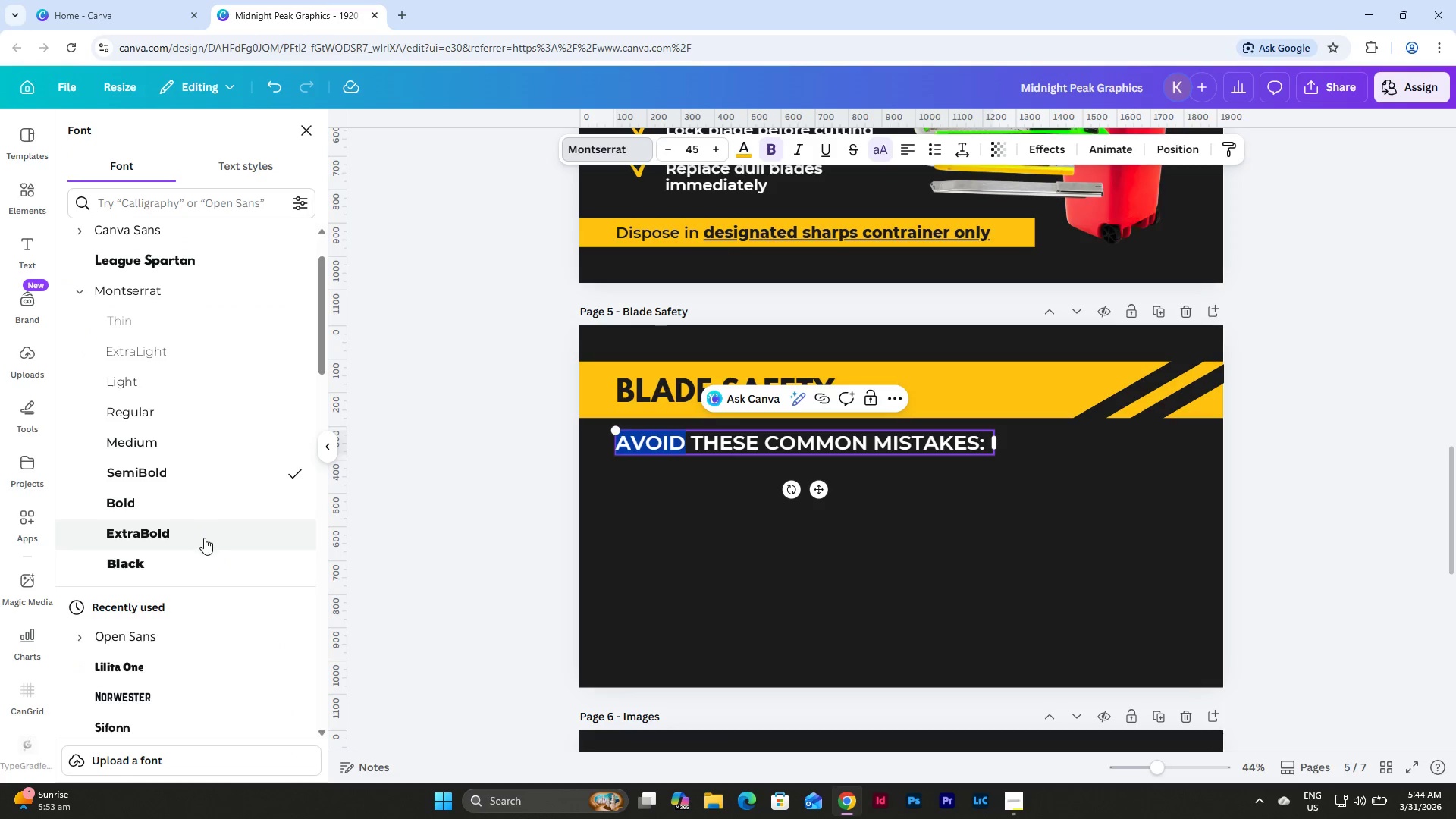 
left_click([204, 540])
 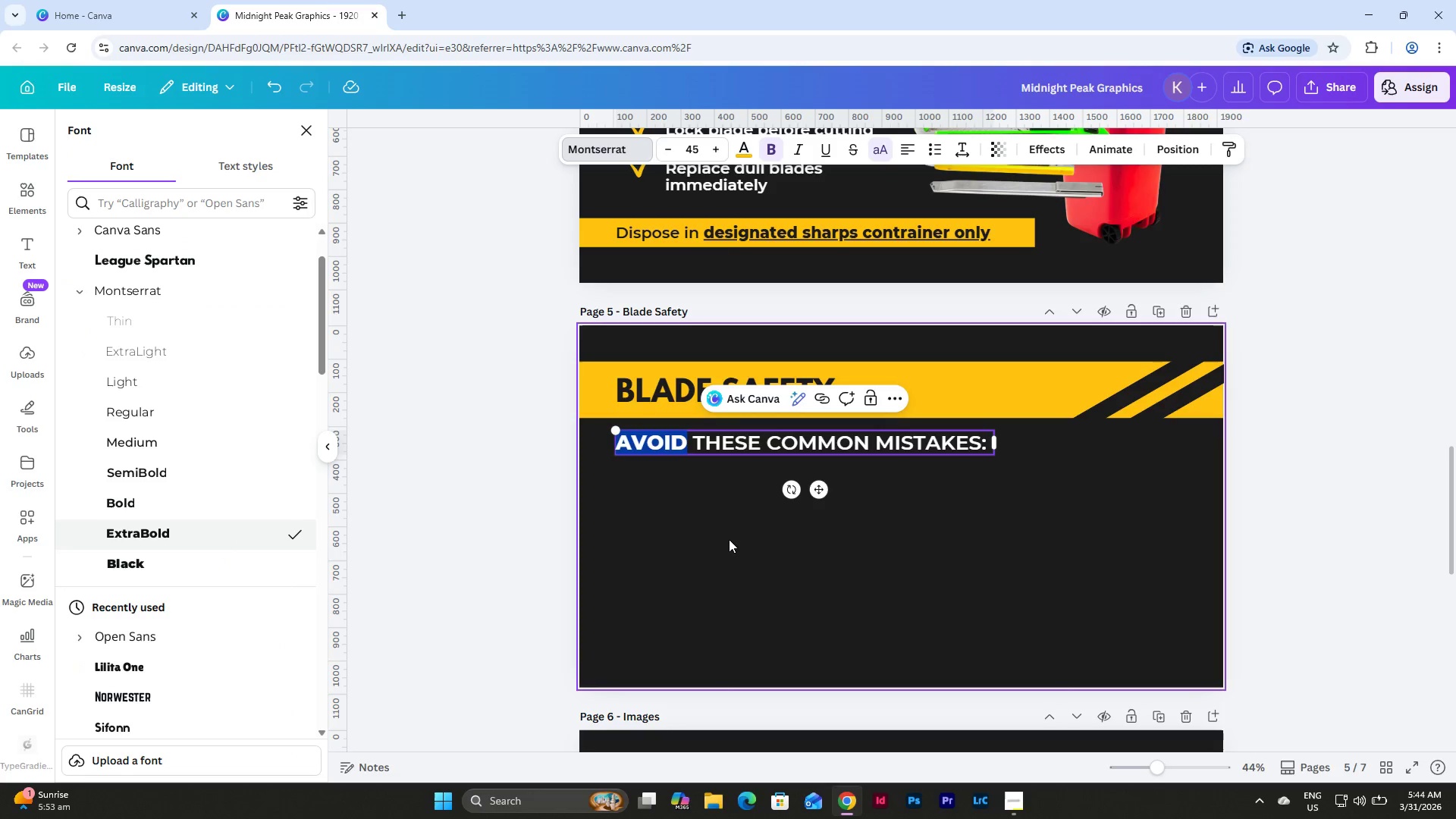 
left_click([736, 538])
 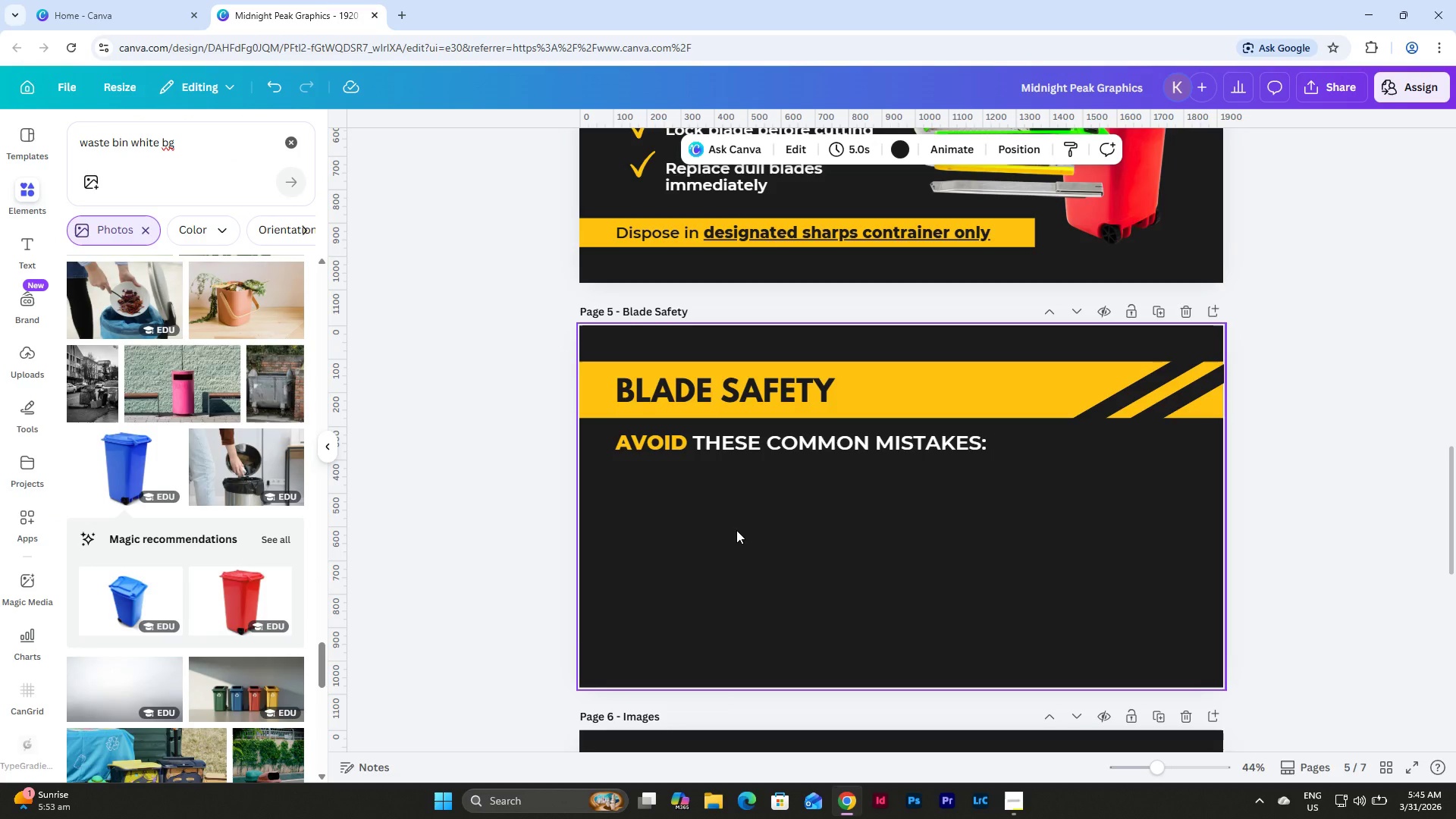 
left_click([751, 438])
 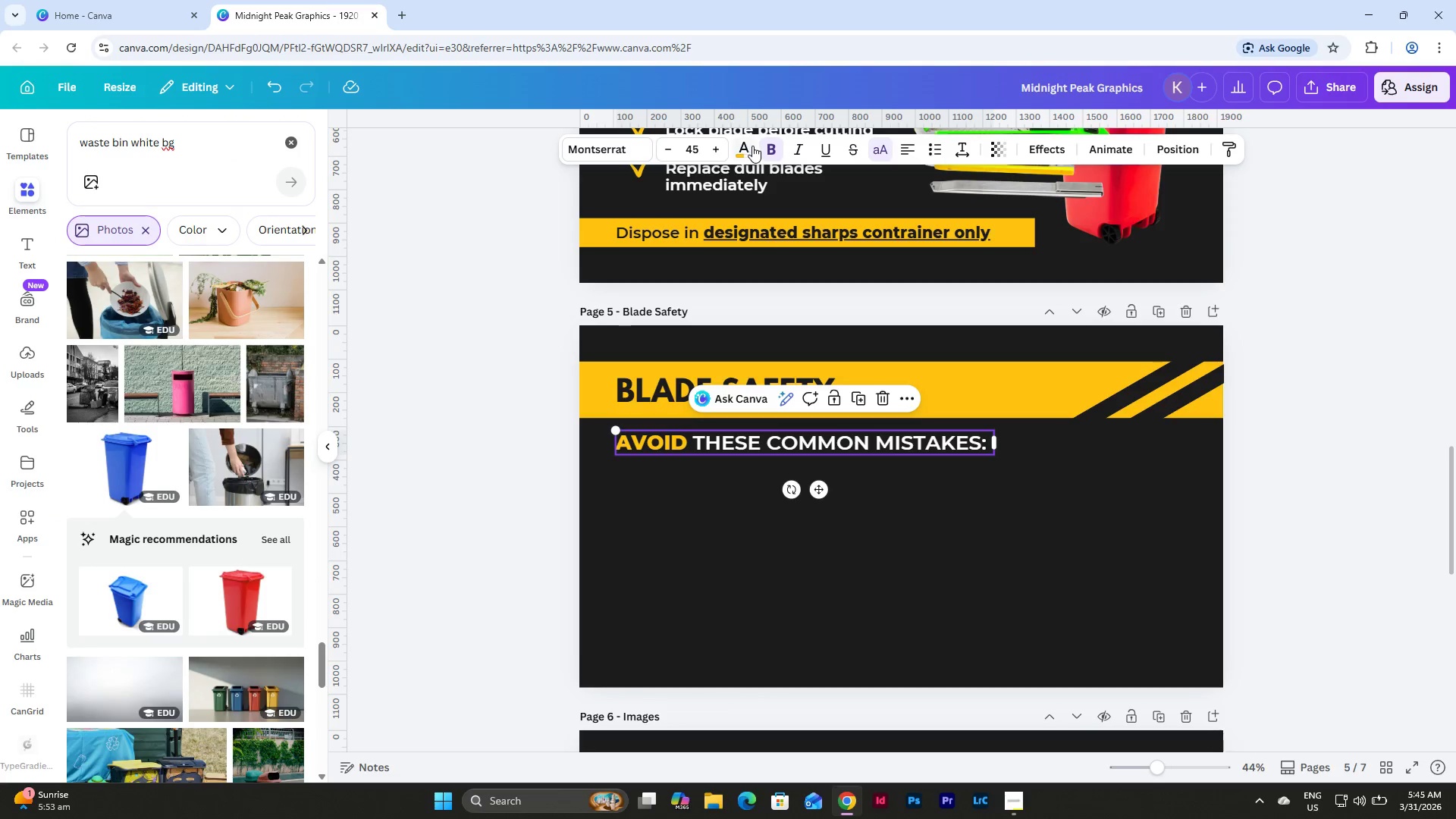 
left_click([748, 143])
 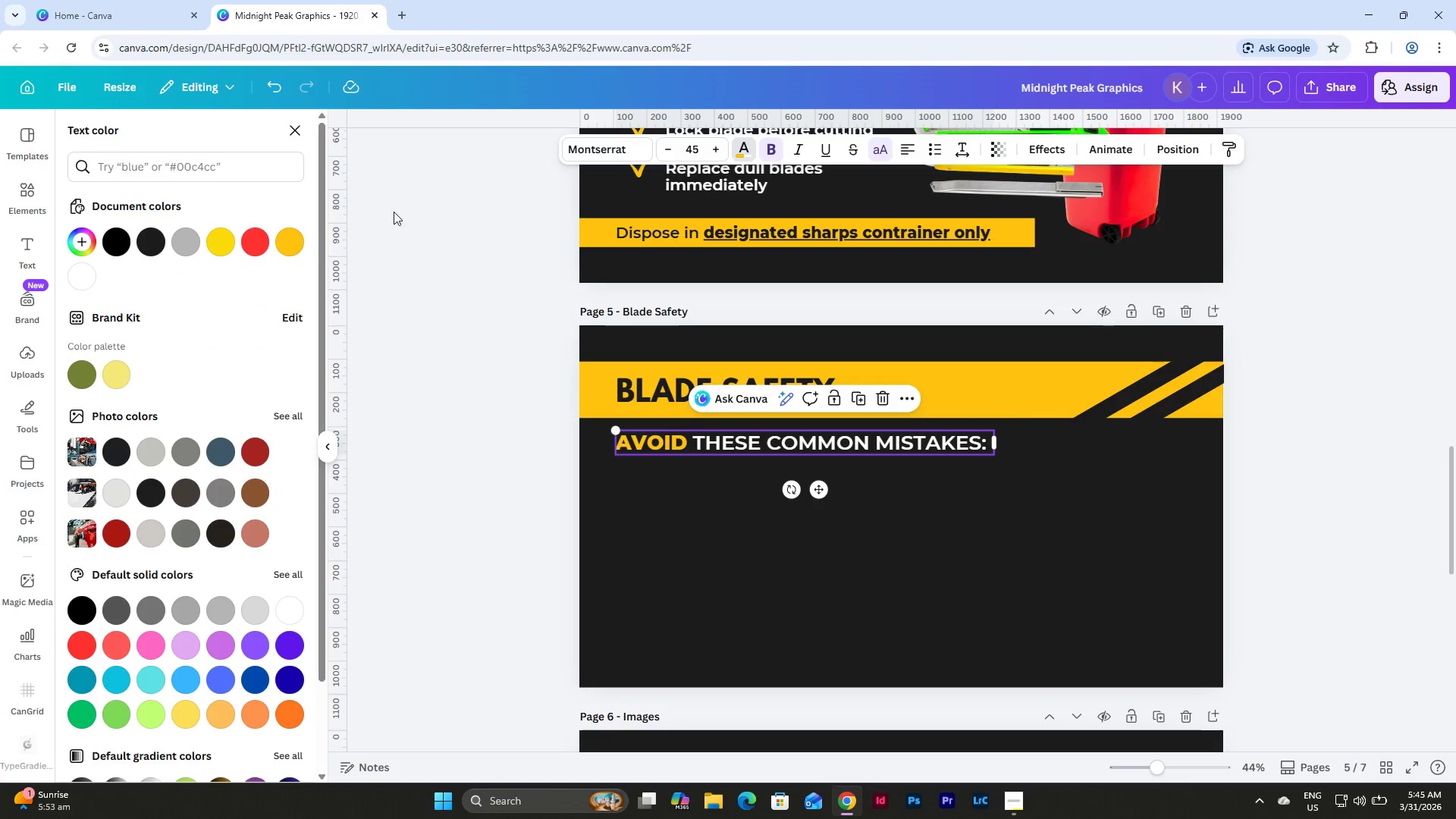 
left_click([632, 142])
 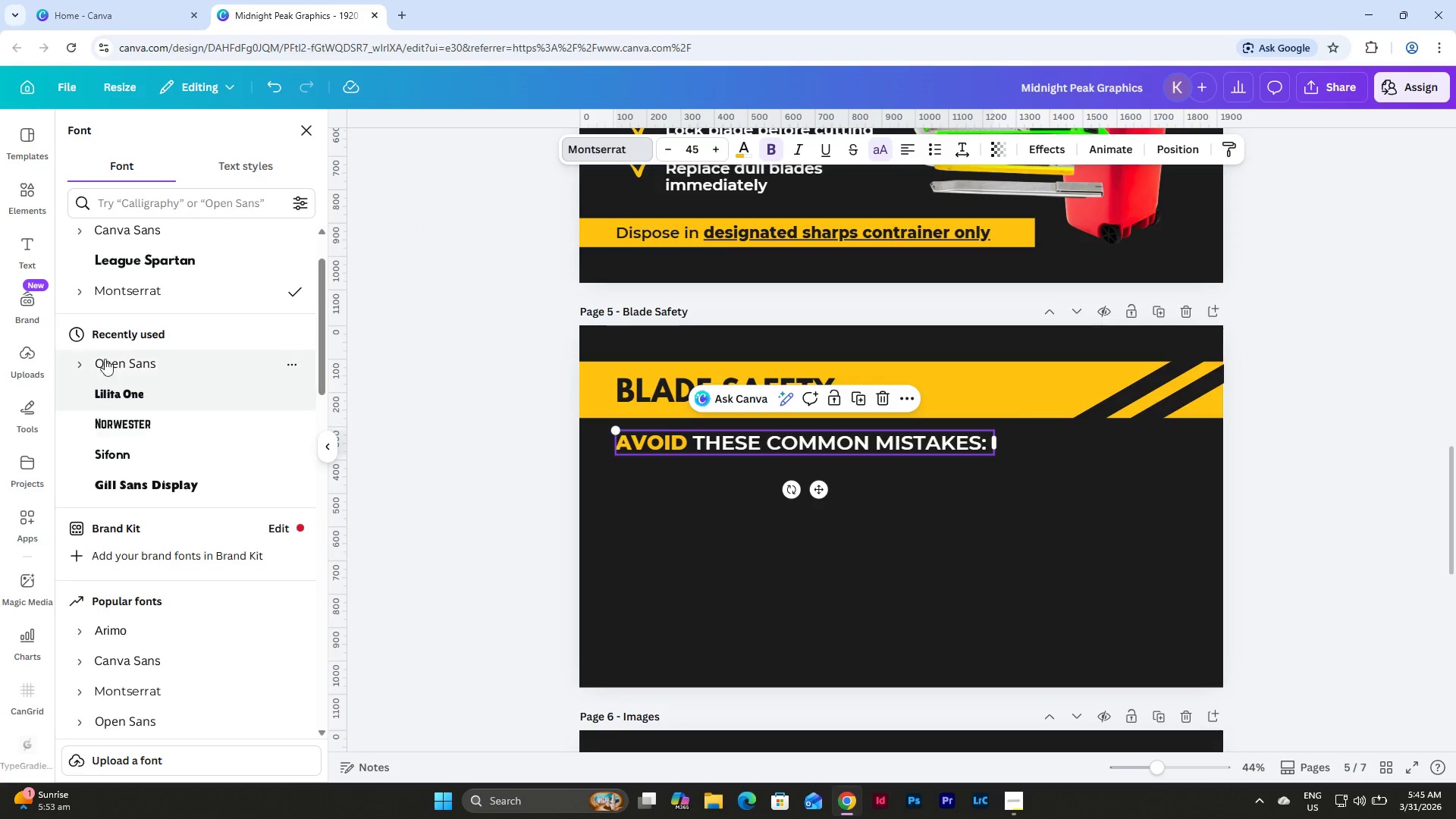 
left_click([86, 288])
 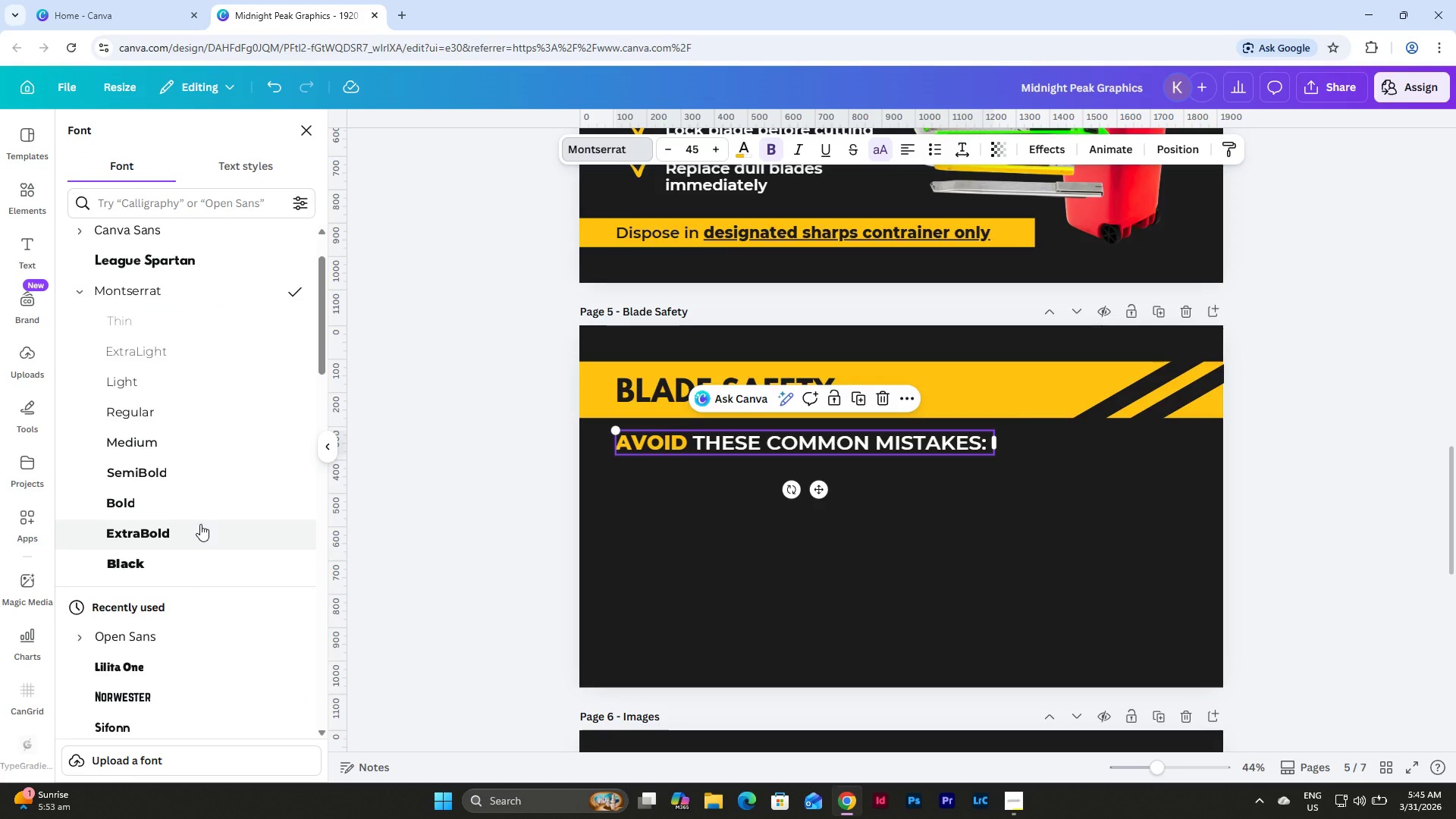 
left_click([200, 524])
 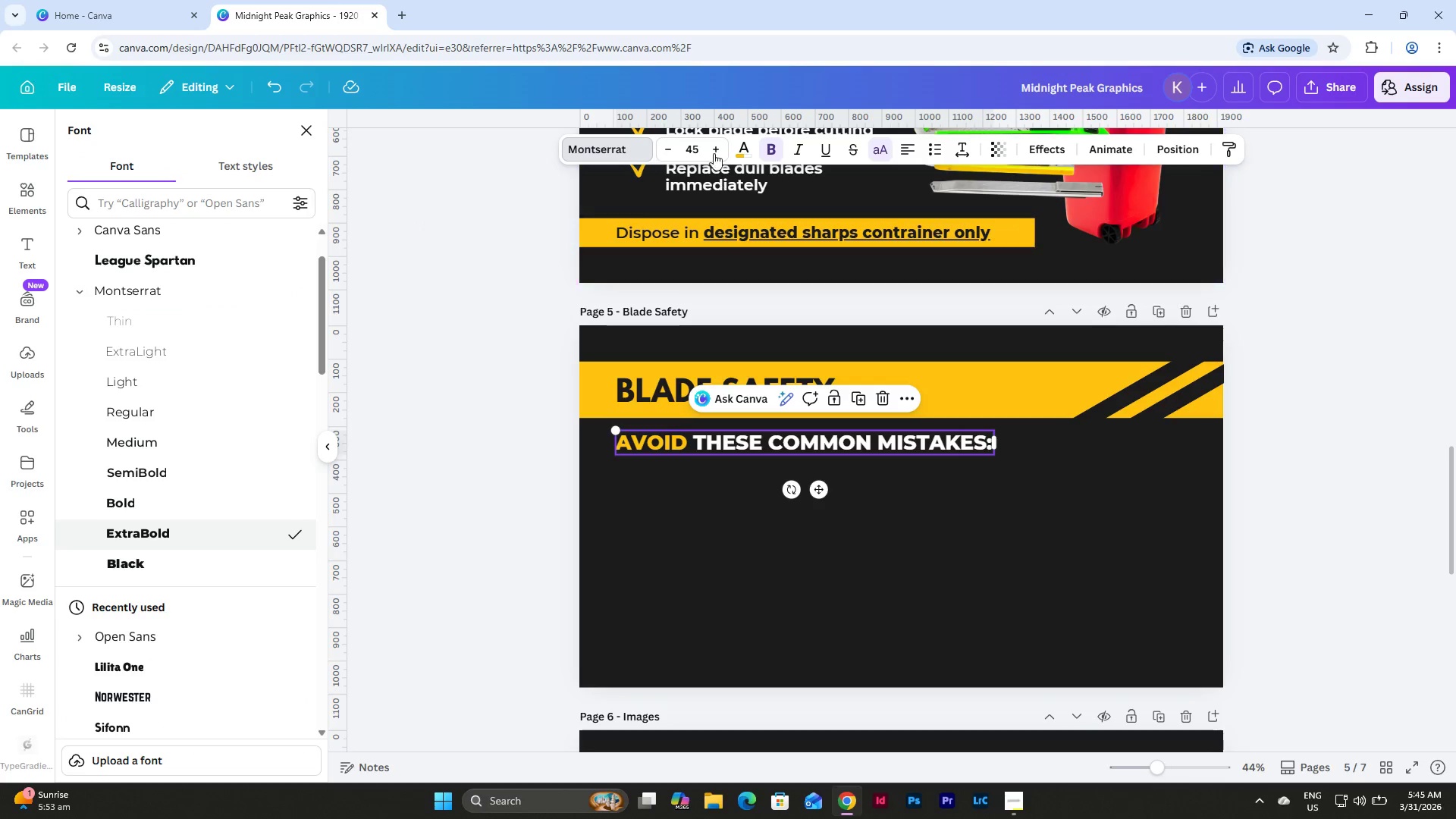 
left_click([739, 146])
 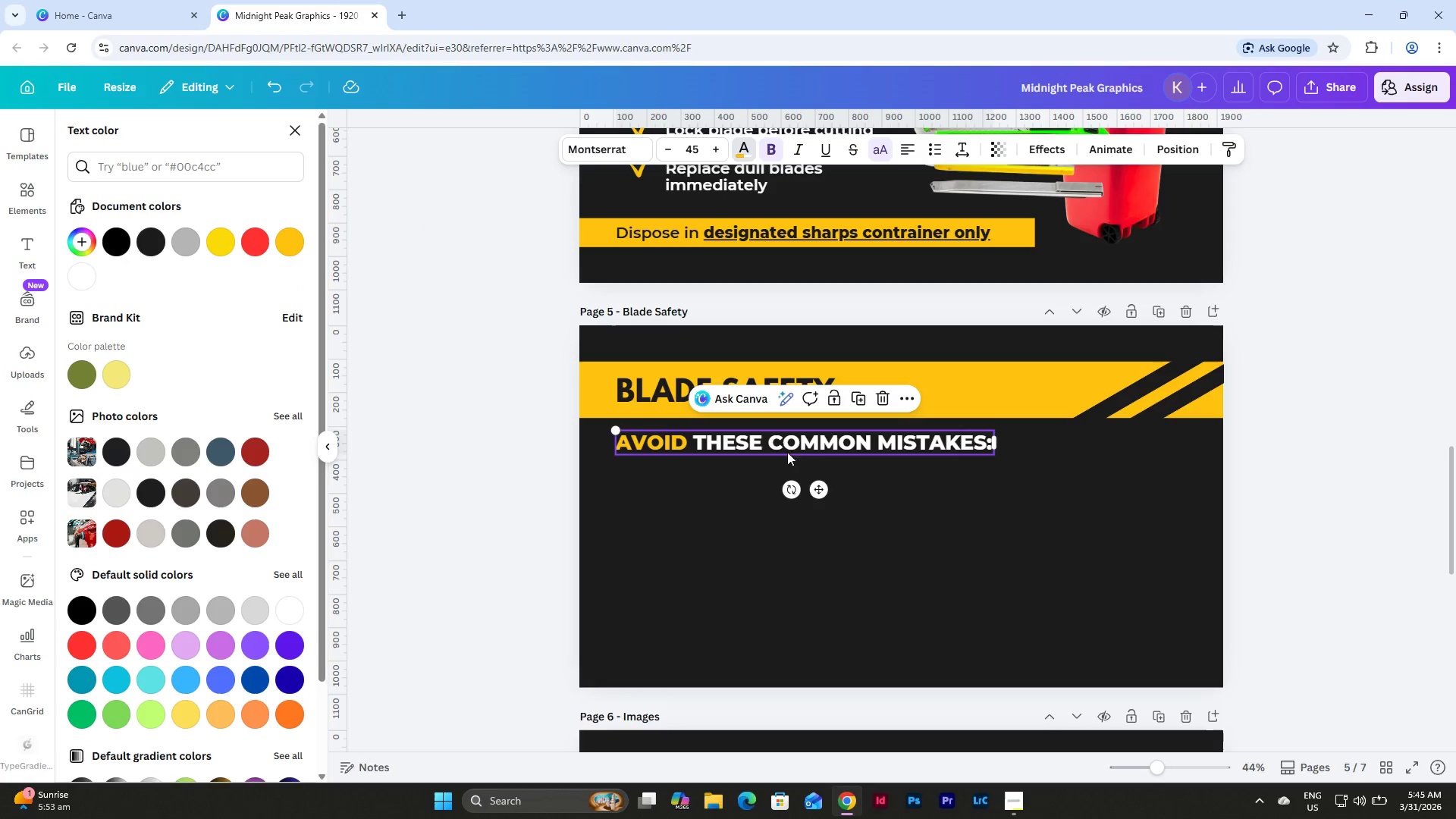 
double_click([781, 443])
 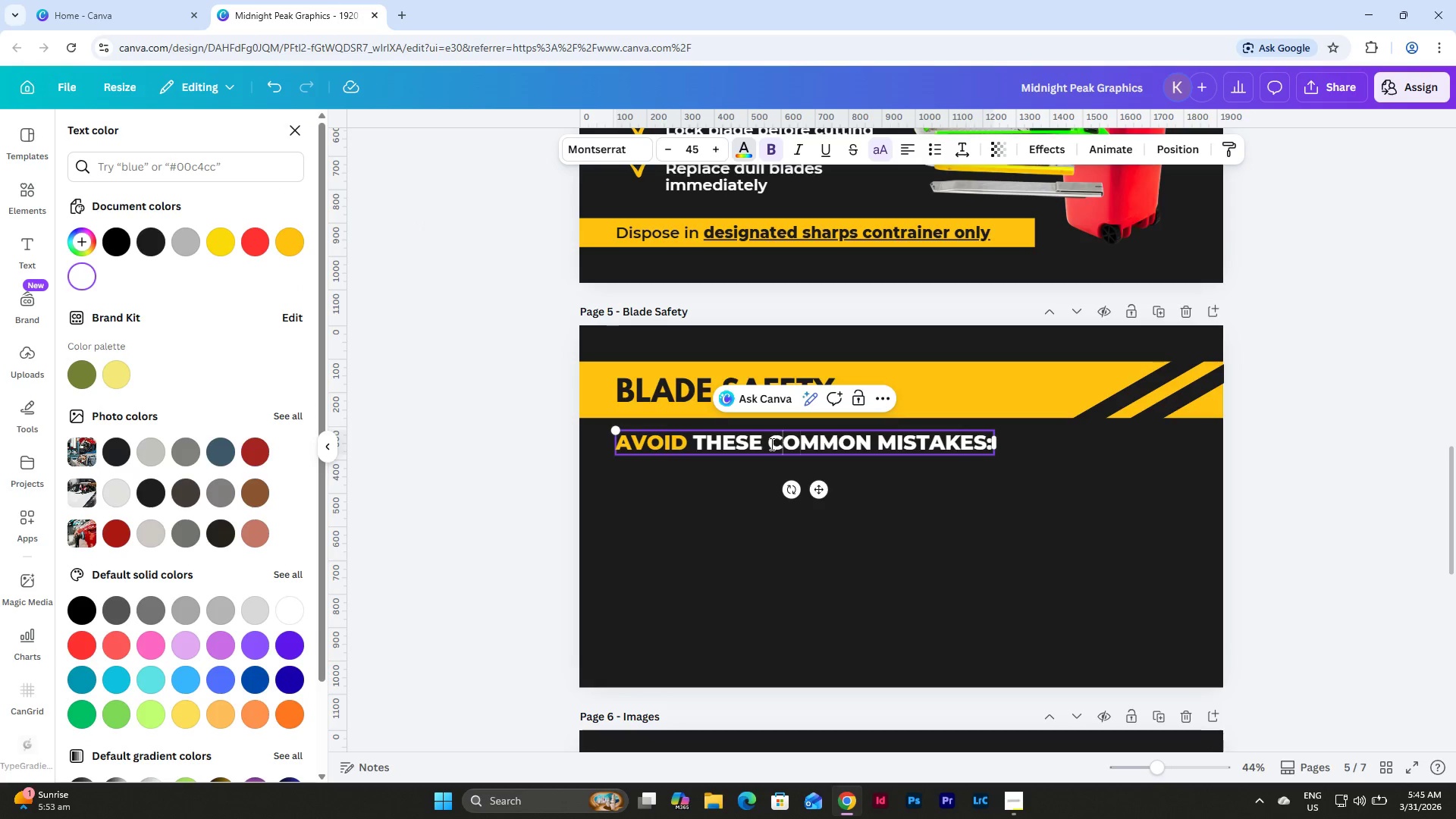 
left_click_drag(start_coordinate=[770, 444], to_coordinate=[870, 435])
 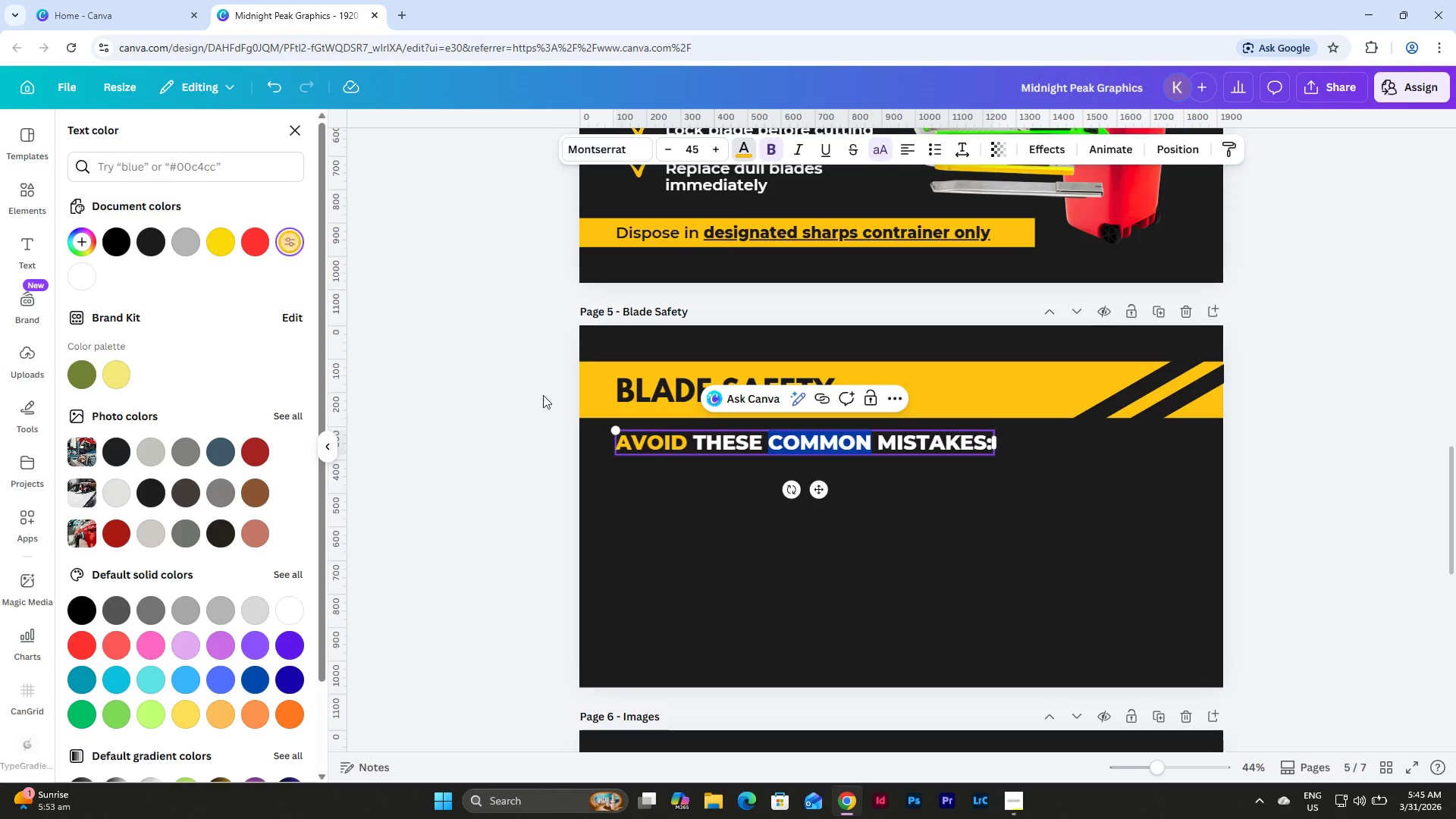 
left_click([817, 542])
 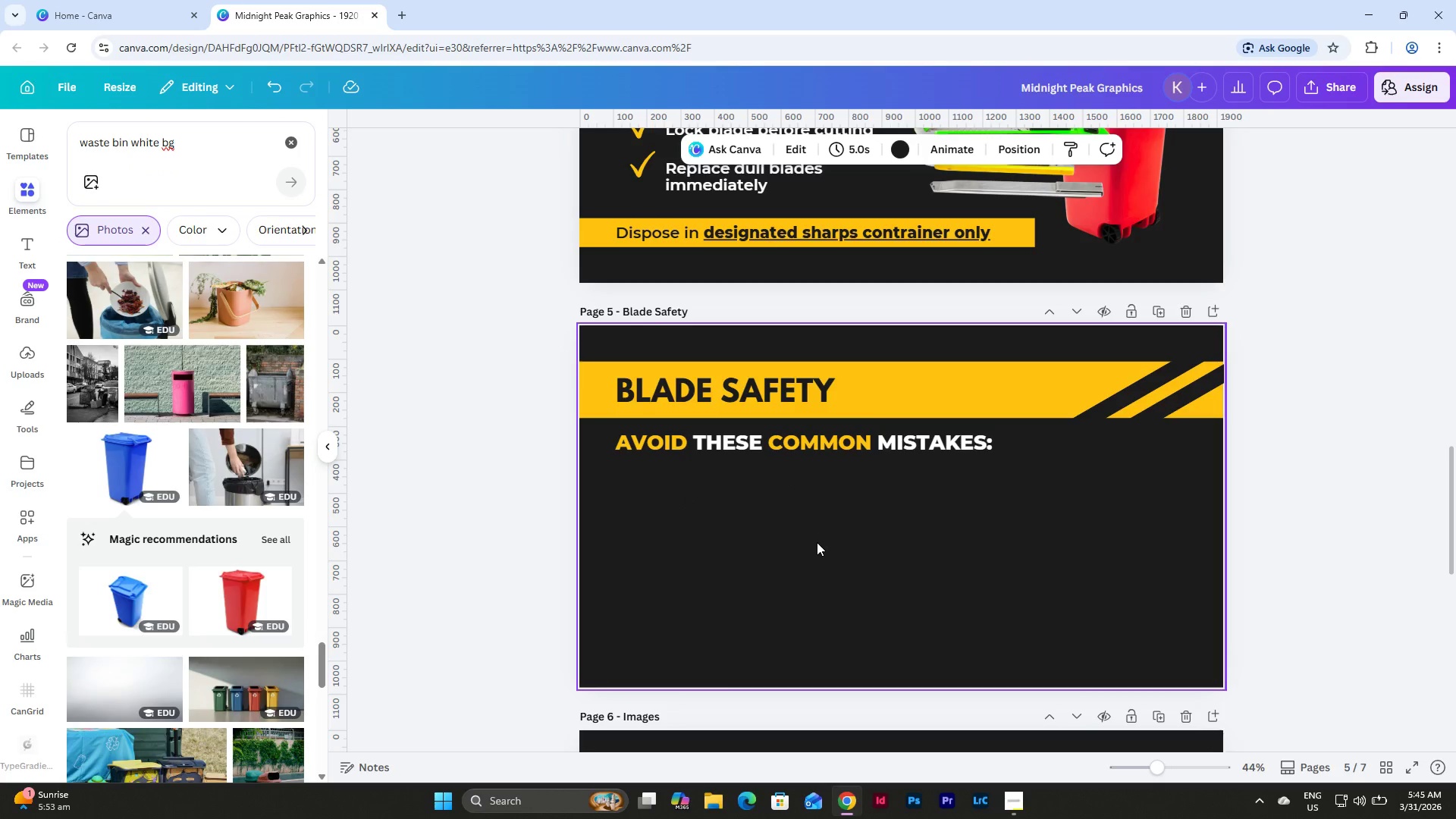 
scroll: coordinate [817, 542], scroll_direction: up, amount: 1.0
 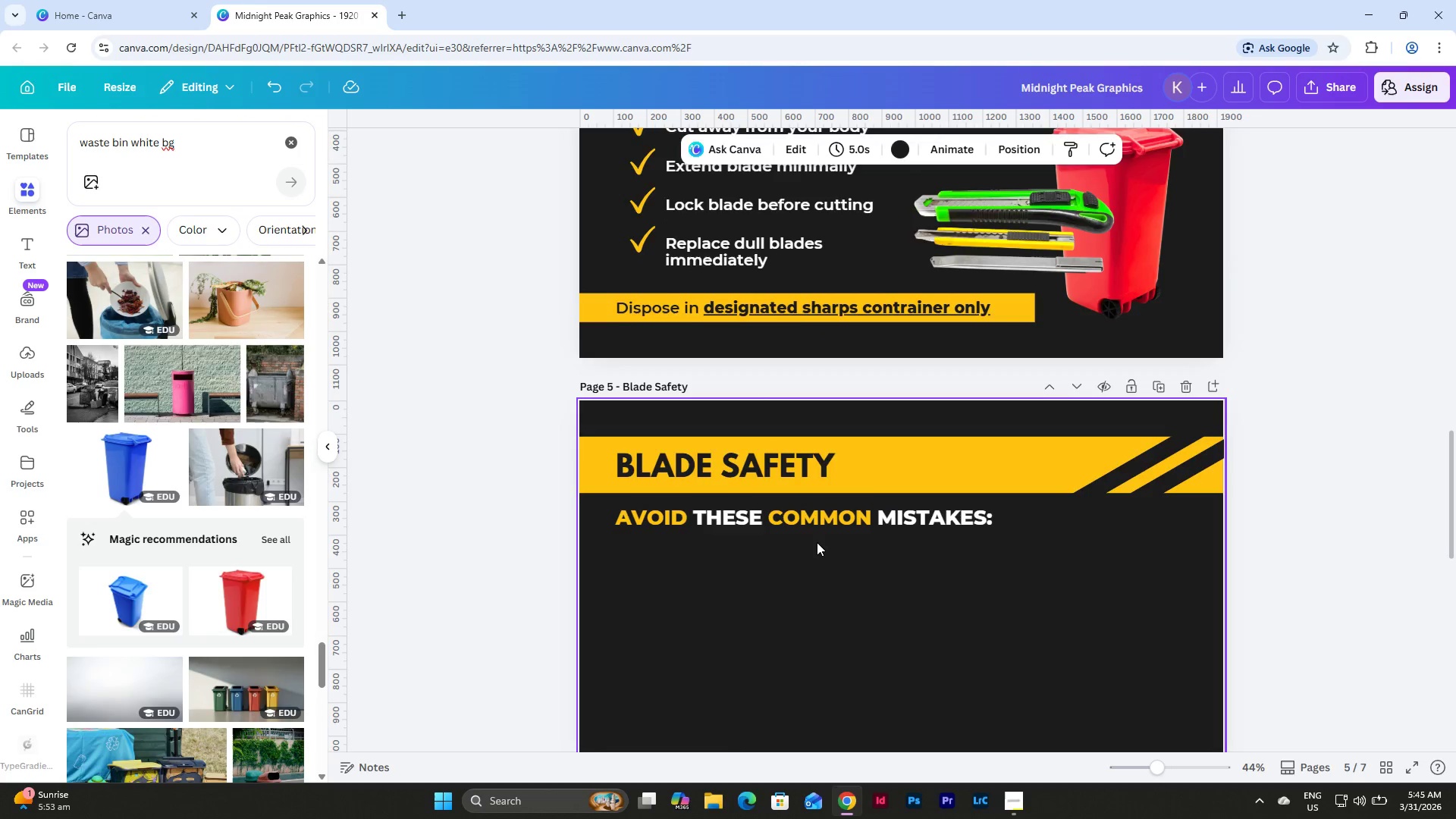 
scroll: coordinate [817, 542], scroll_direction: down, amount: 1.0
 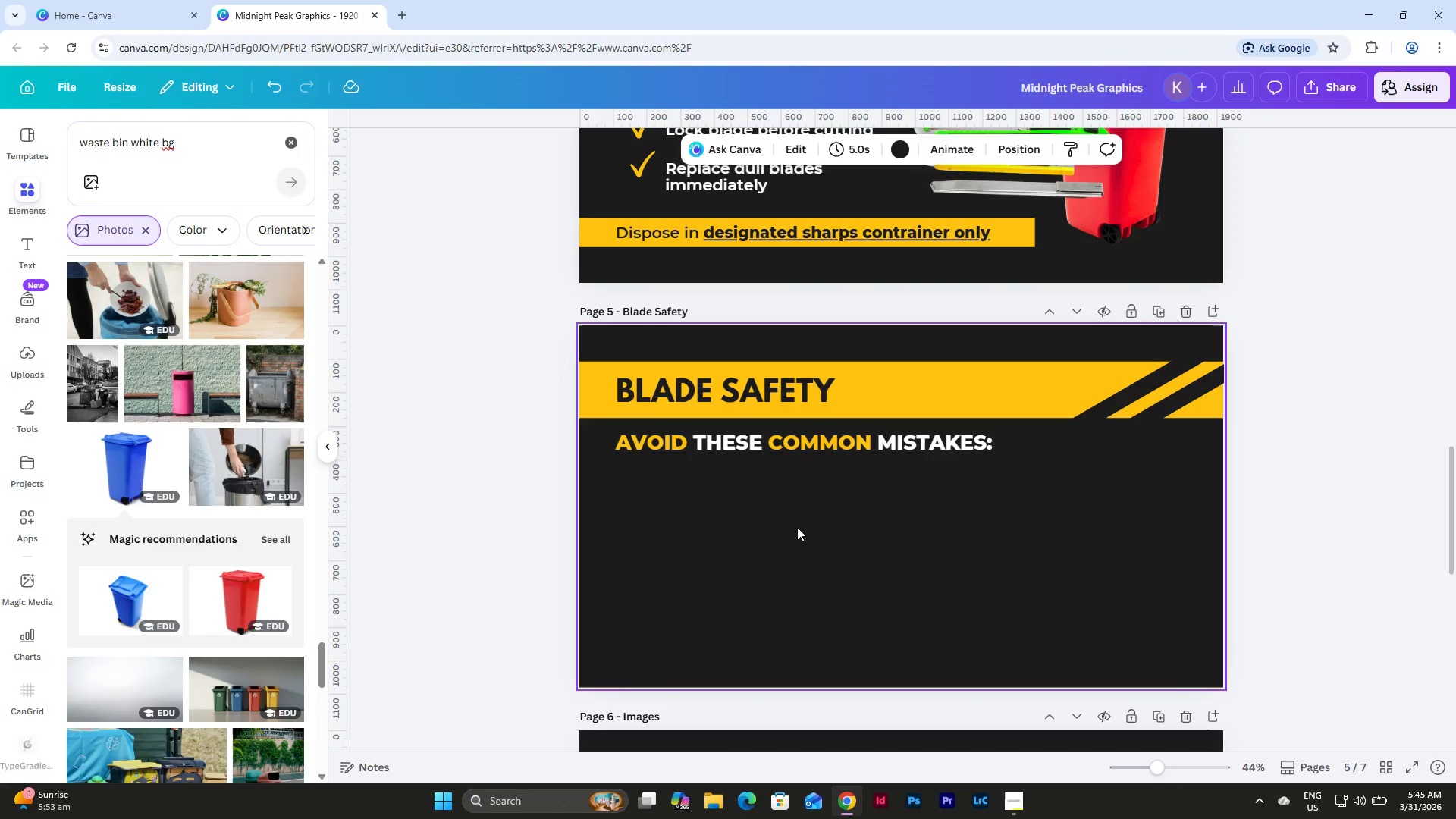 
wait(5.5)
 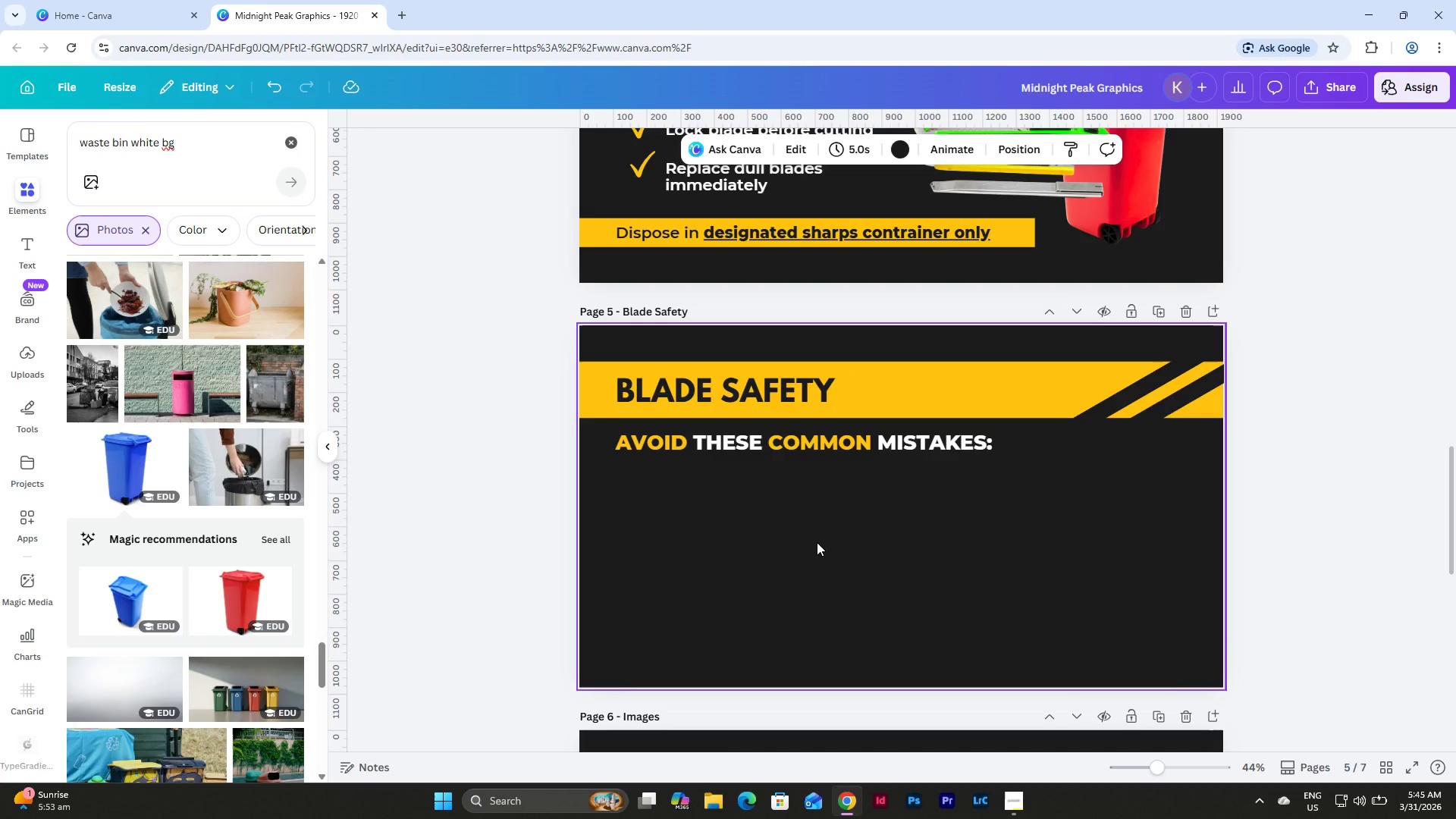 
scroll: coordinate [778, 390], scroll_direction: up, amount: 5.0
 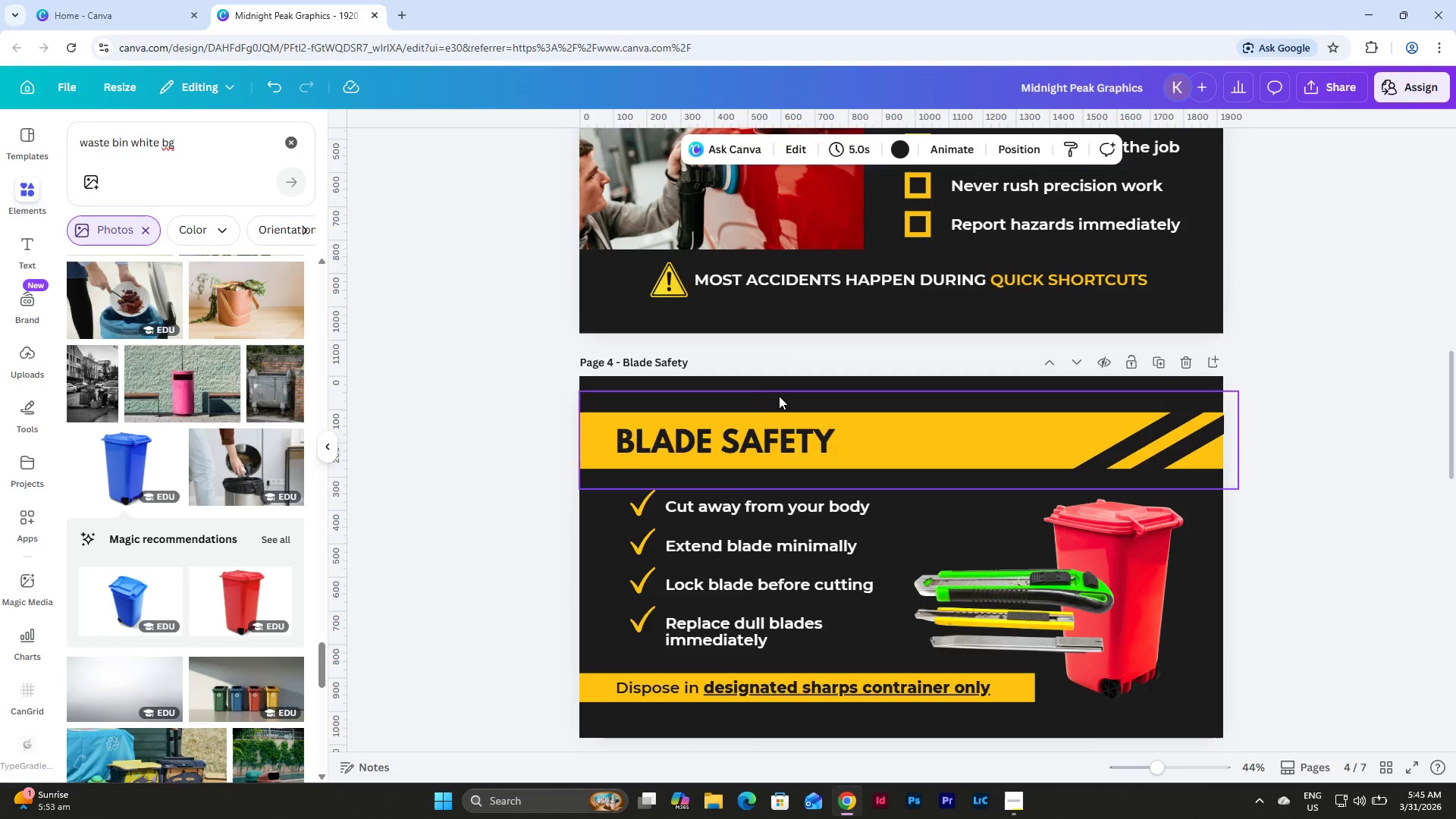 
scroll: coordinate [781, 397], scroll_direction: down, amount: 1.0
 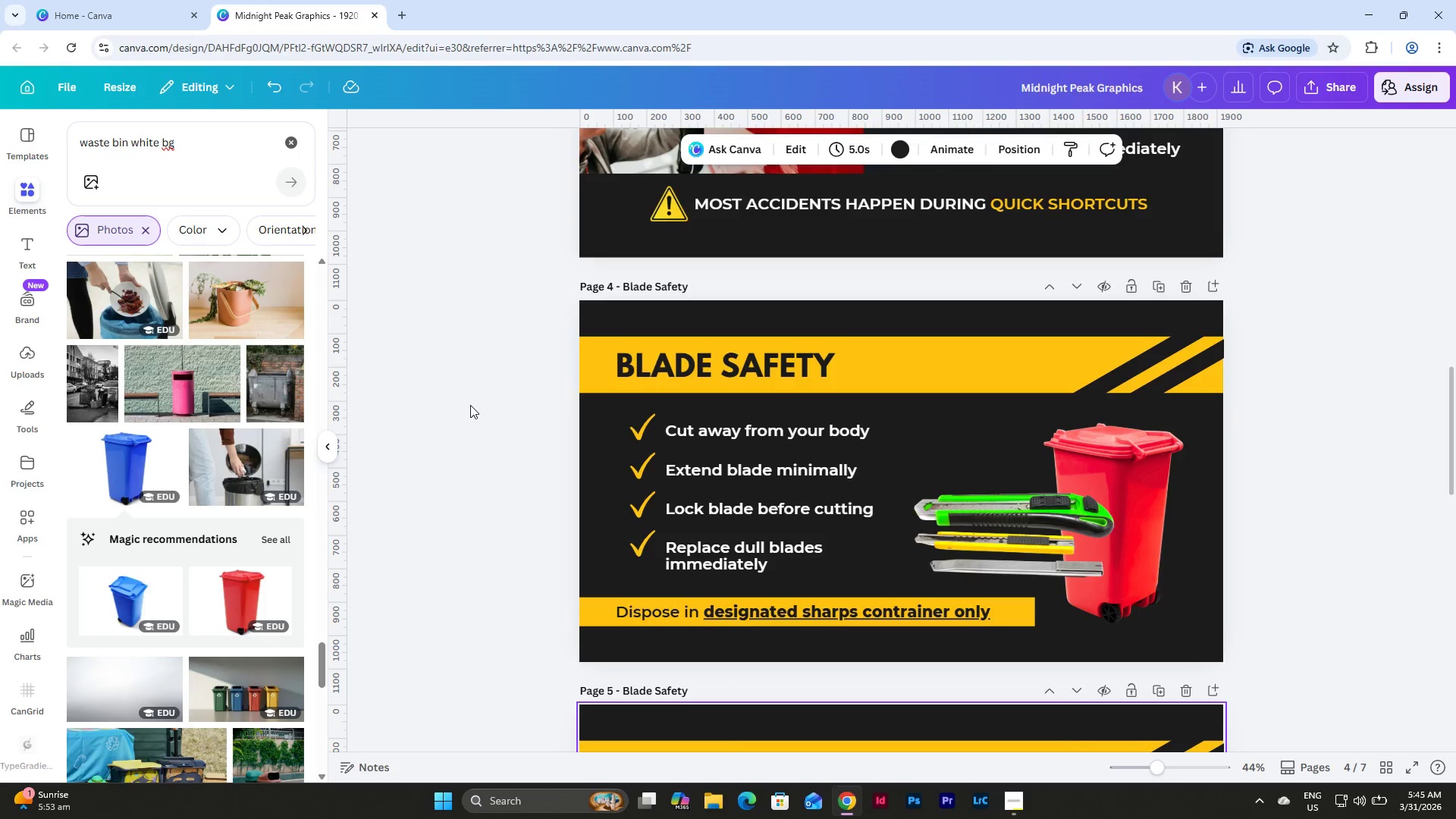 
left_click_drag(start_coordinate=[490, 404], to_coordinate=[560, 481])
 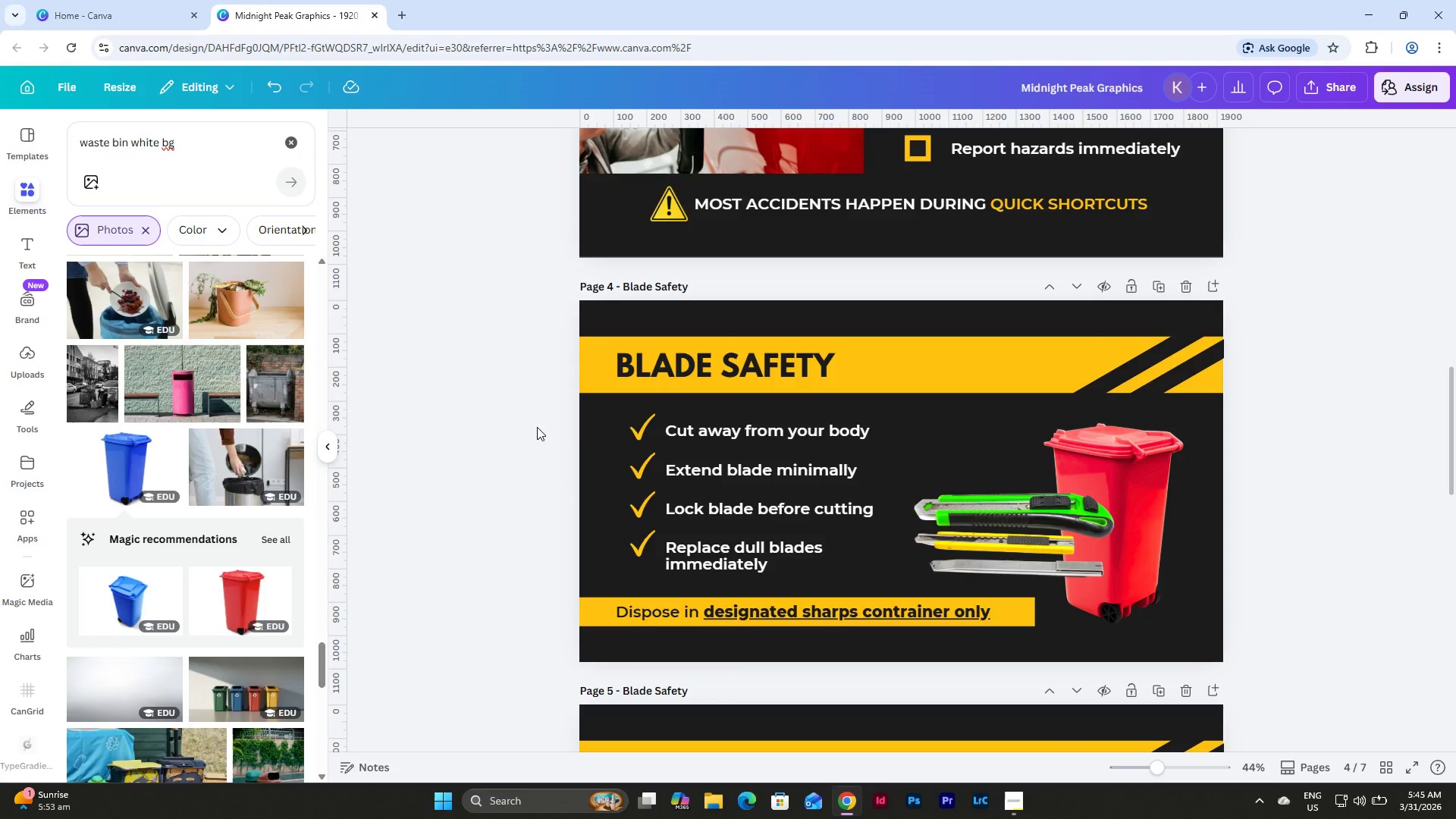 
left_click_drag(start_coordinate=[535, 419], to_coordinate=[789, 568])
 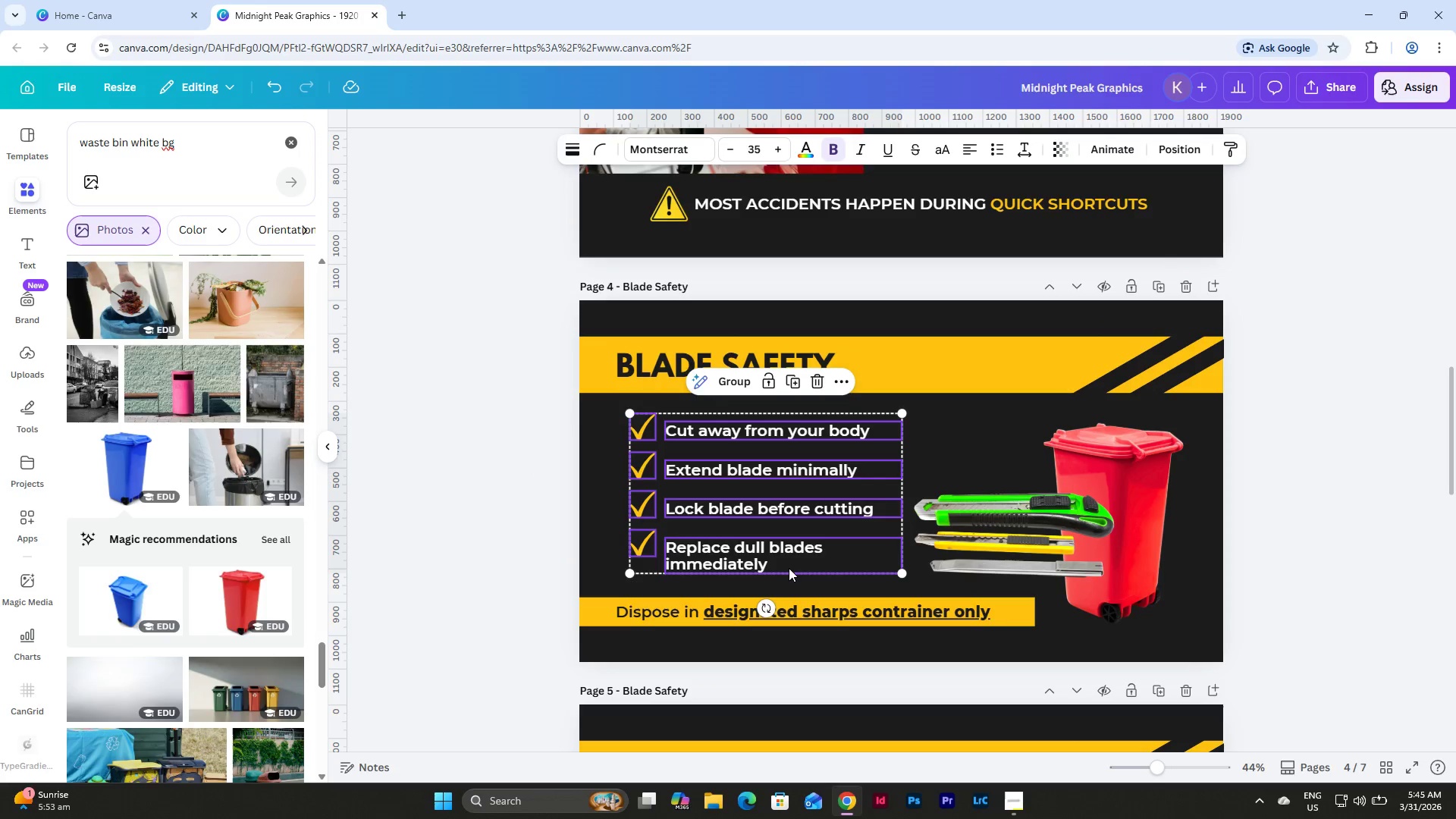 
key(Control+C)
 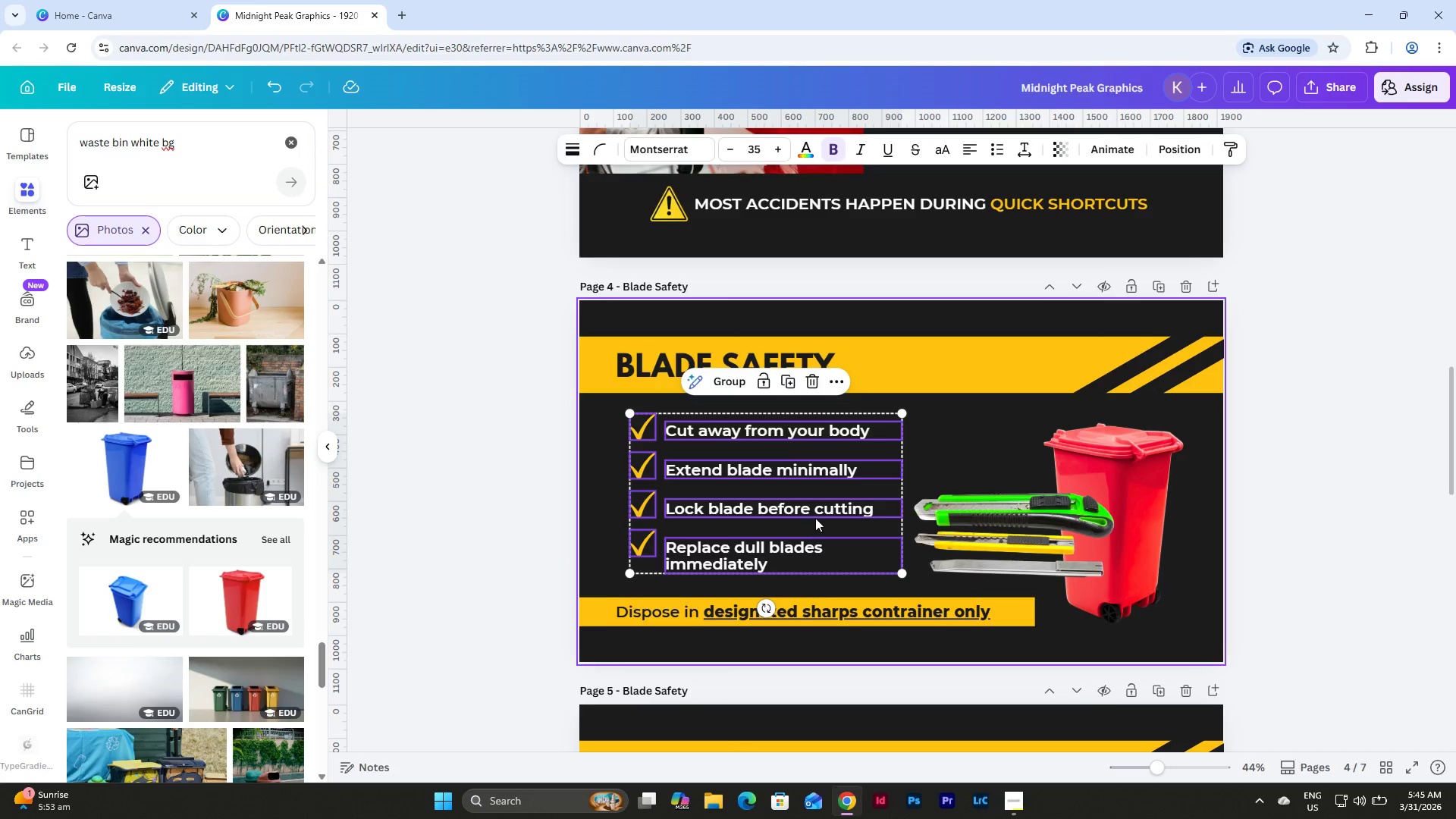 
scroll: coordinate [817, 513], scroll_direction: down, amount: 7.0
 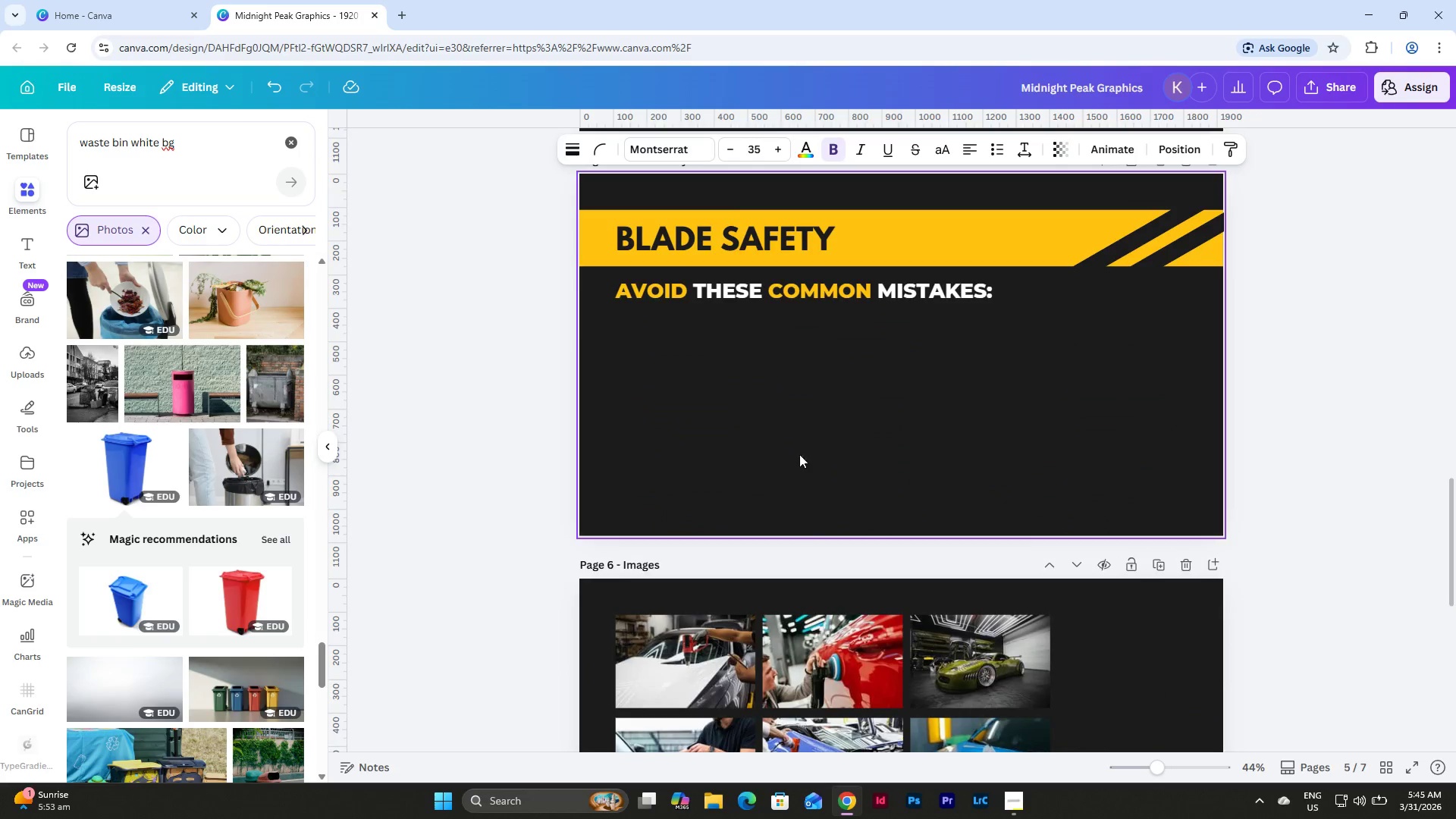 
left_click([799, 435])
 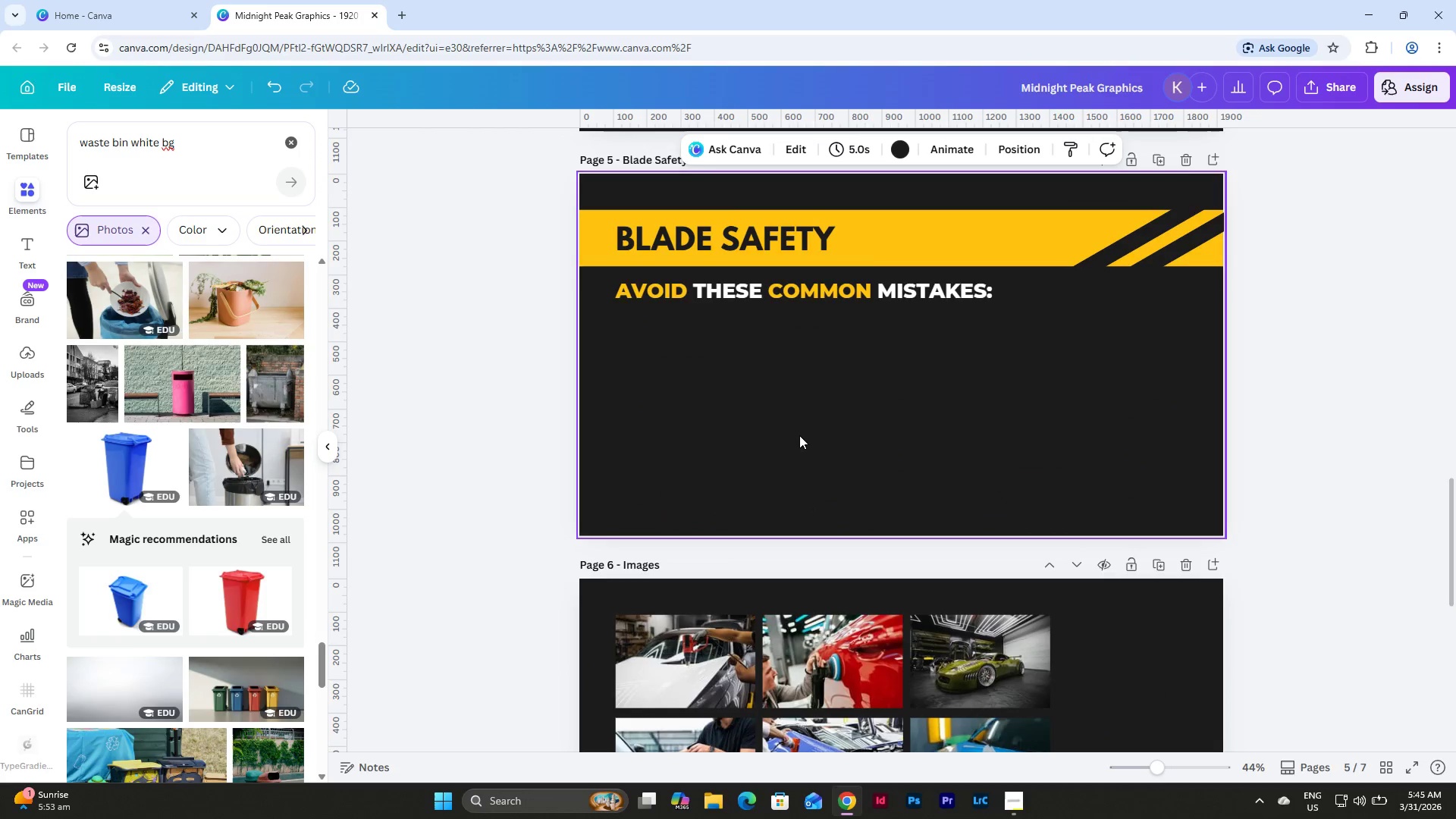 
key(Control+V)
 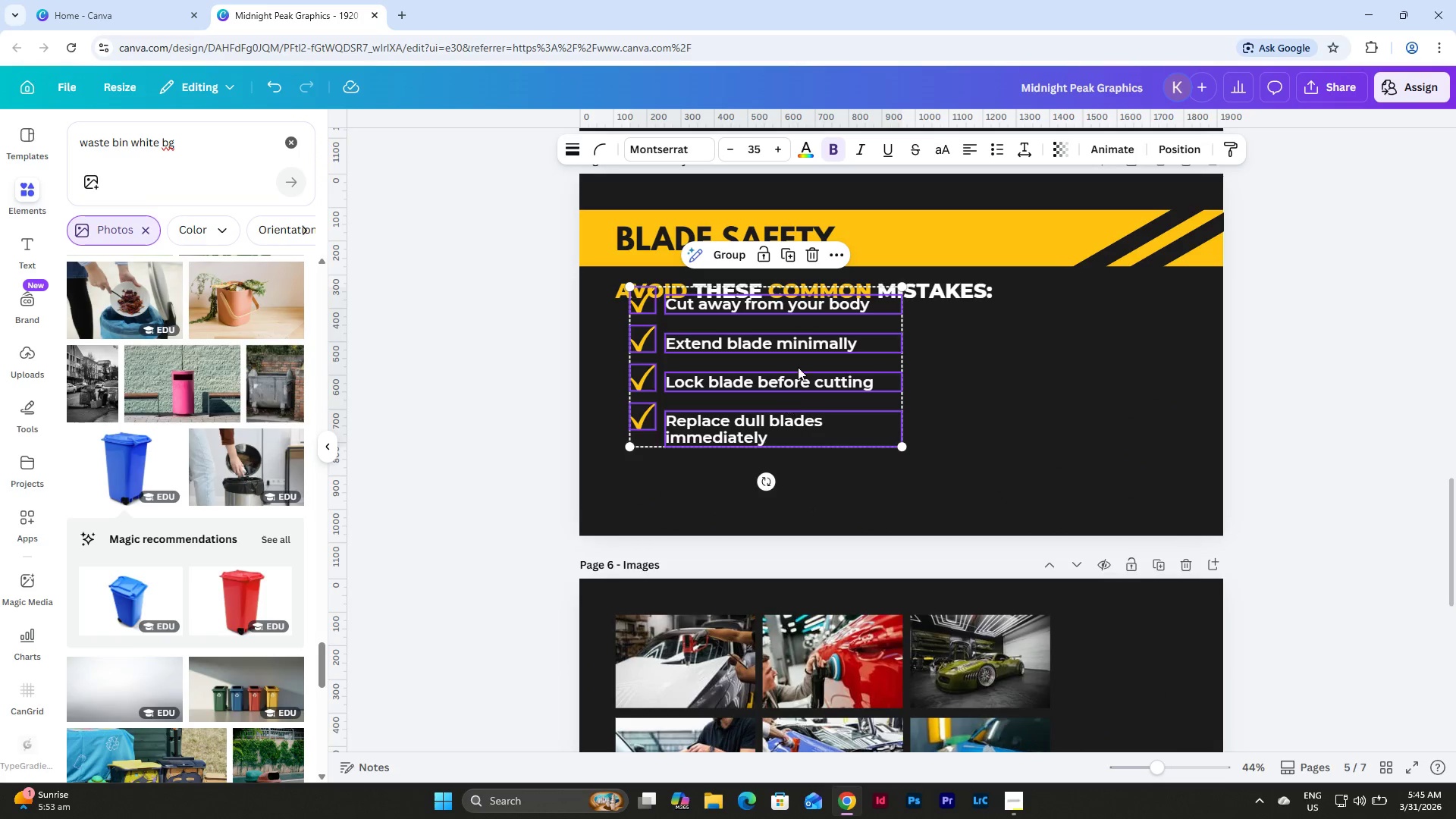 
left_click_drag(start_coordinate=[799, 366], to_coordinate=[824, 396])
 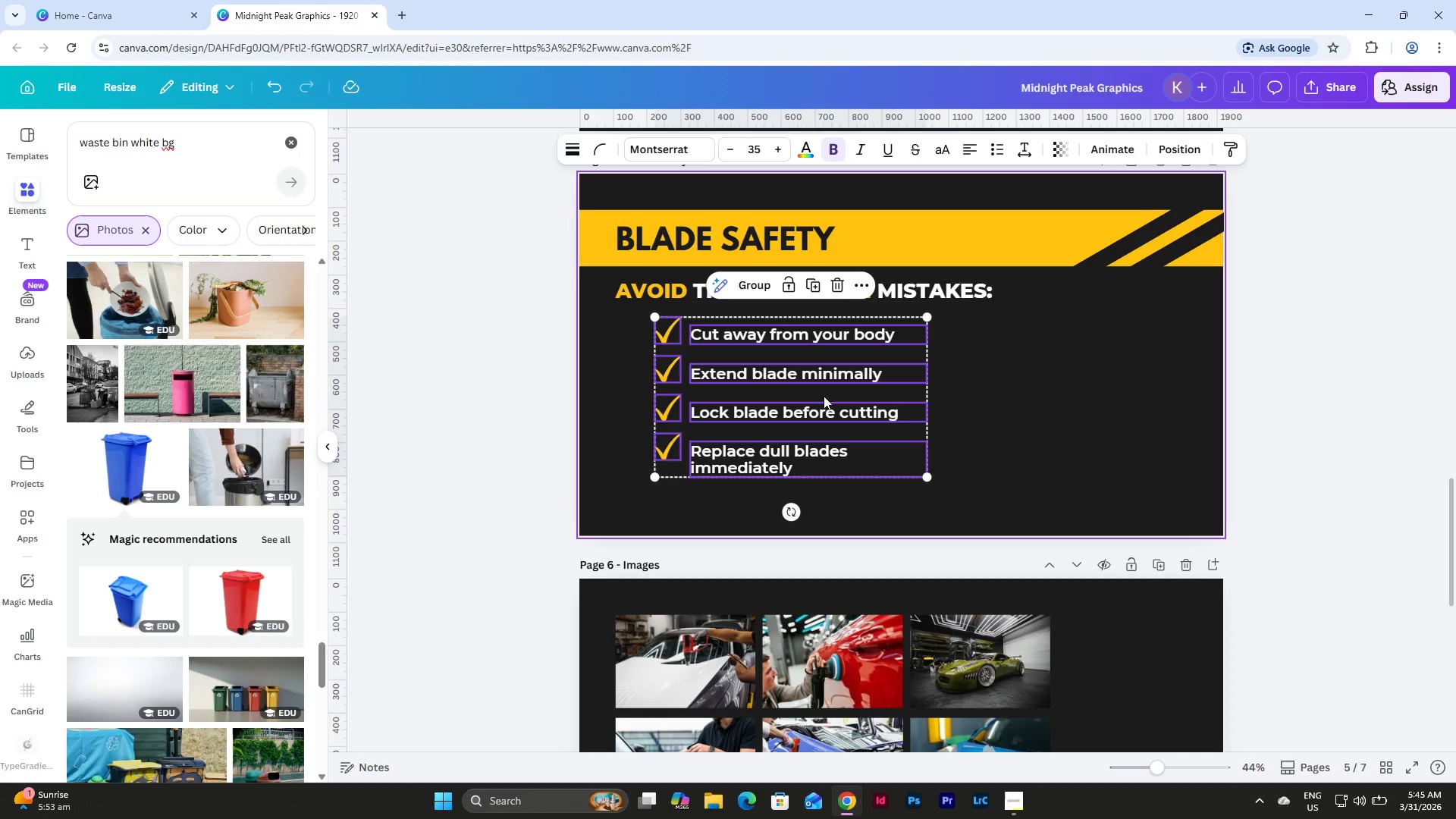 
key(Control+ControlLeft)
 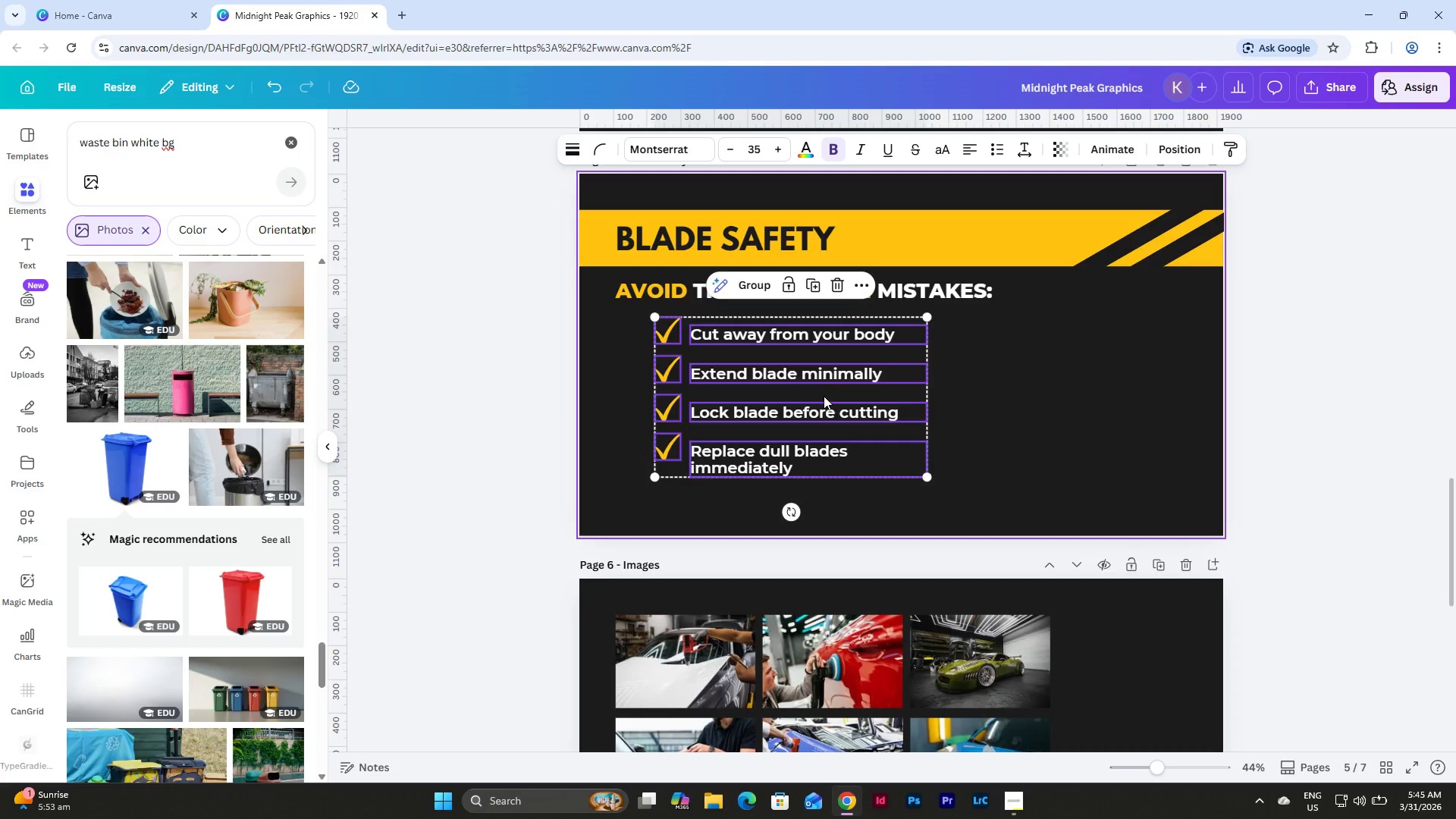 
key(Control+Z)
 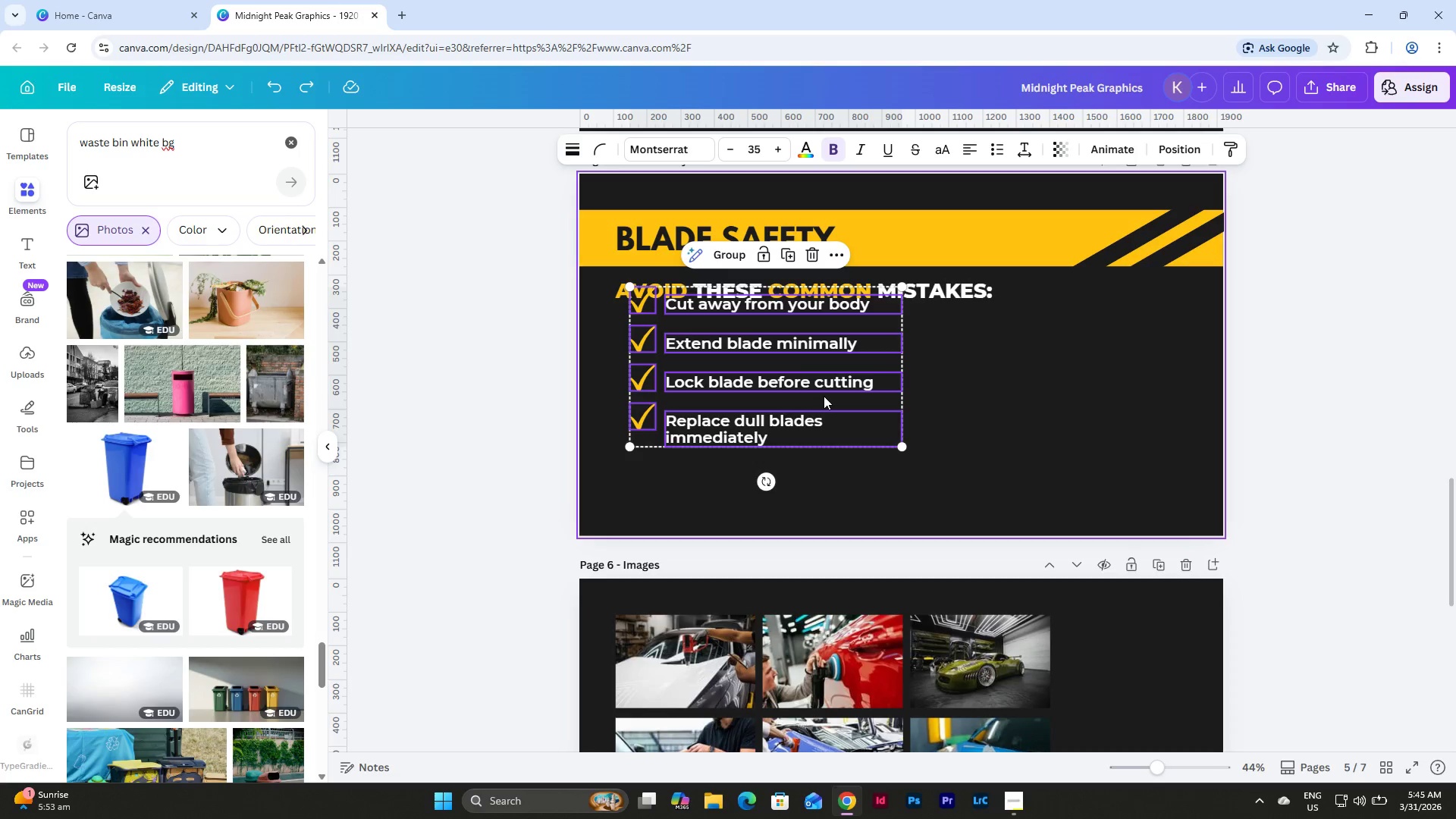 
key(Control+Z)
 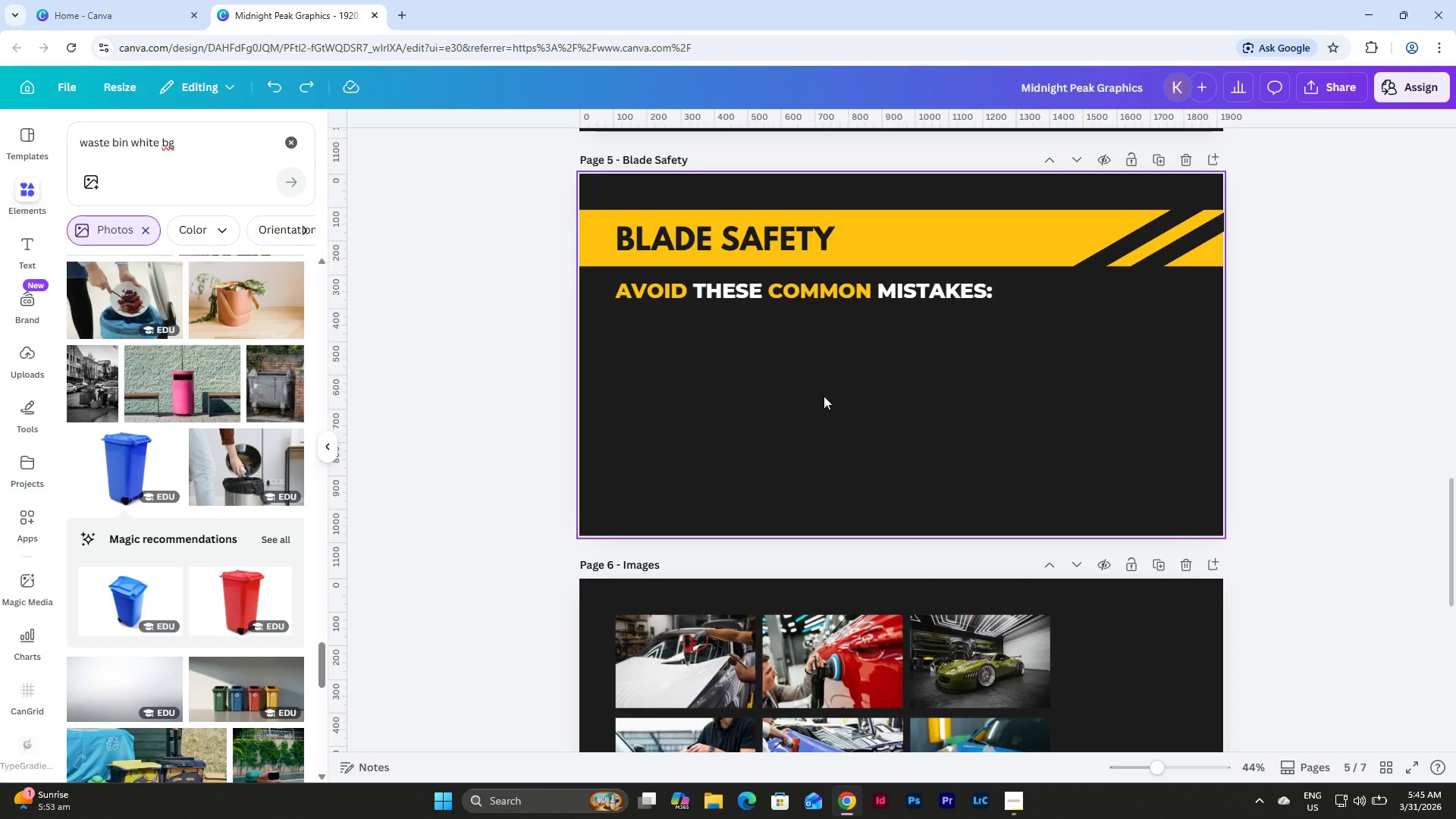 
key(Control+Y)
 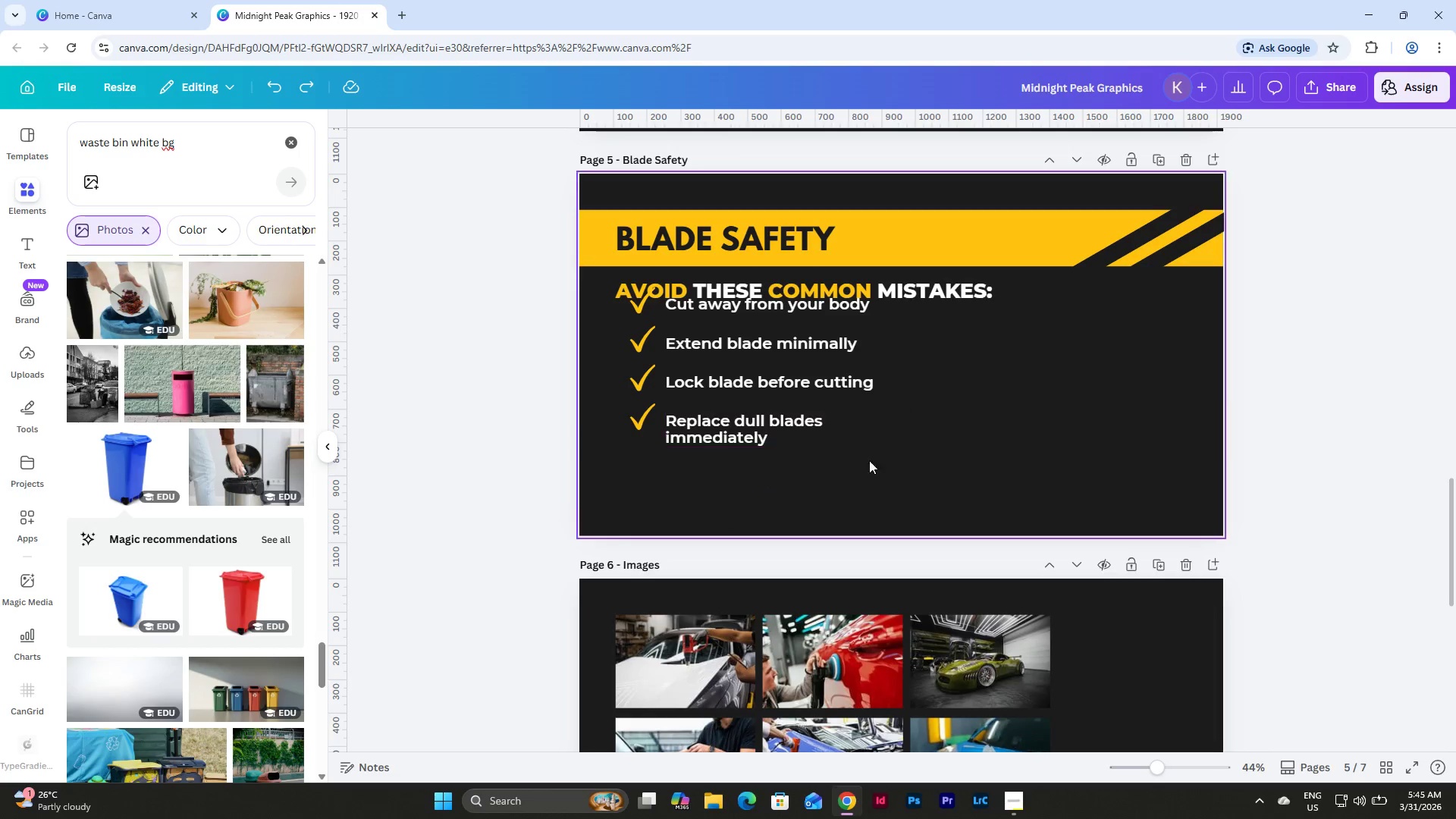 
left_click_drag(start_coordinate=[876, 482], to_coordinate=[629, 311])
 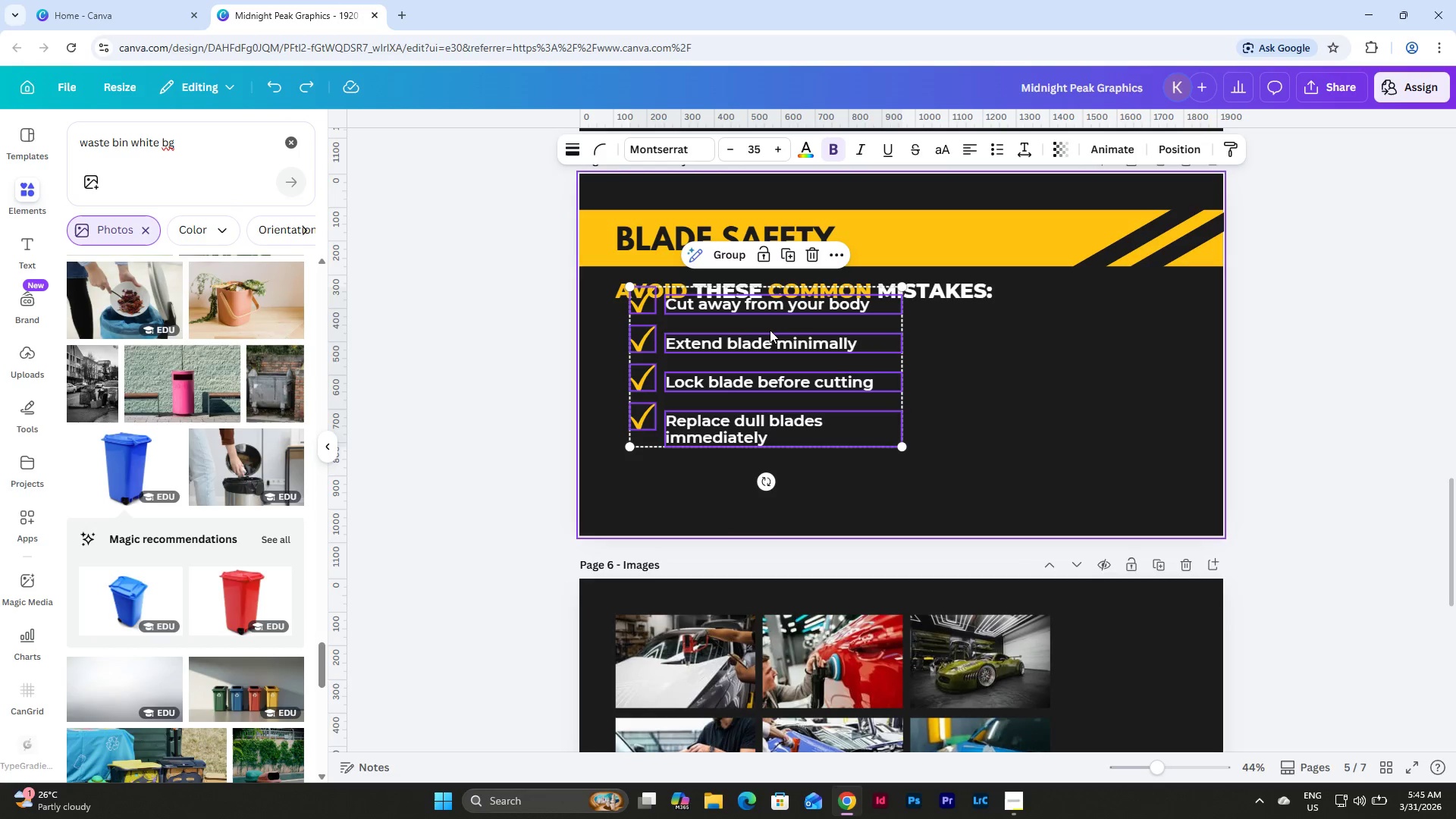 
left_click_drag(start_coordinate=[770, 330], to_coordinate=[770, 368])
 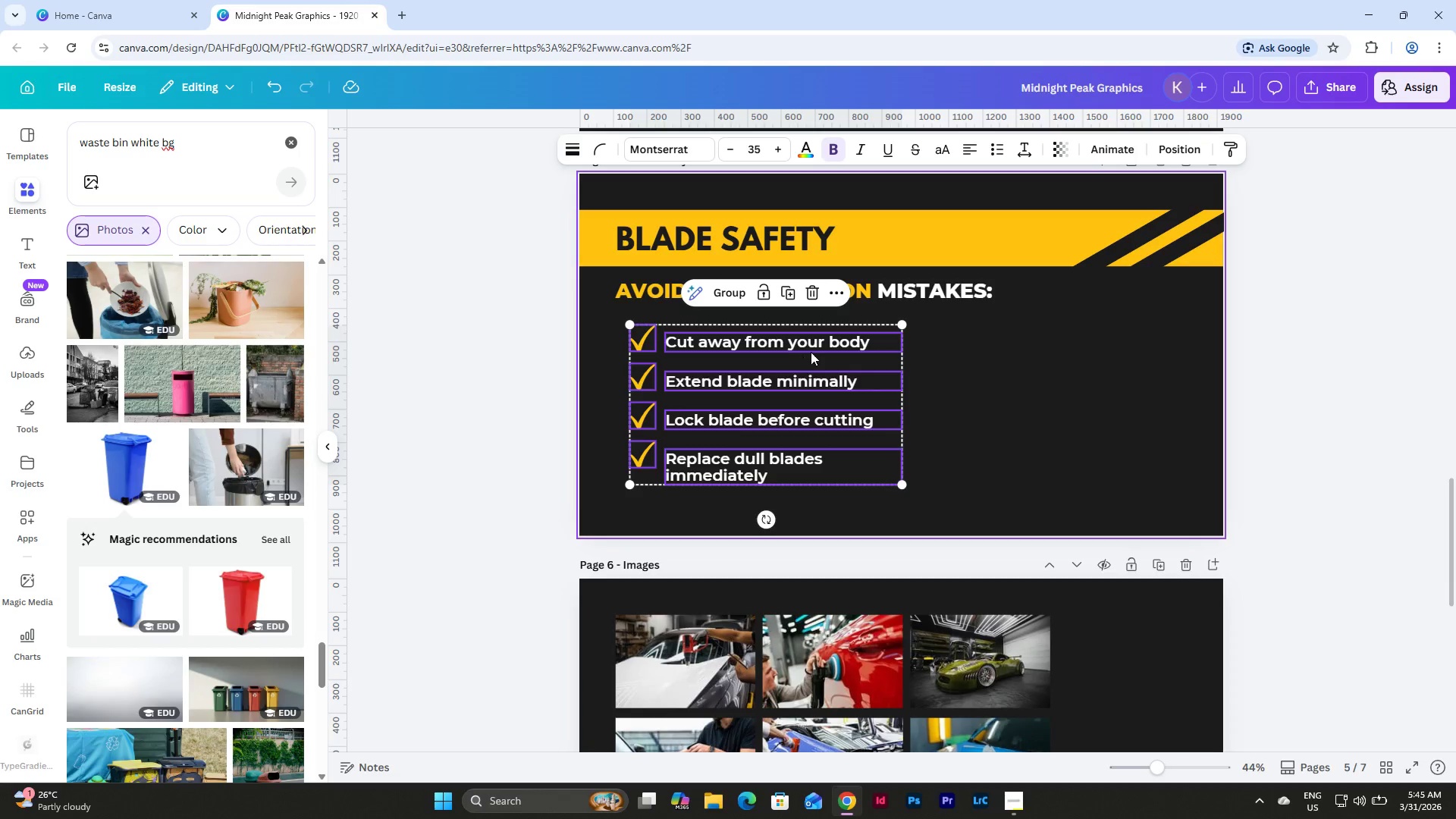 
left_click([811, 352])
 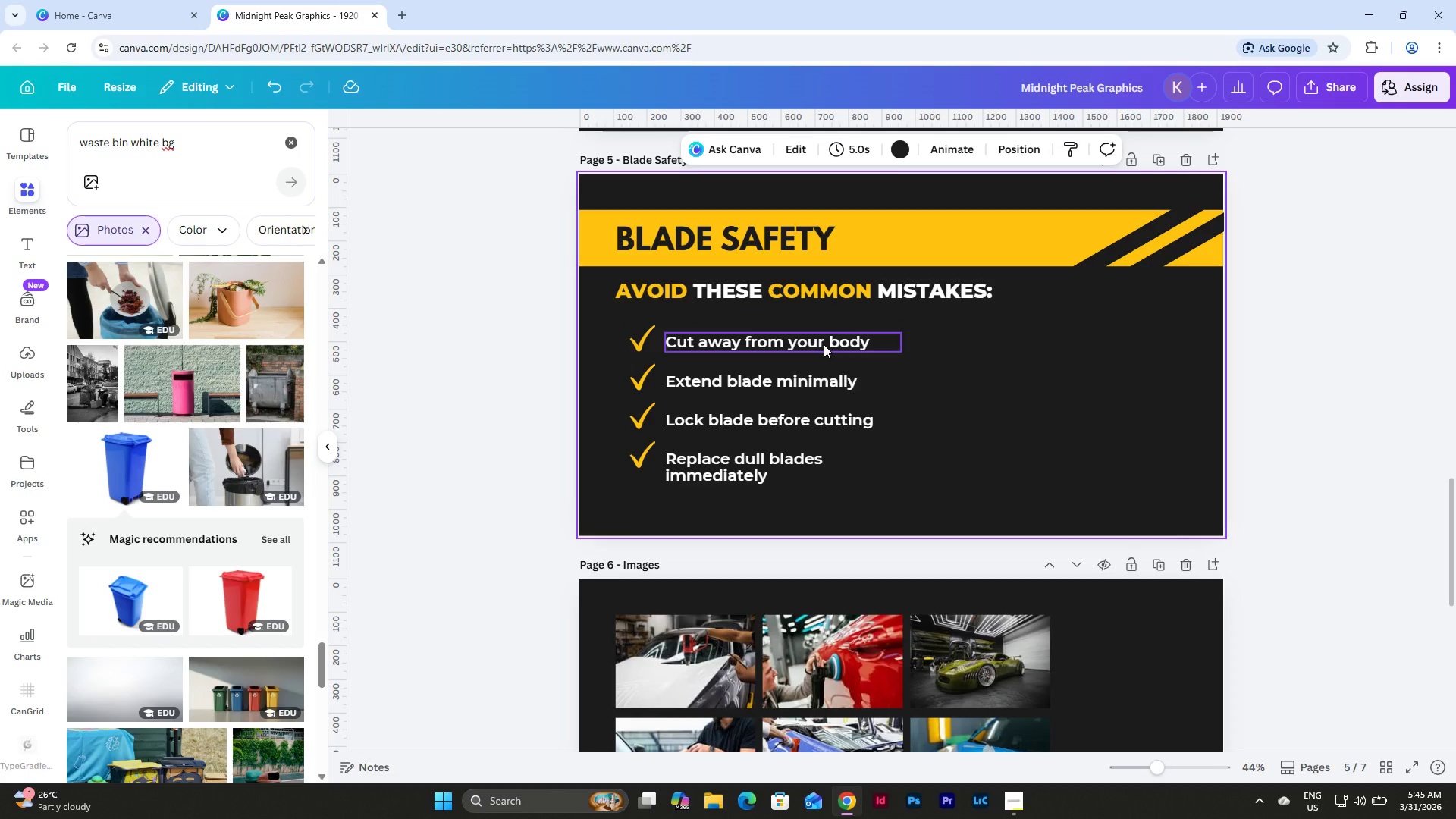 
double_click([824, 344])
 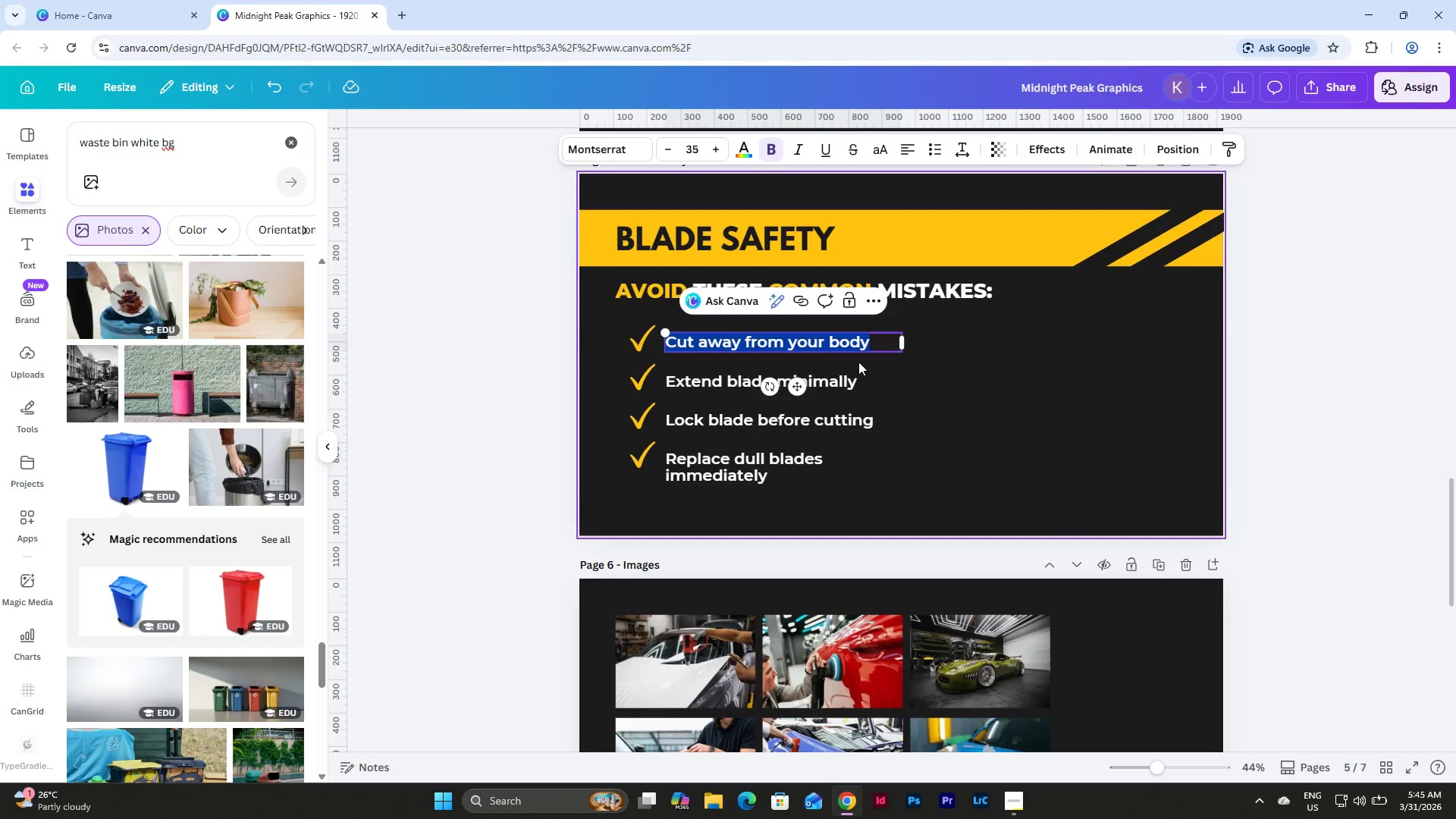 
type(Cutting towards )
key(Backspace)
key(Backspace)
type( fingers)
 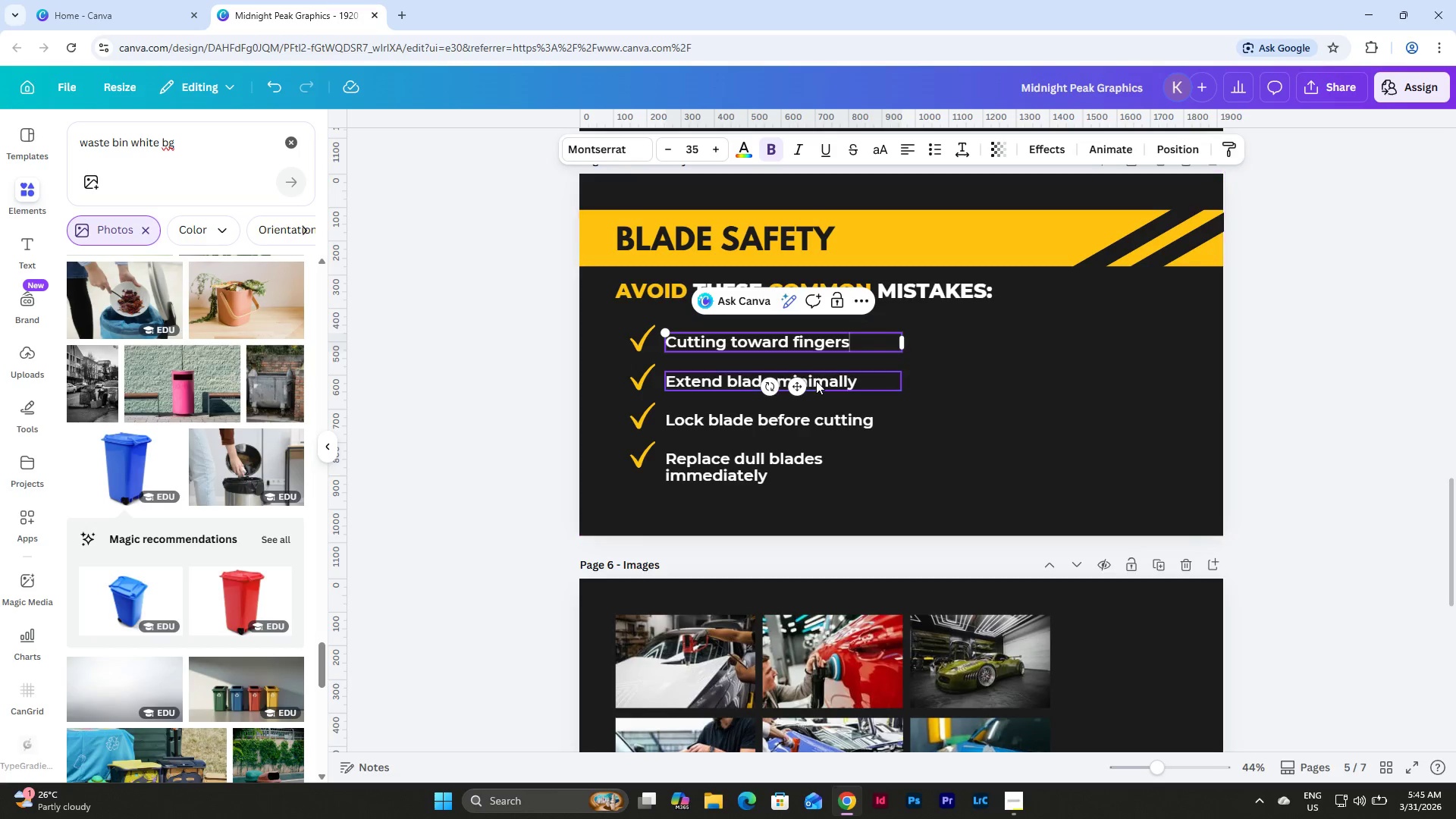 
double_click([840, 384])
 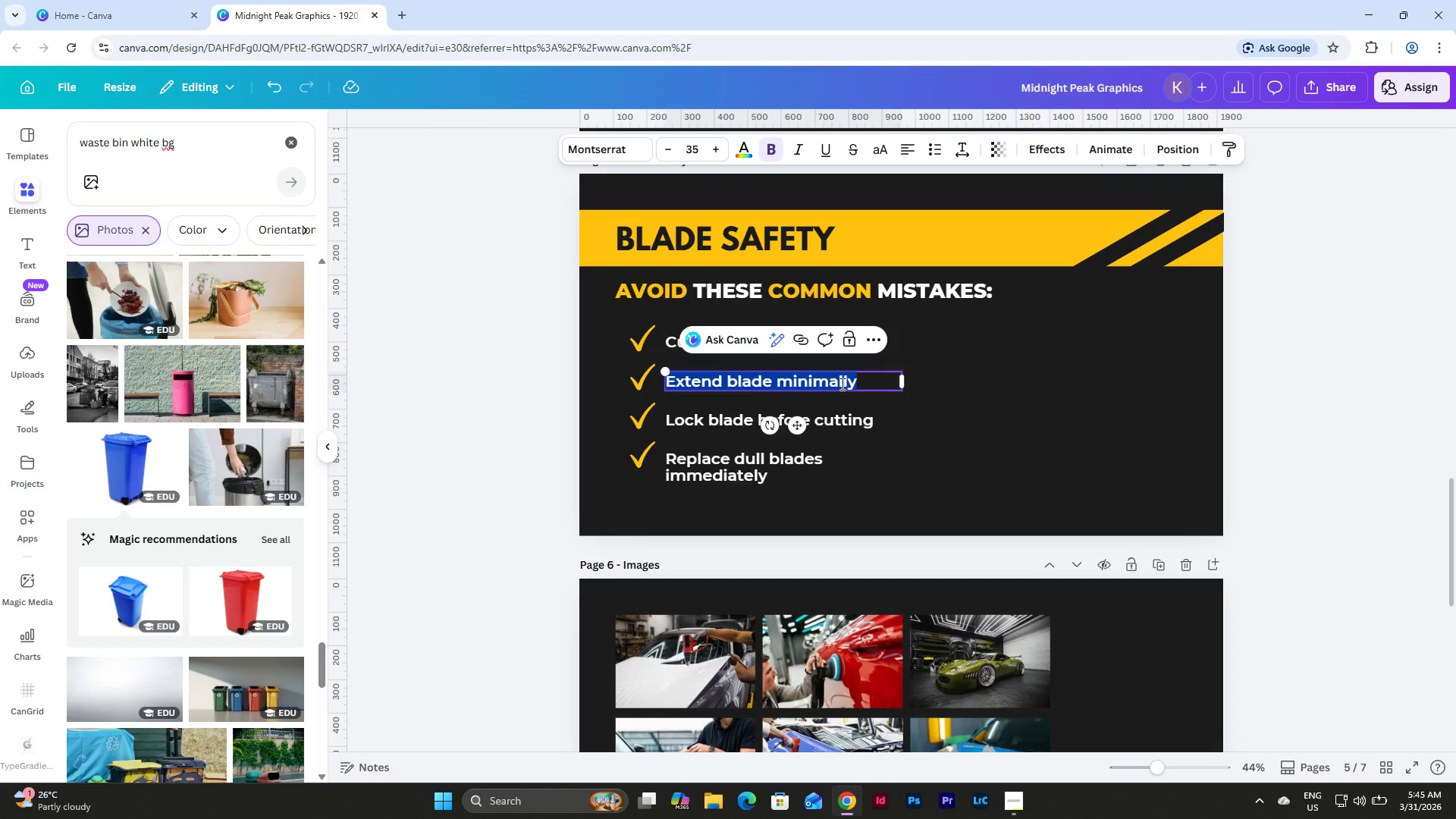 
type(Using dull blades)
 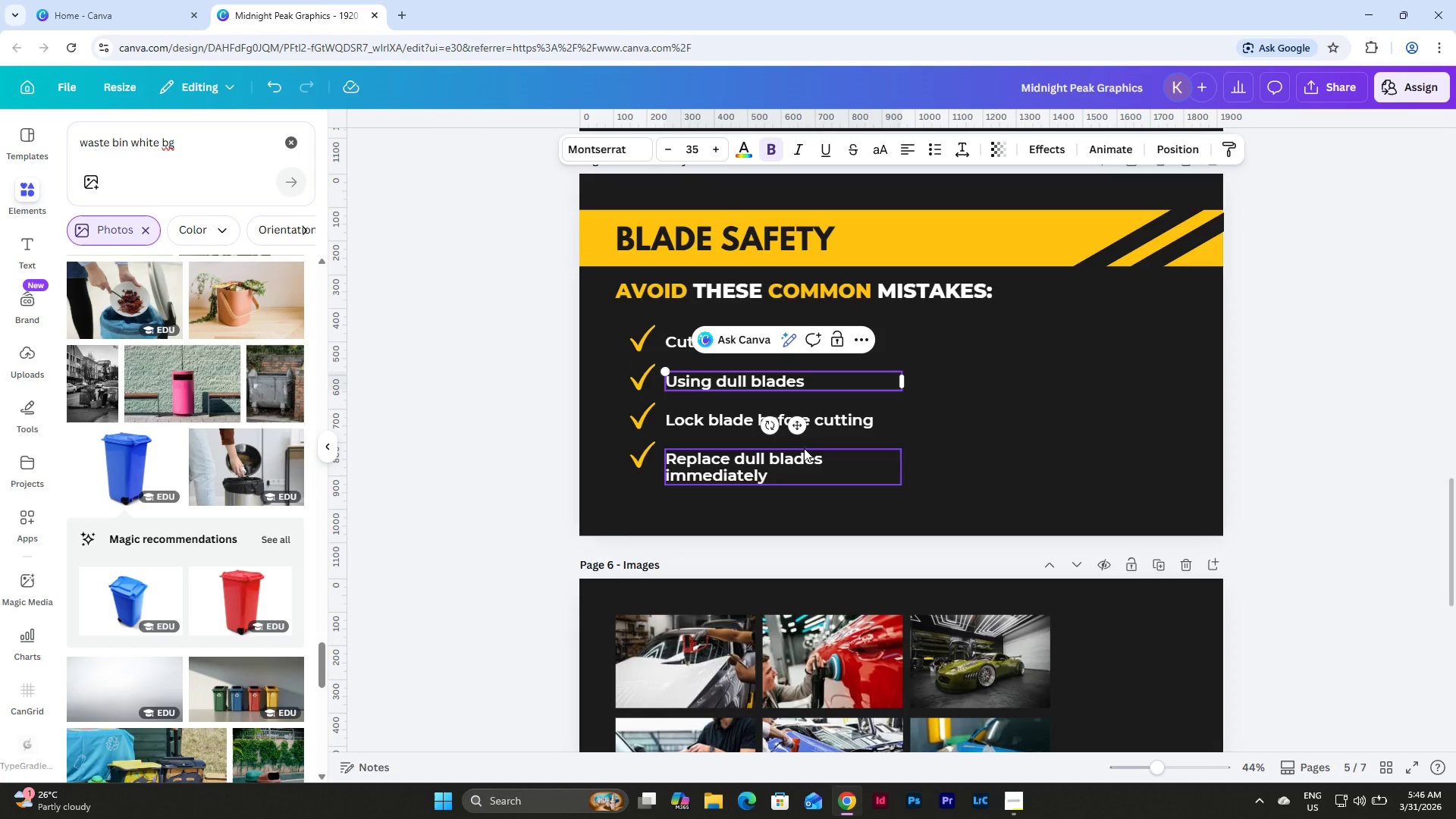 
double_click([859, 421])
 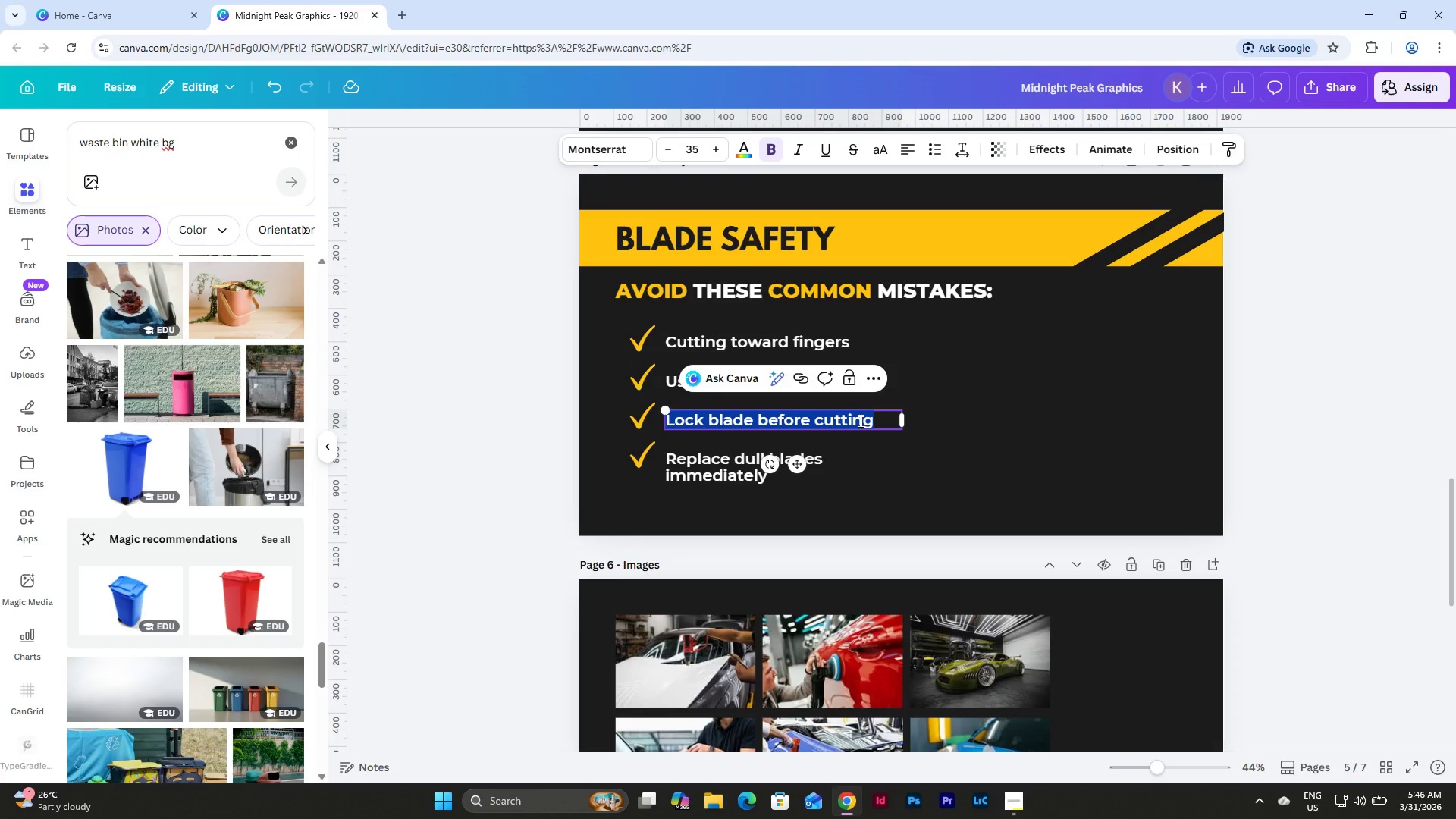 
type(Leaving blades exposed)
 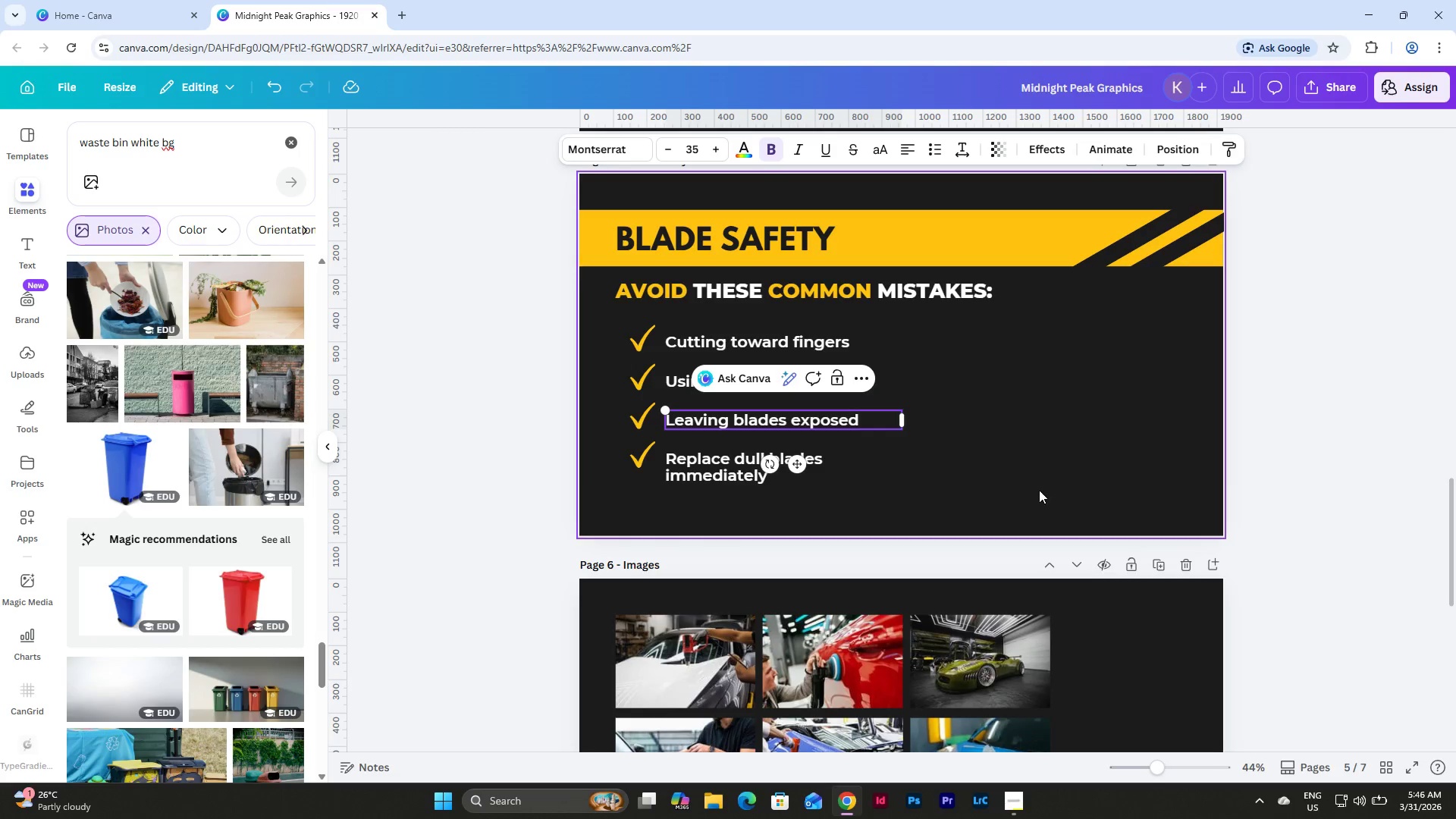 
left_click([995, 464])
 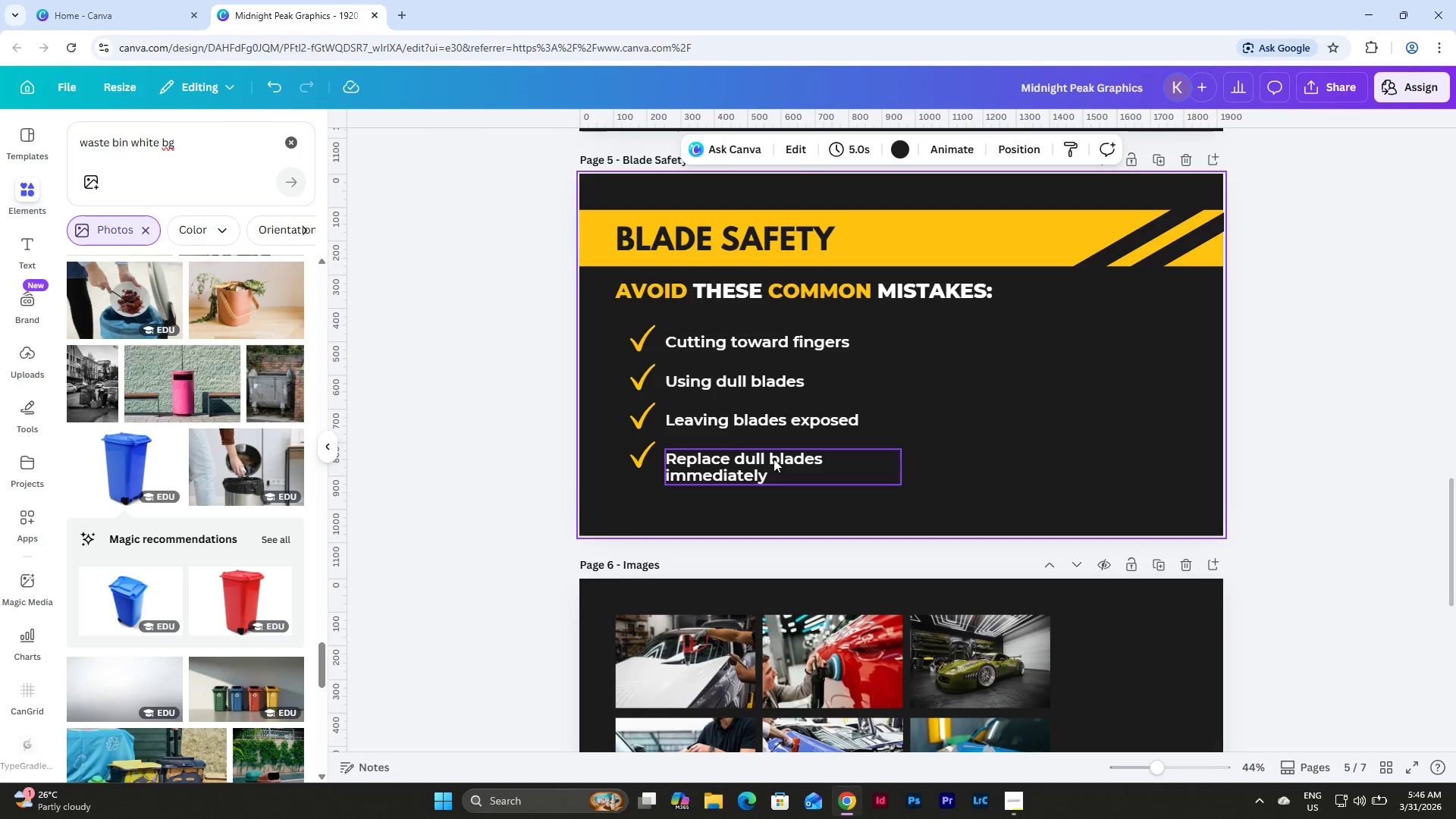 
double_click([774, 459])
 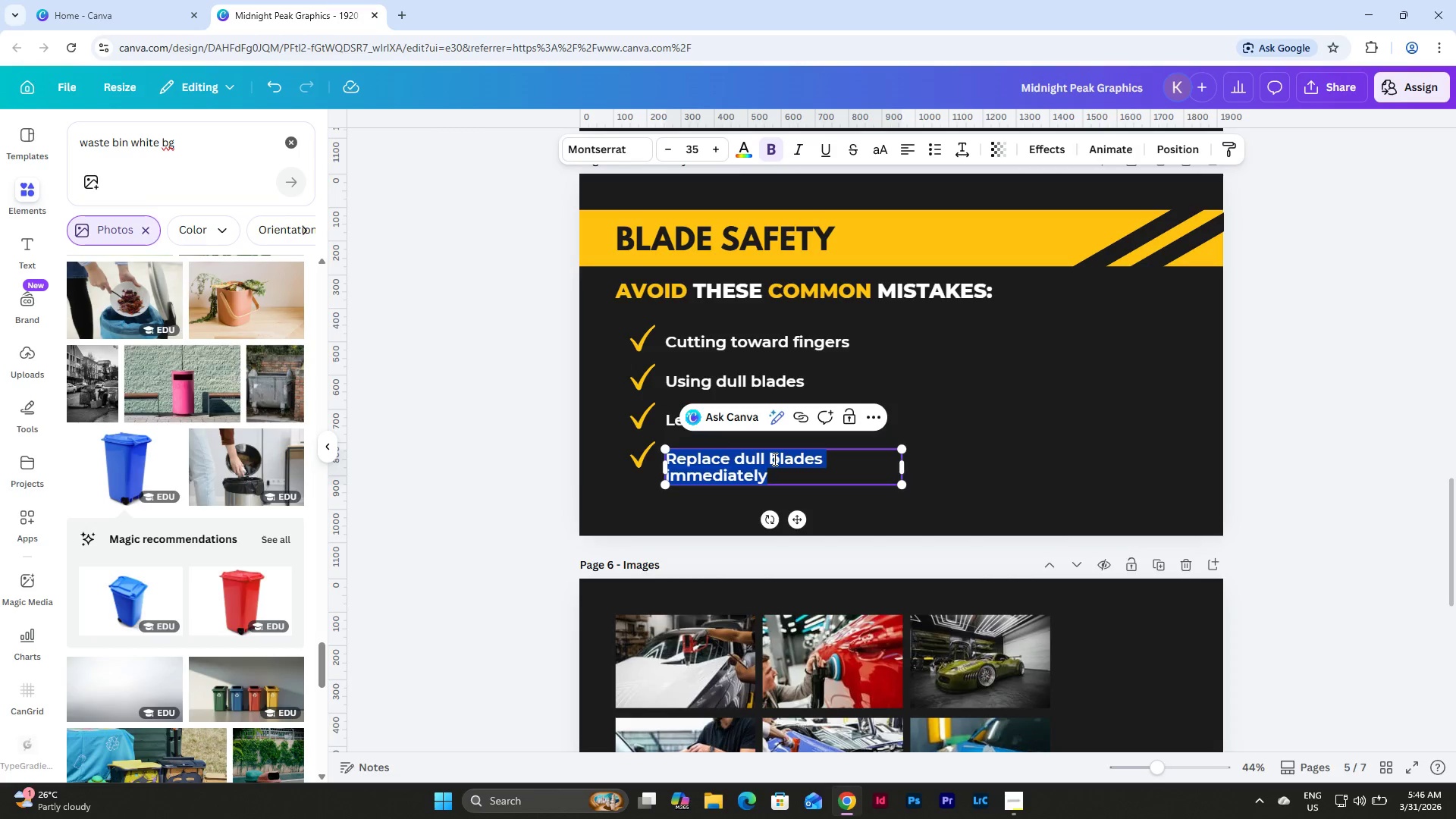 
type(Tossing blad)
key(Backspace)
type(sed)
key(Backspace)
key(Backspace)
key(Backspace)
type(des in regular trash)
 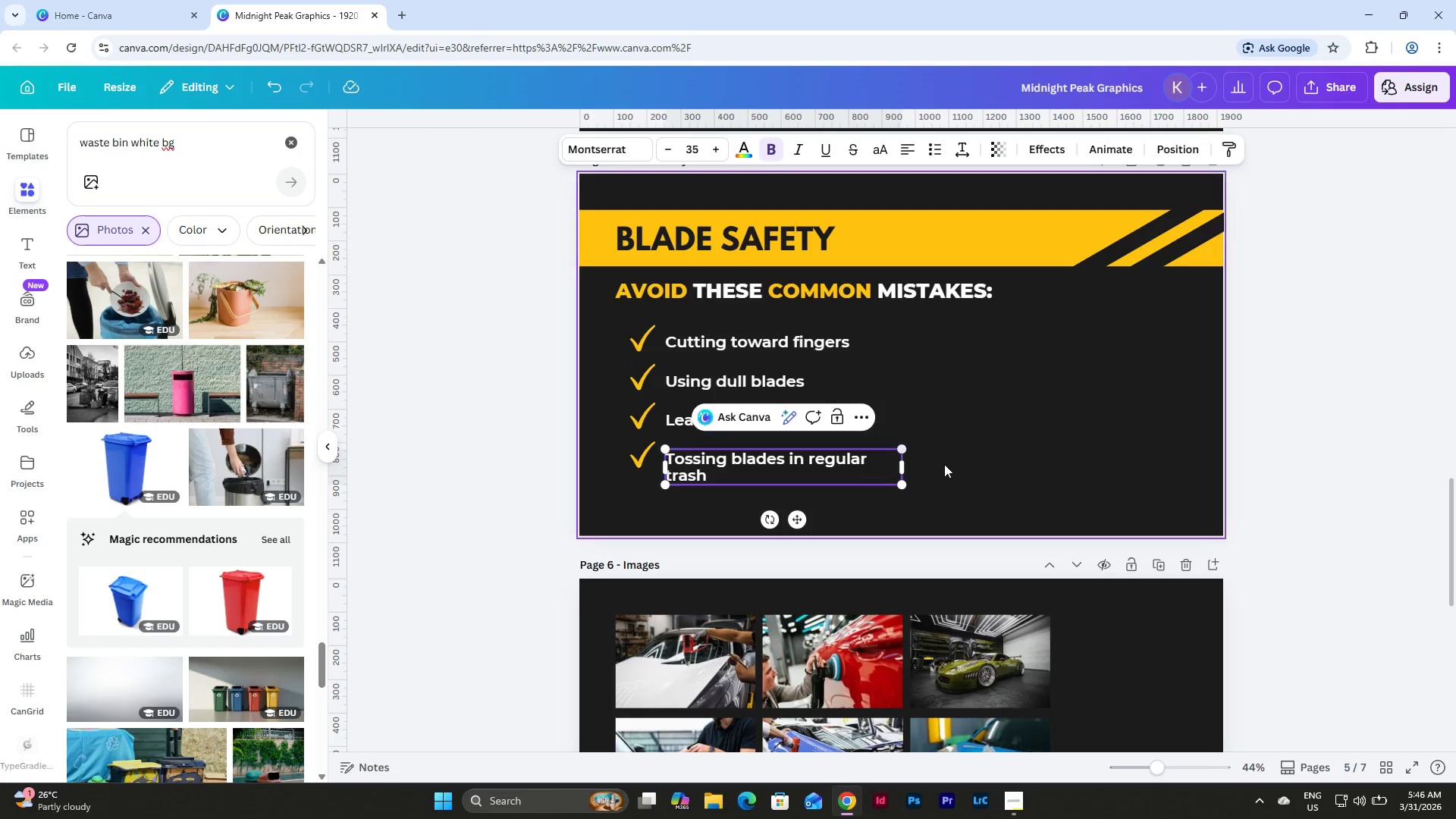 
left_click_drag(start_coordinate=[906, 468], to_coordinate=[925, 467])
 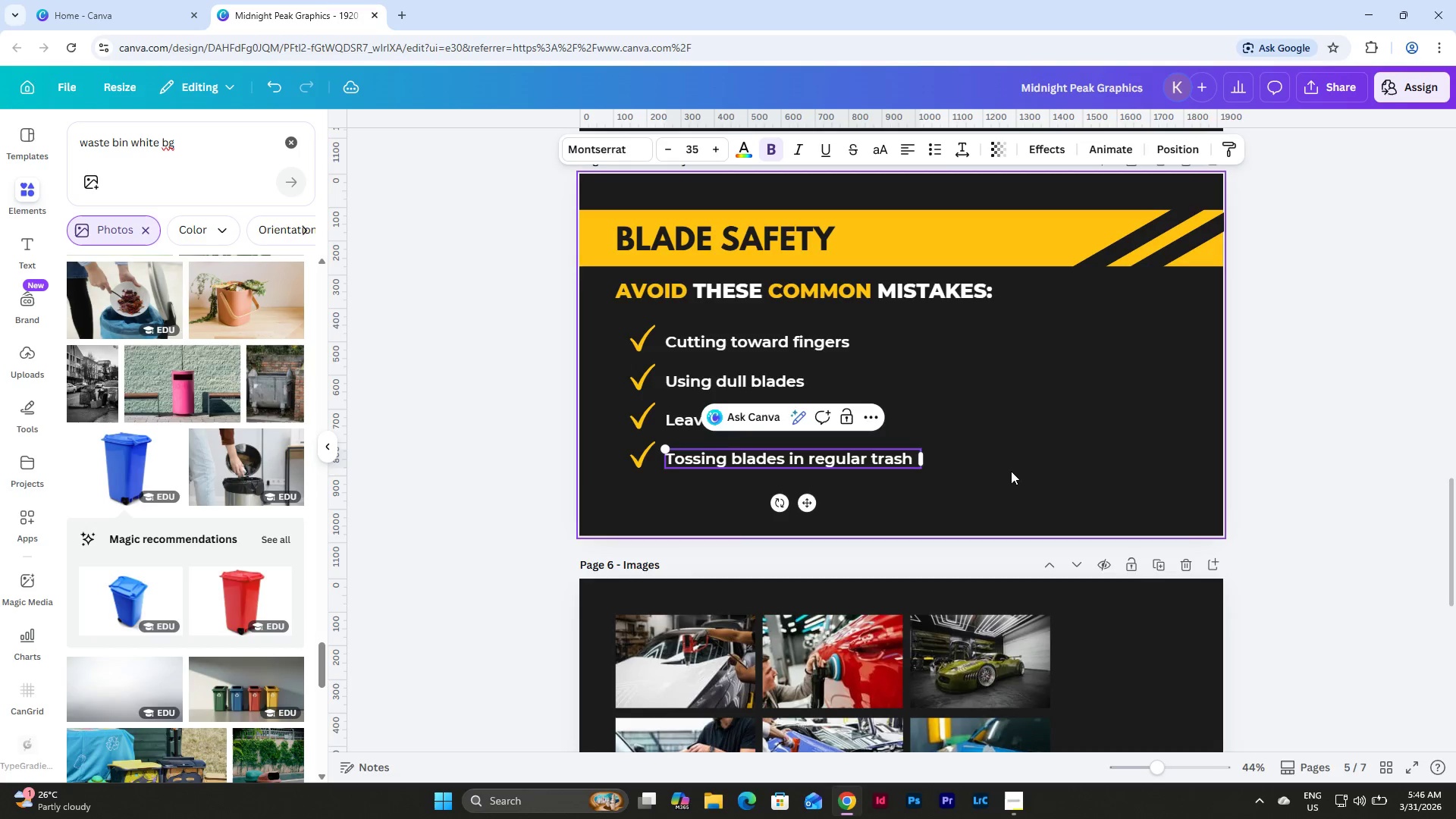 
left_click([1011, 471])
 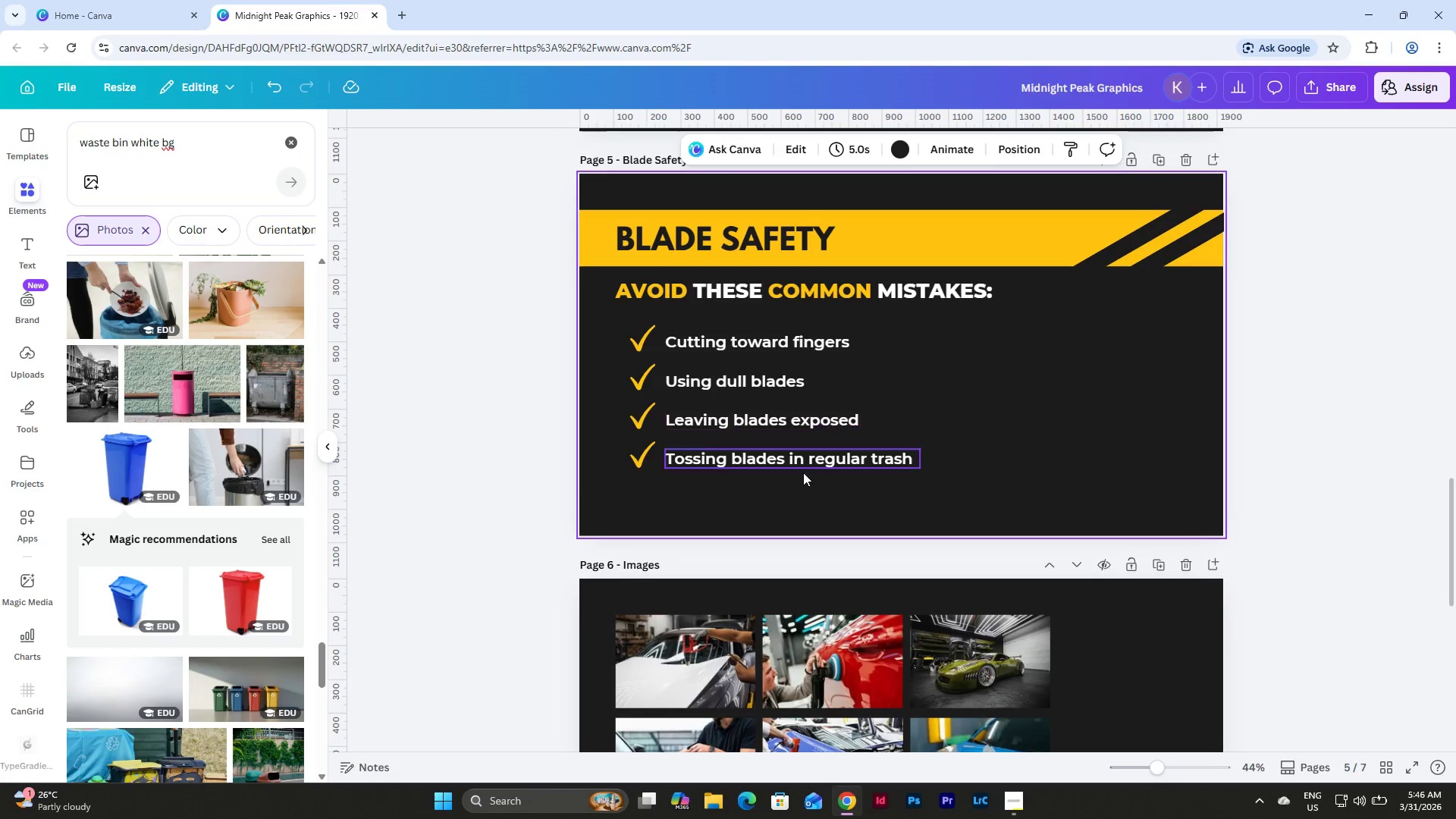 
left_click_drag(start_coordinate=[206, 135], to_coordinate=[6, 118])
 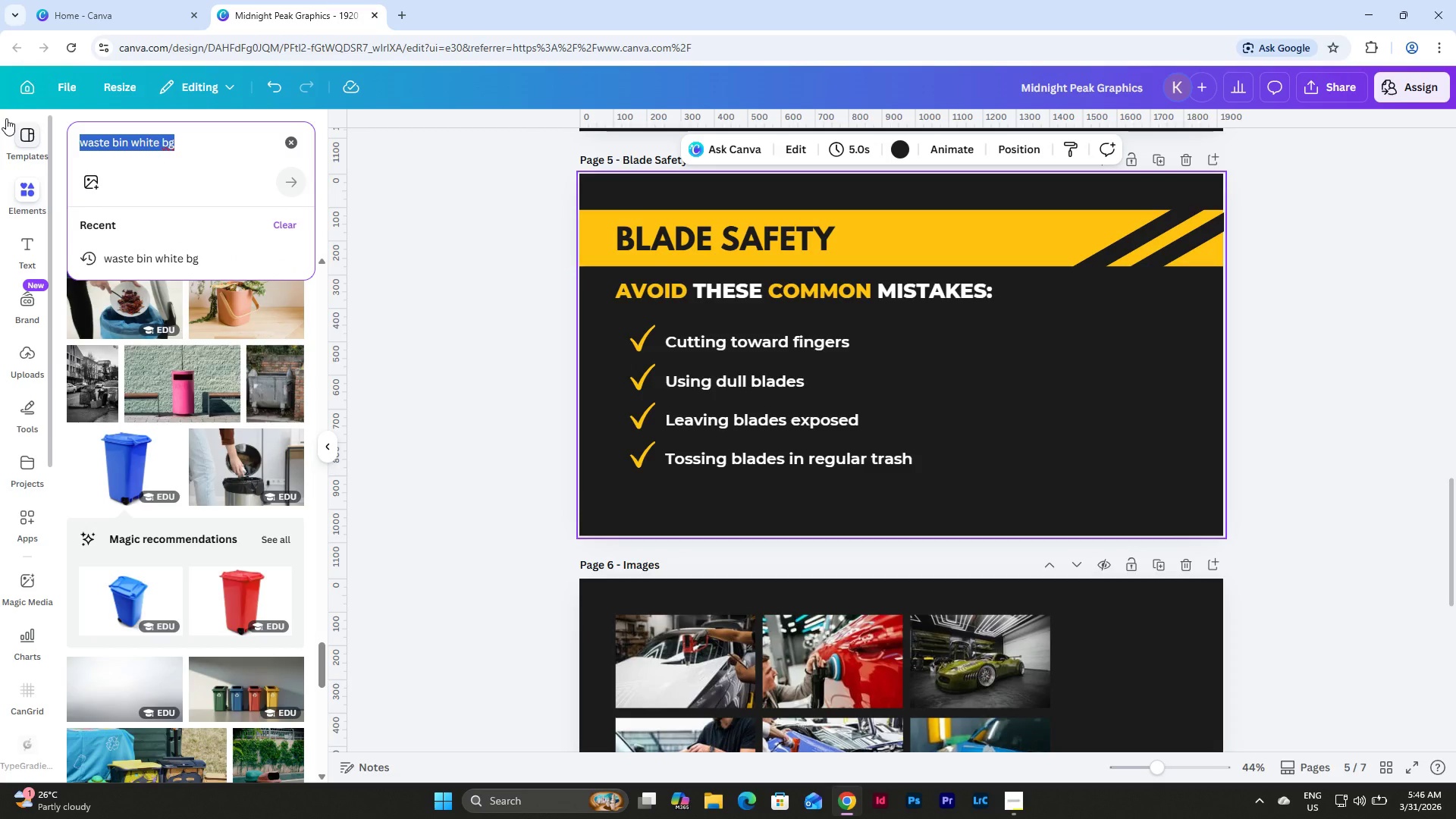 
type(blade cut)
 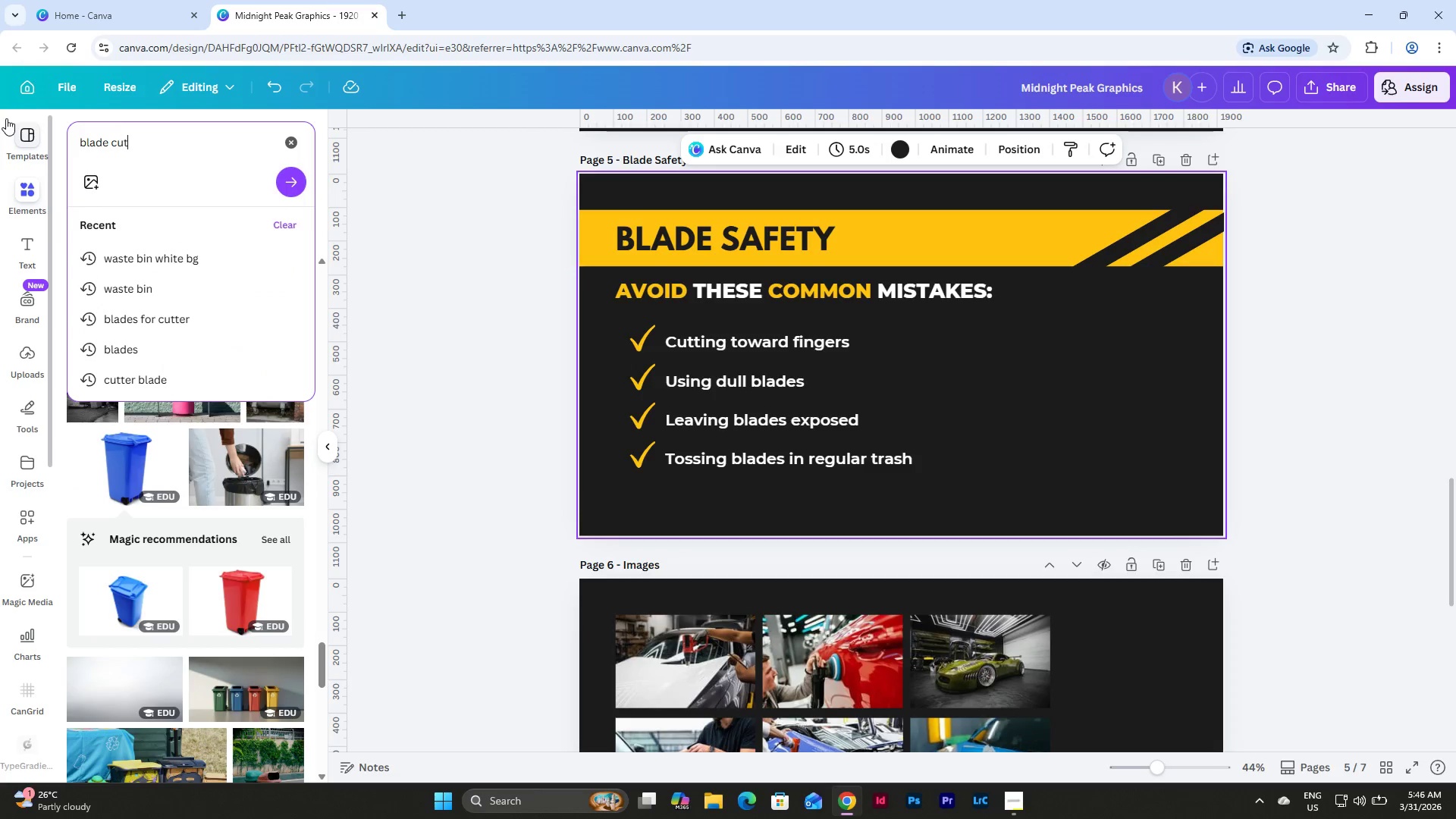 
key(Enter)
 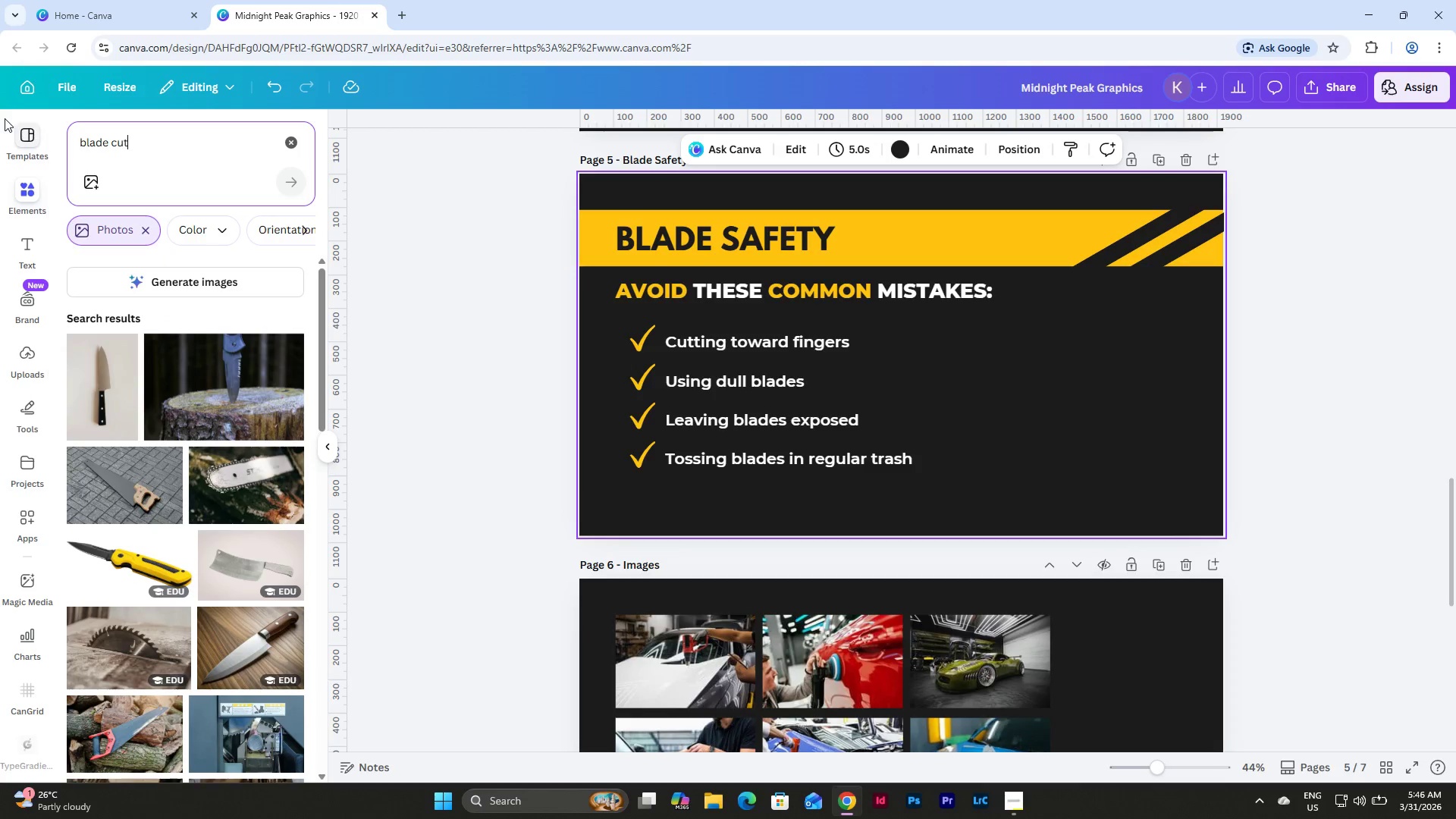 
scroll: coordinate [212, 351], scroll_direction: down, amount: 19.0
 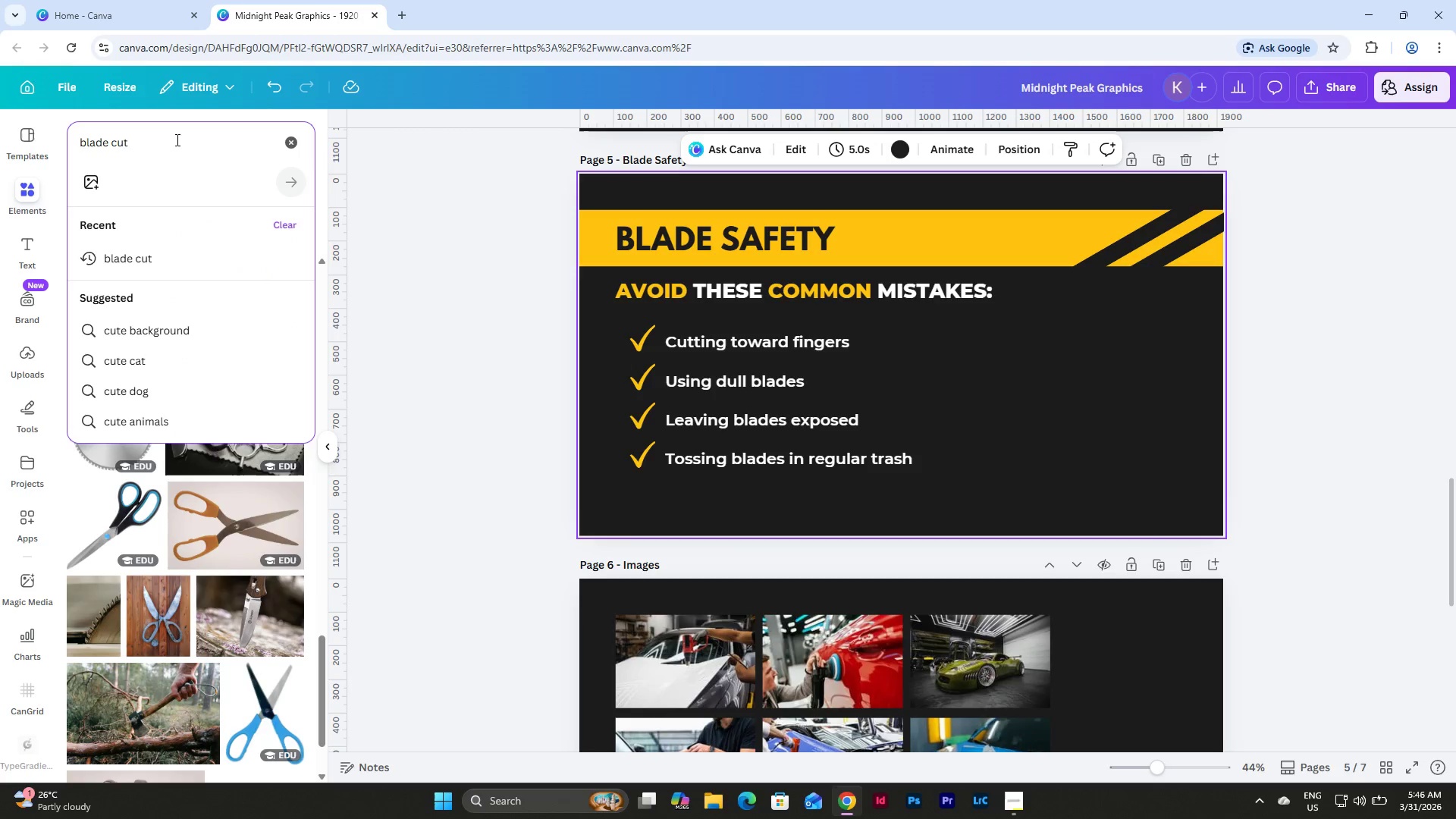 
type( finger)
 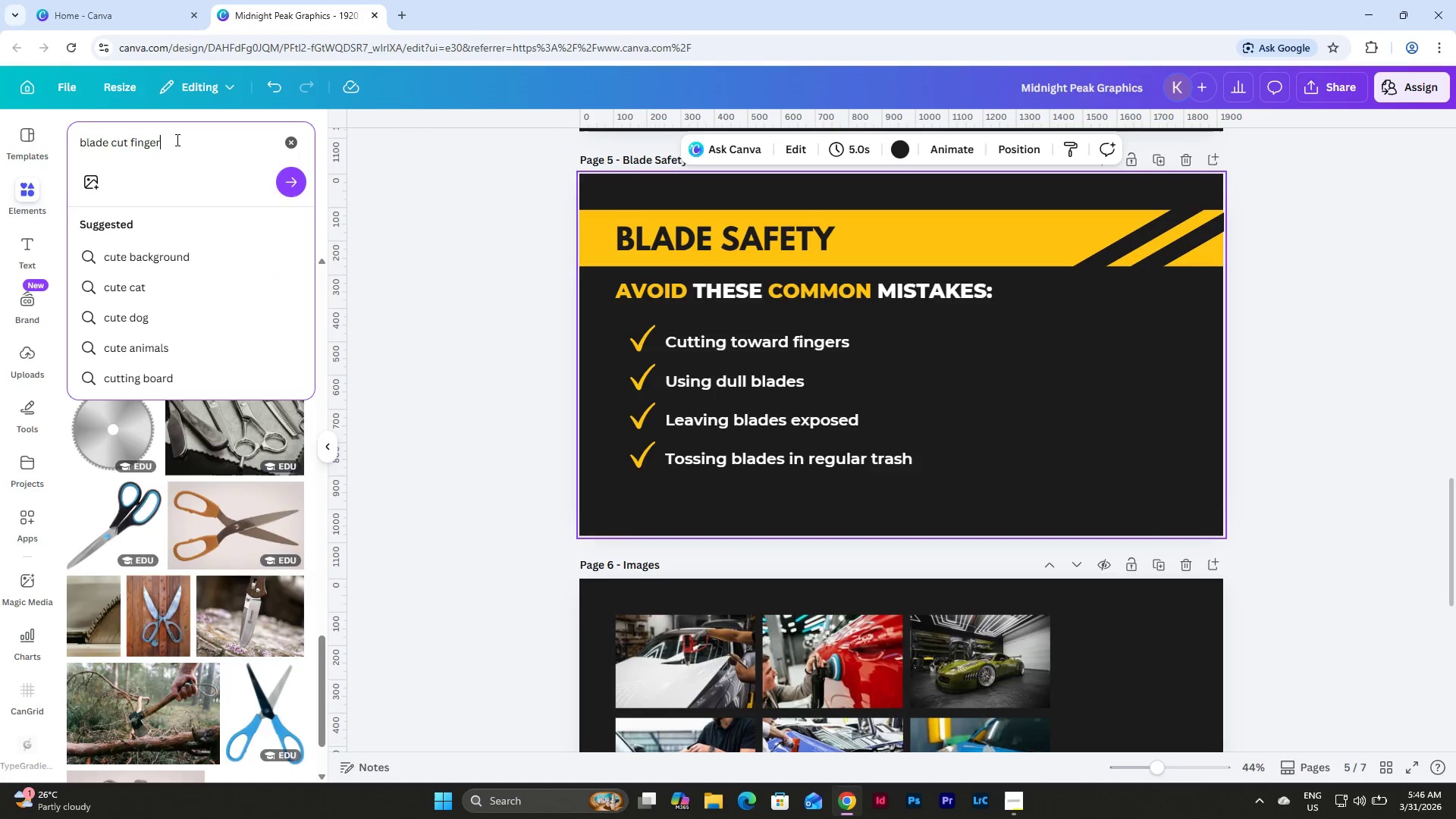 
key(Enter)
 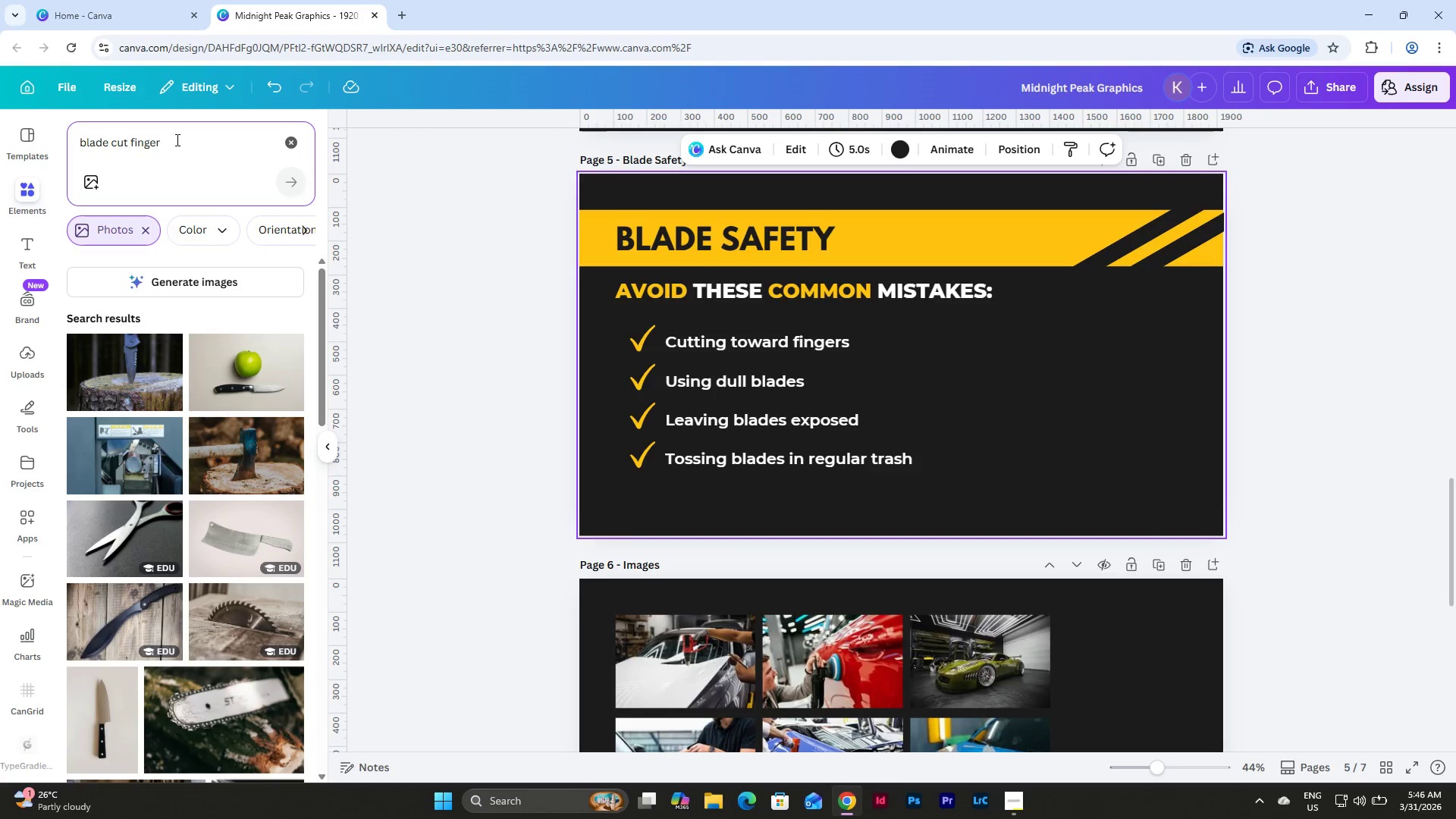 
scroll: coordinate [218, 383], scroll_direction: down, amount: 23.0
 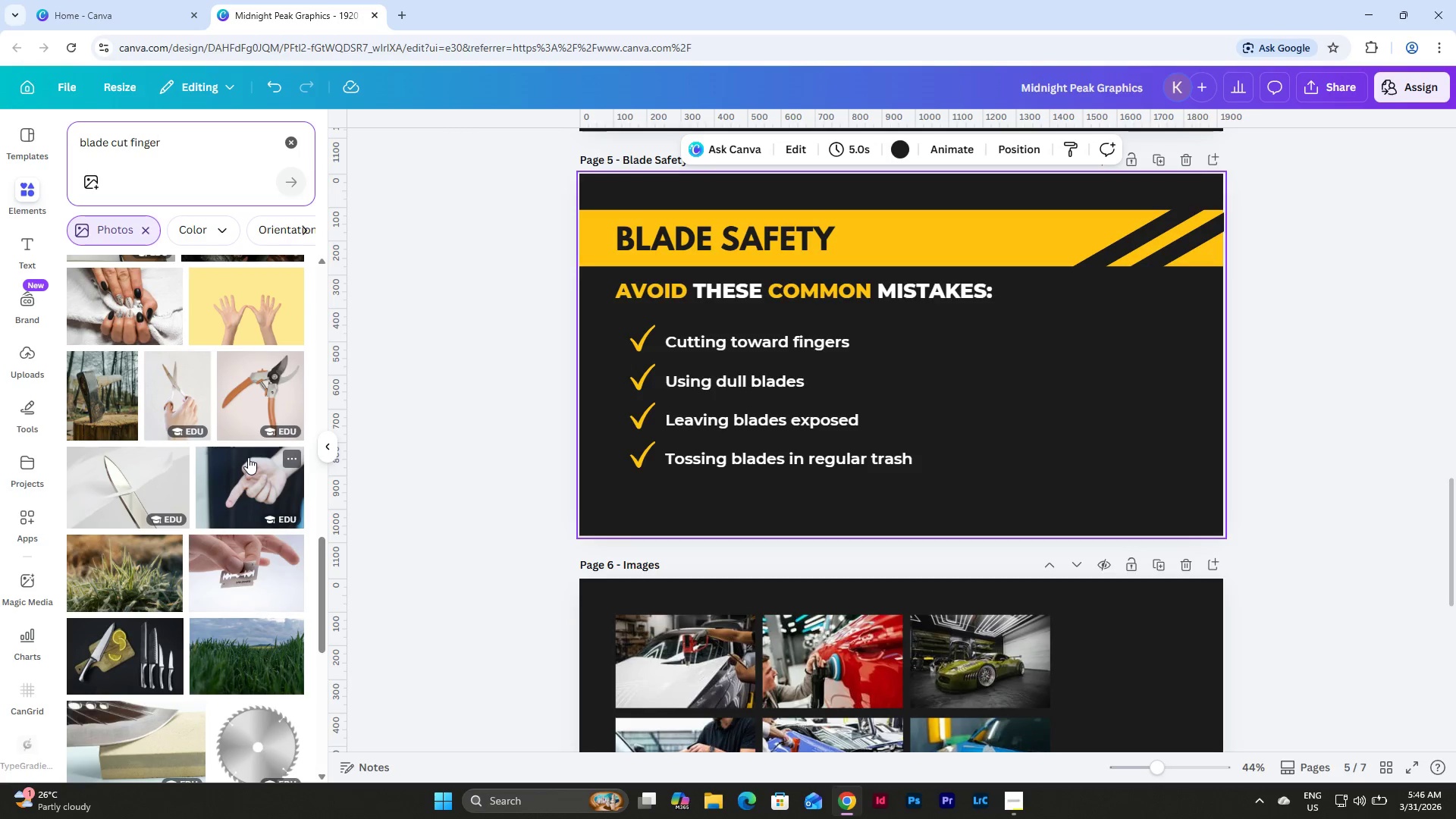 
left_click([248, 457])
 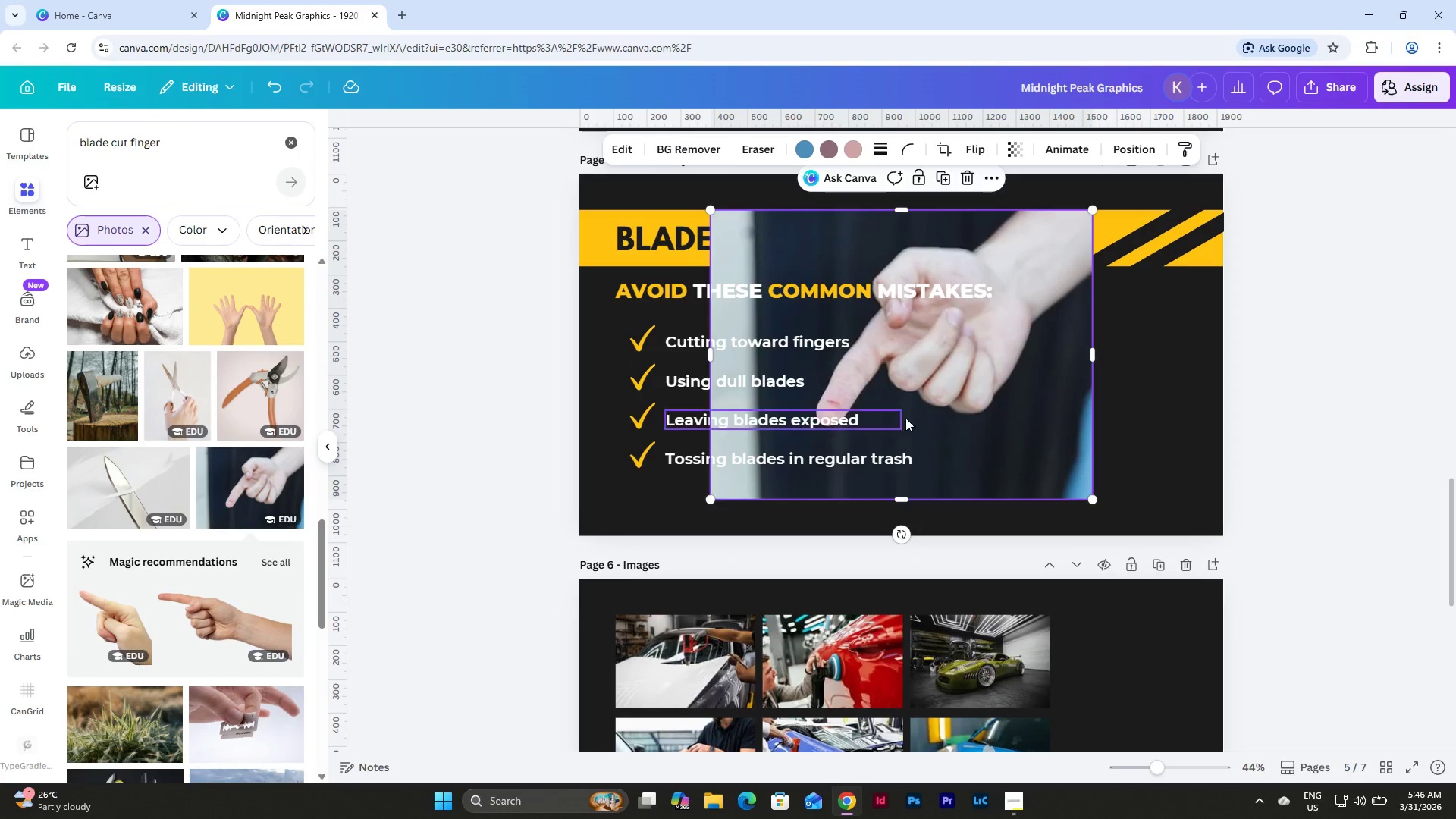 
left_click_drag(start_coordinate=[976, 377], to_coordinate=[1104, 460])
 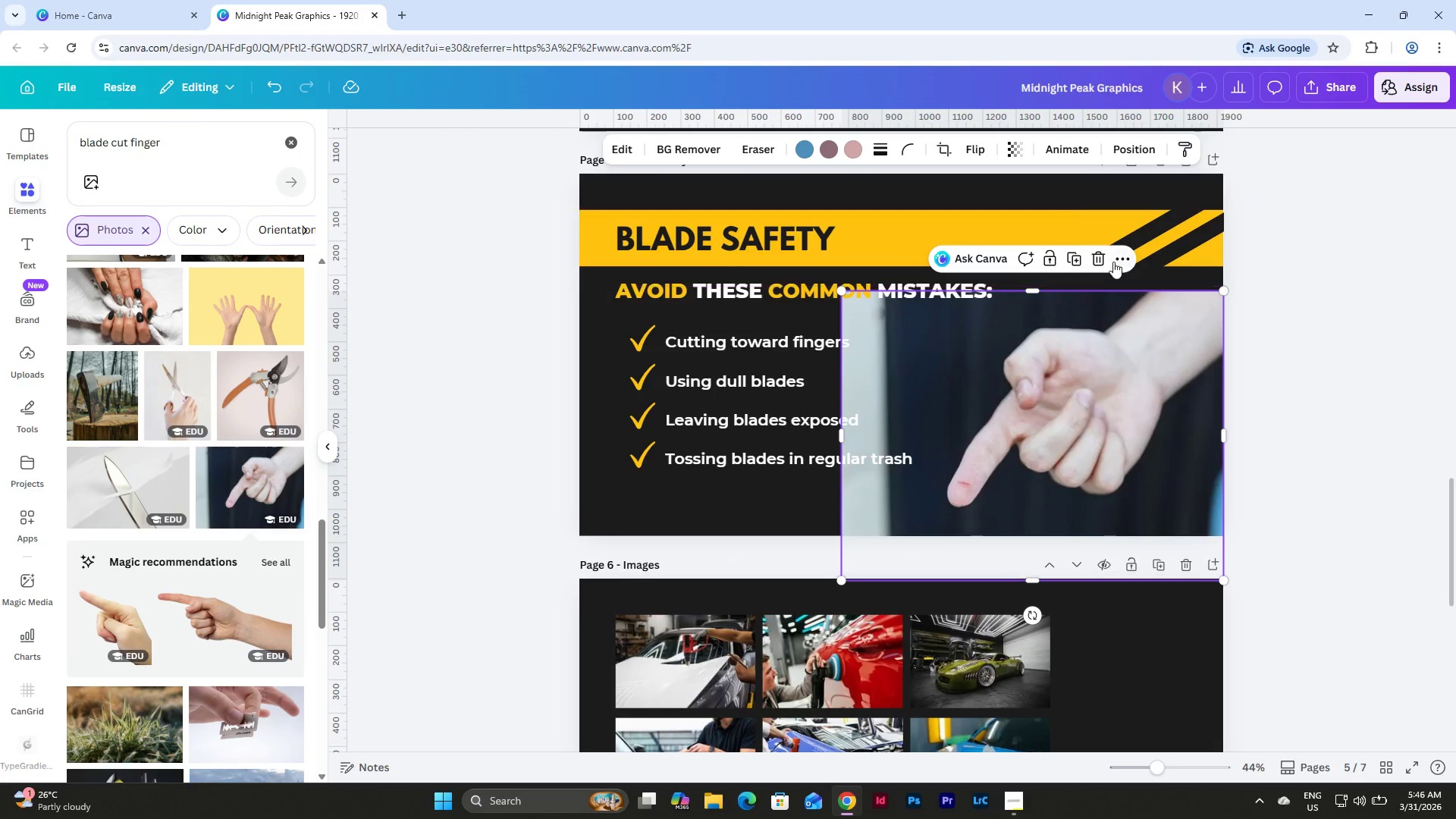 
left_click([1100, 257])
 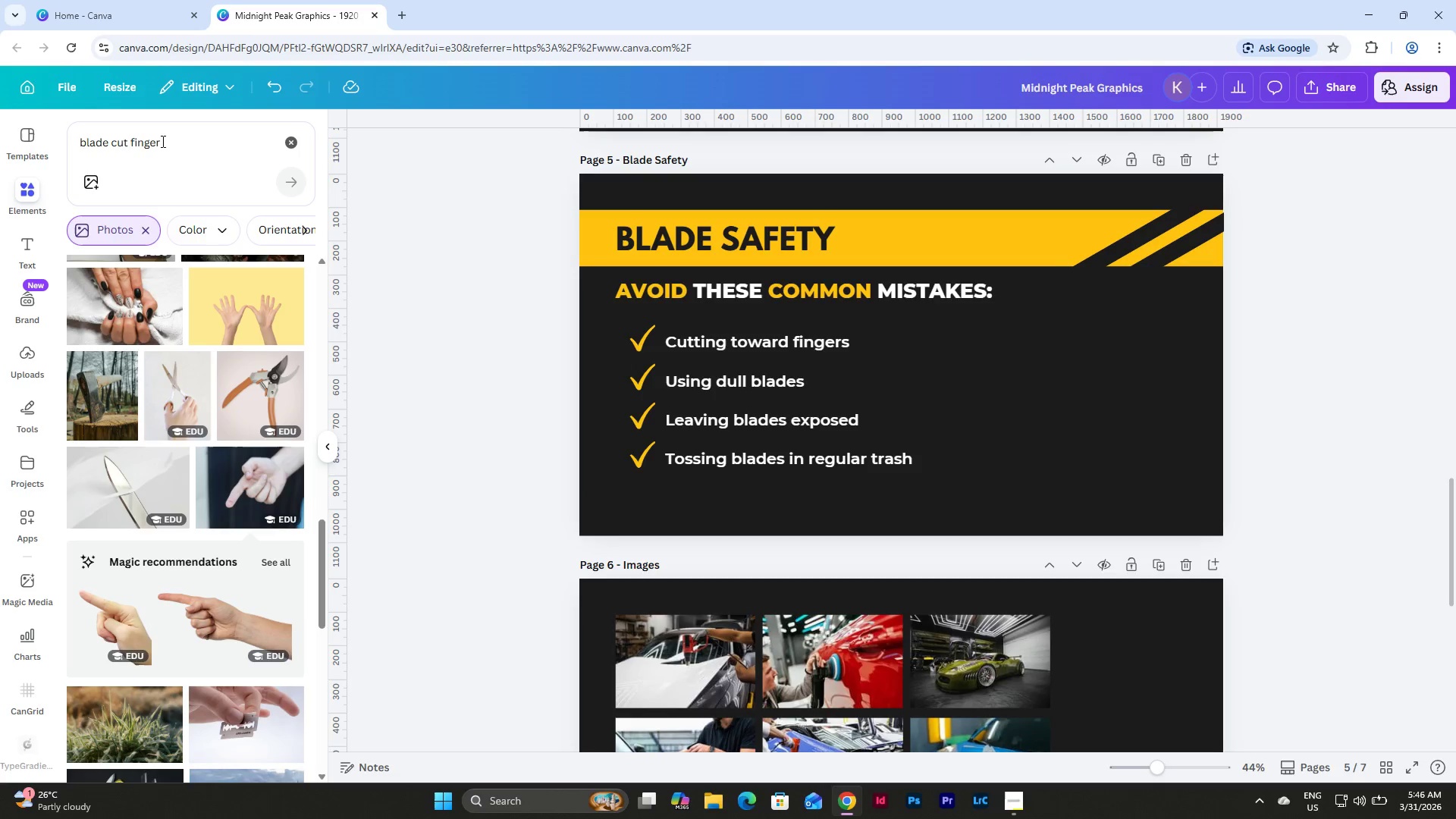 
left_click_drag(start_coordinate=[168, 143], to_coordinate=[111, 150])
 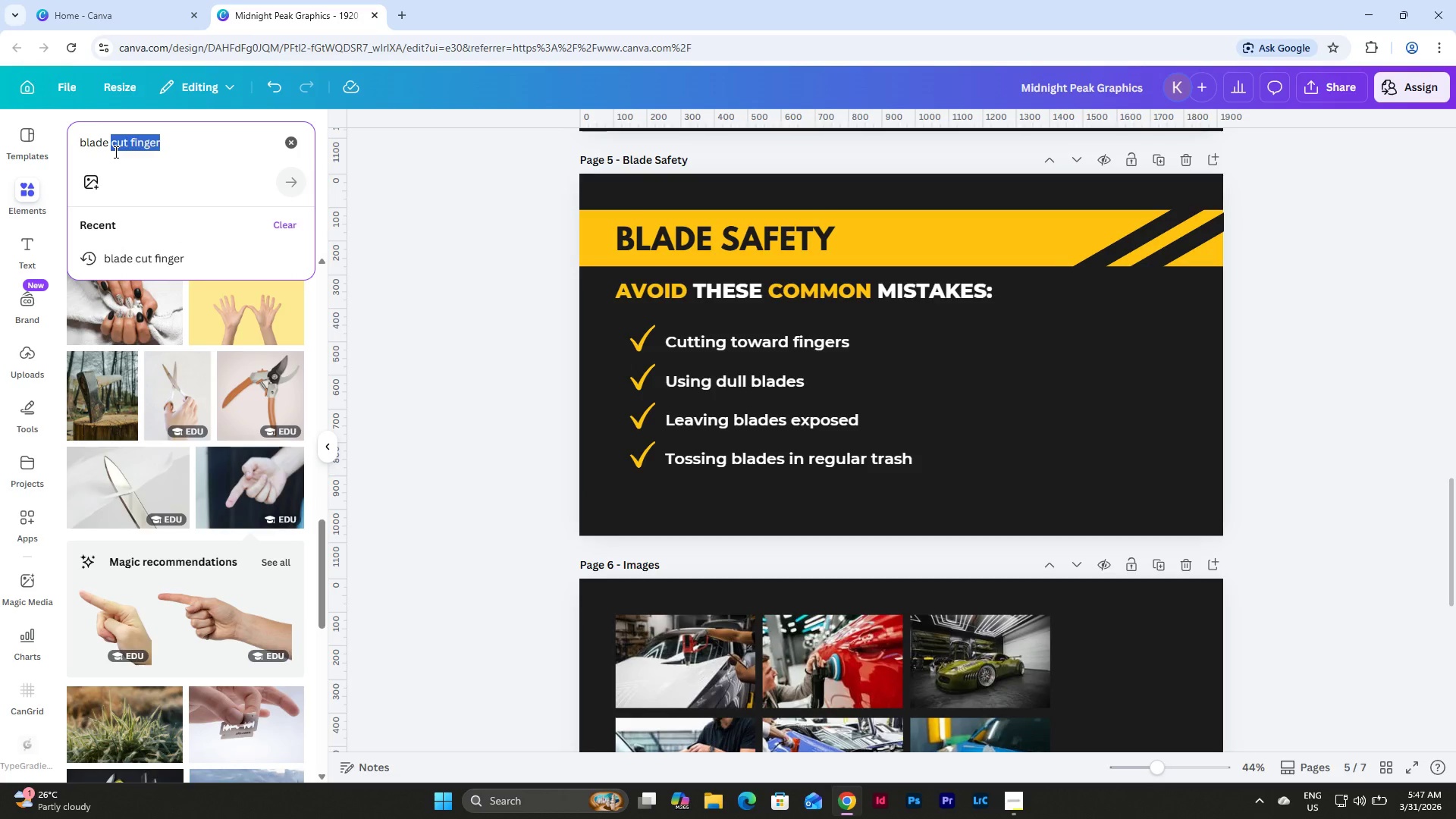 
type(hazard)
 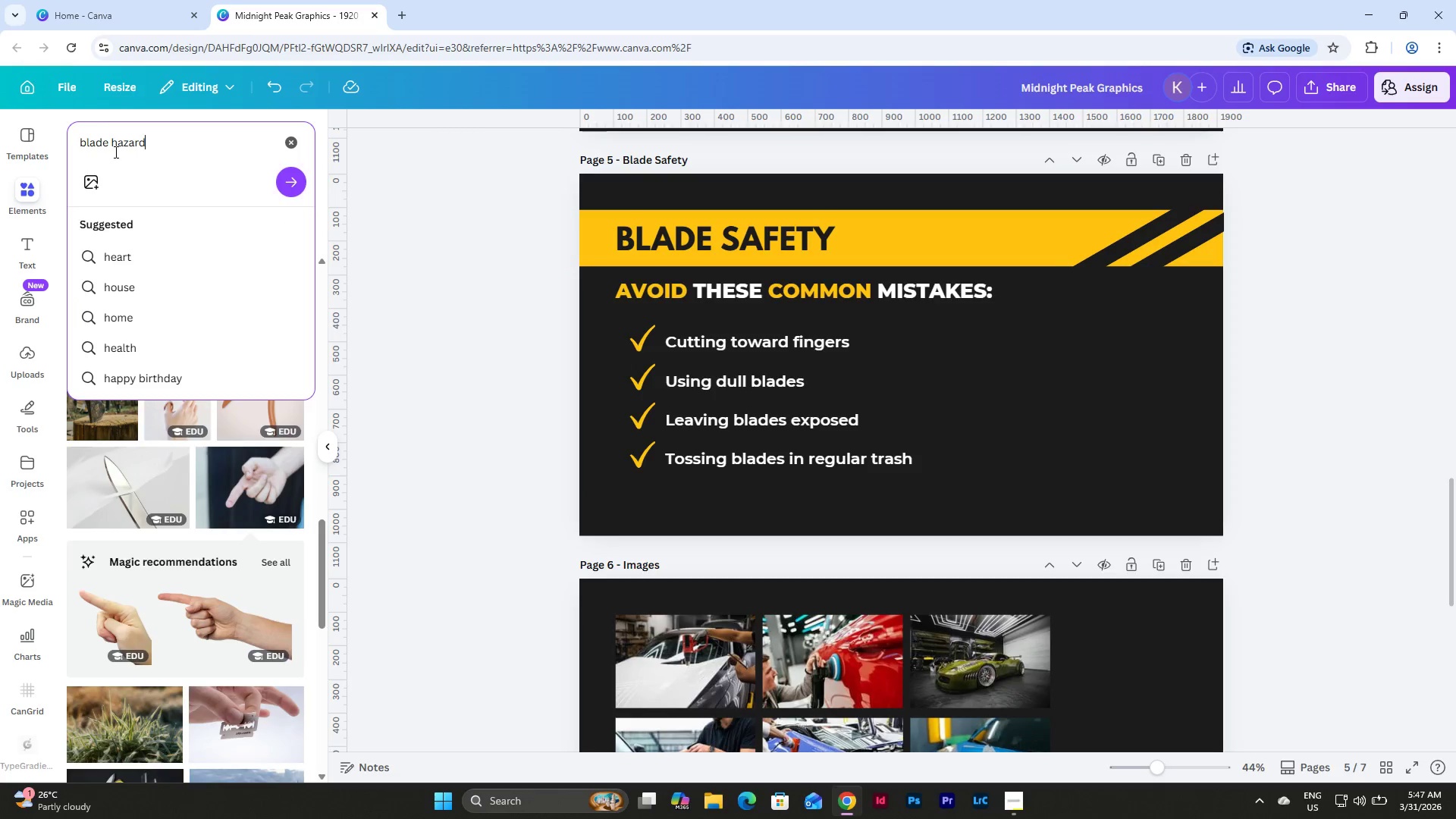 
key(Enter)
 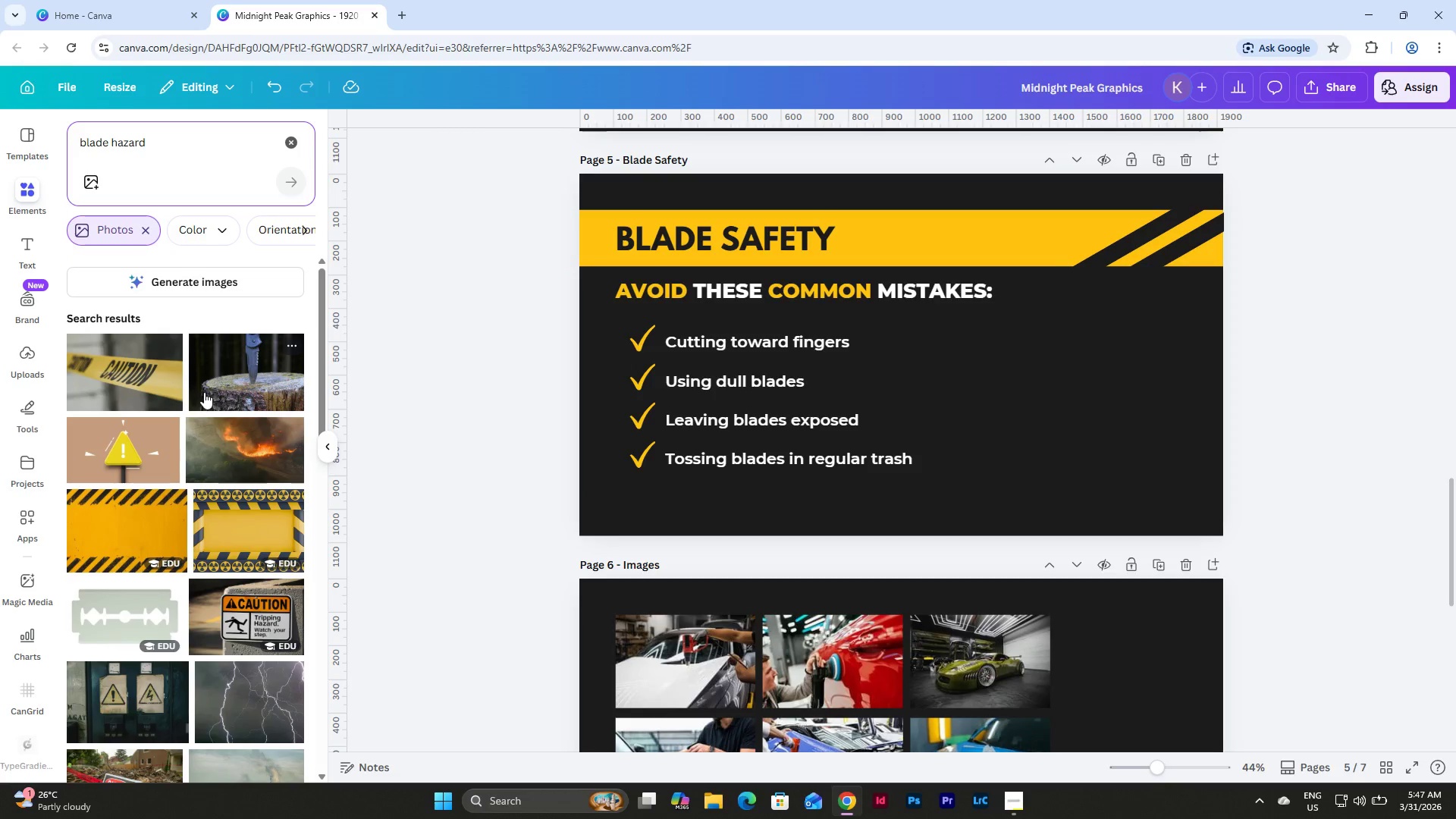 
scroll: coordinate [838, 476], scroll_direction: down, amount: 19.0
 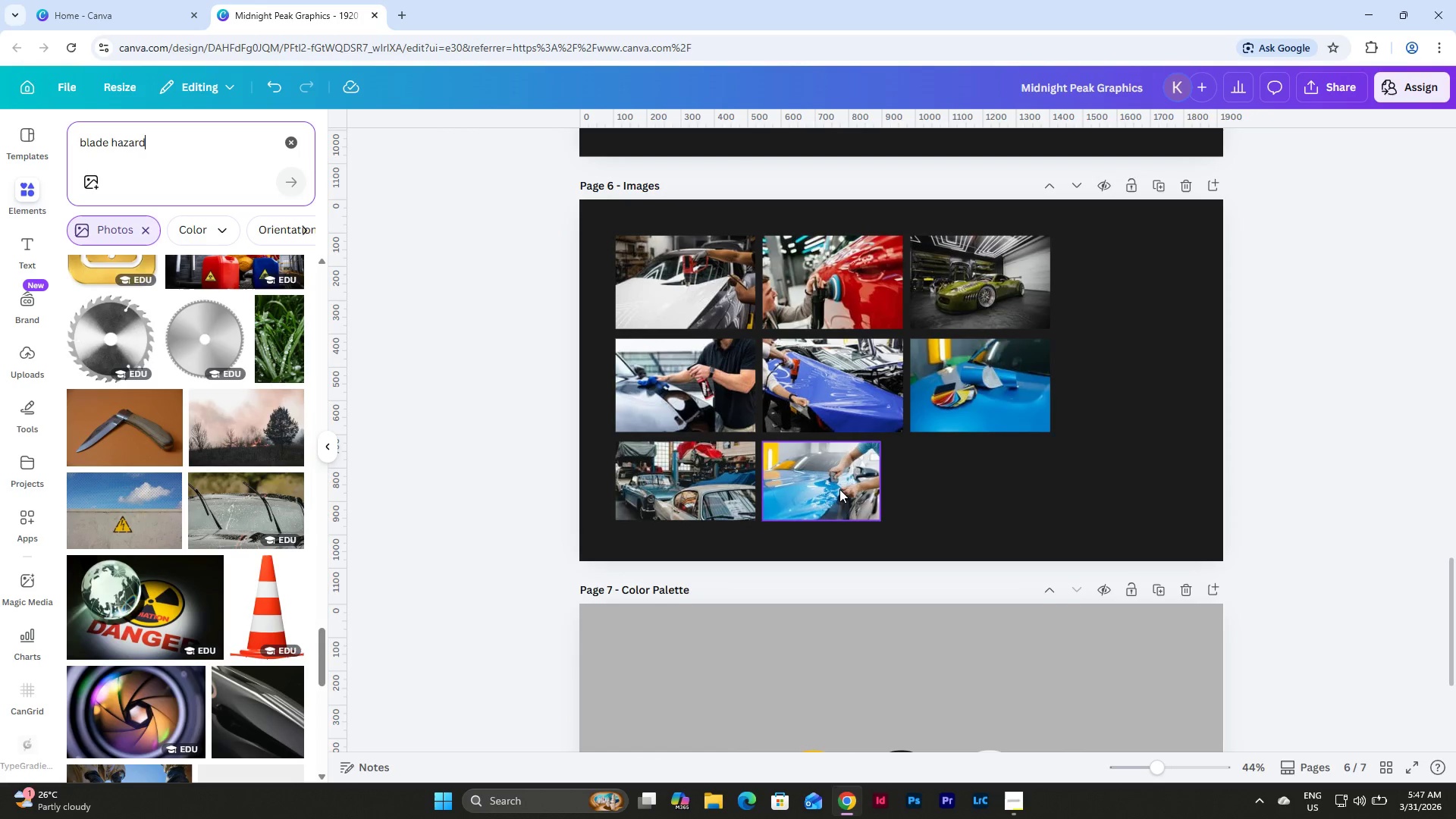 
scroll: coordinate [1295, 461], scroll_direction: up, amount: 10.0
 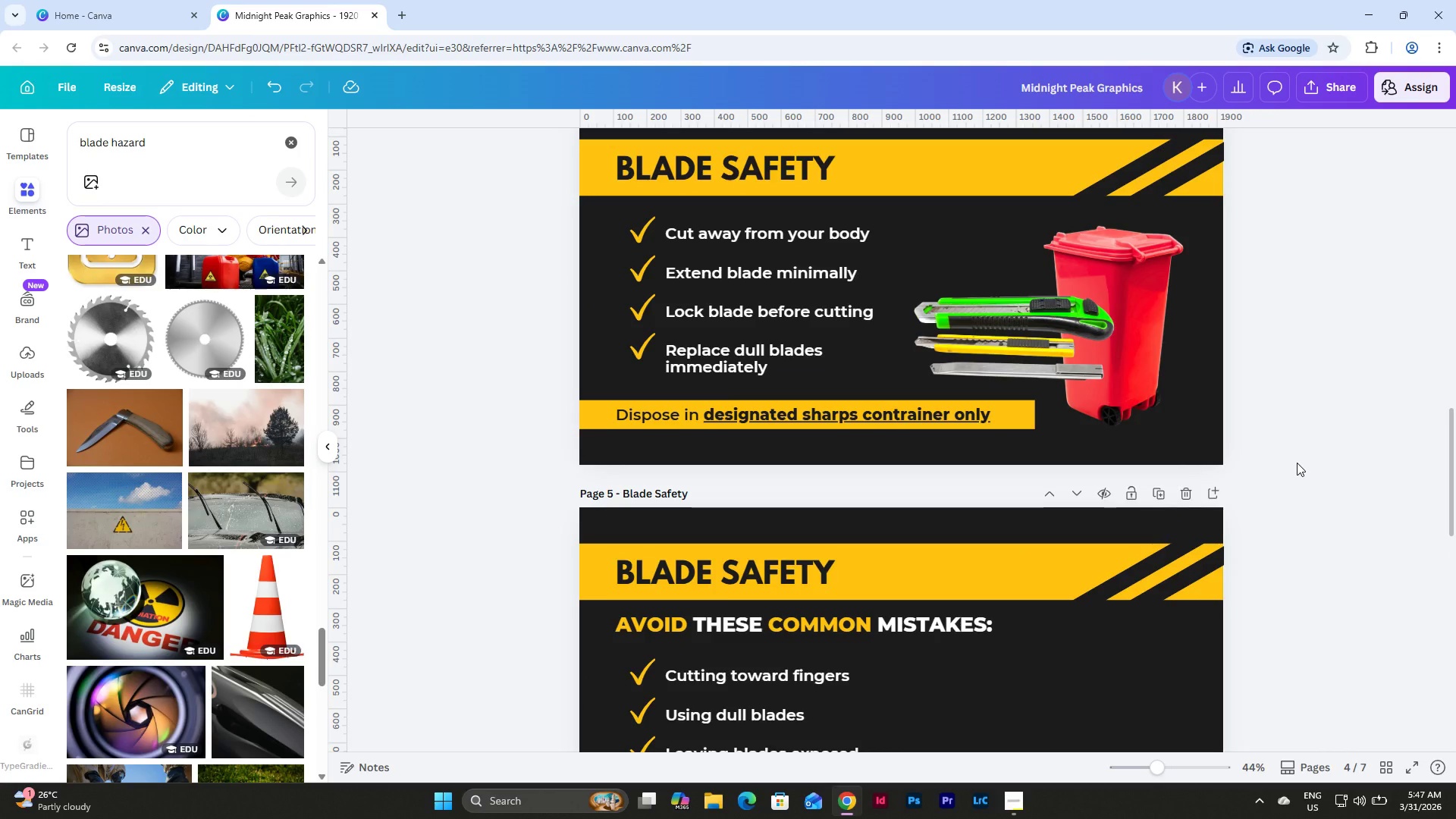 
scroll: coordinate [1297, 463], scroll_direction: down, amount: 2.0
 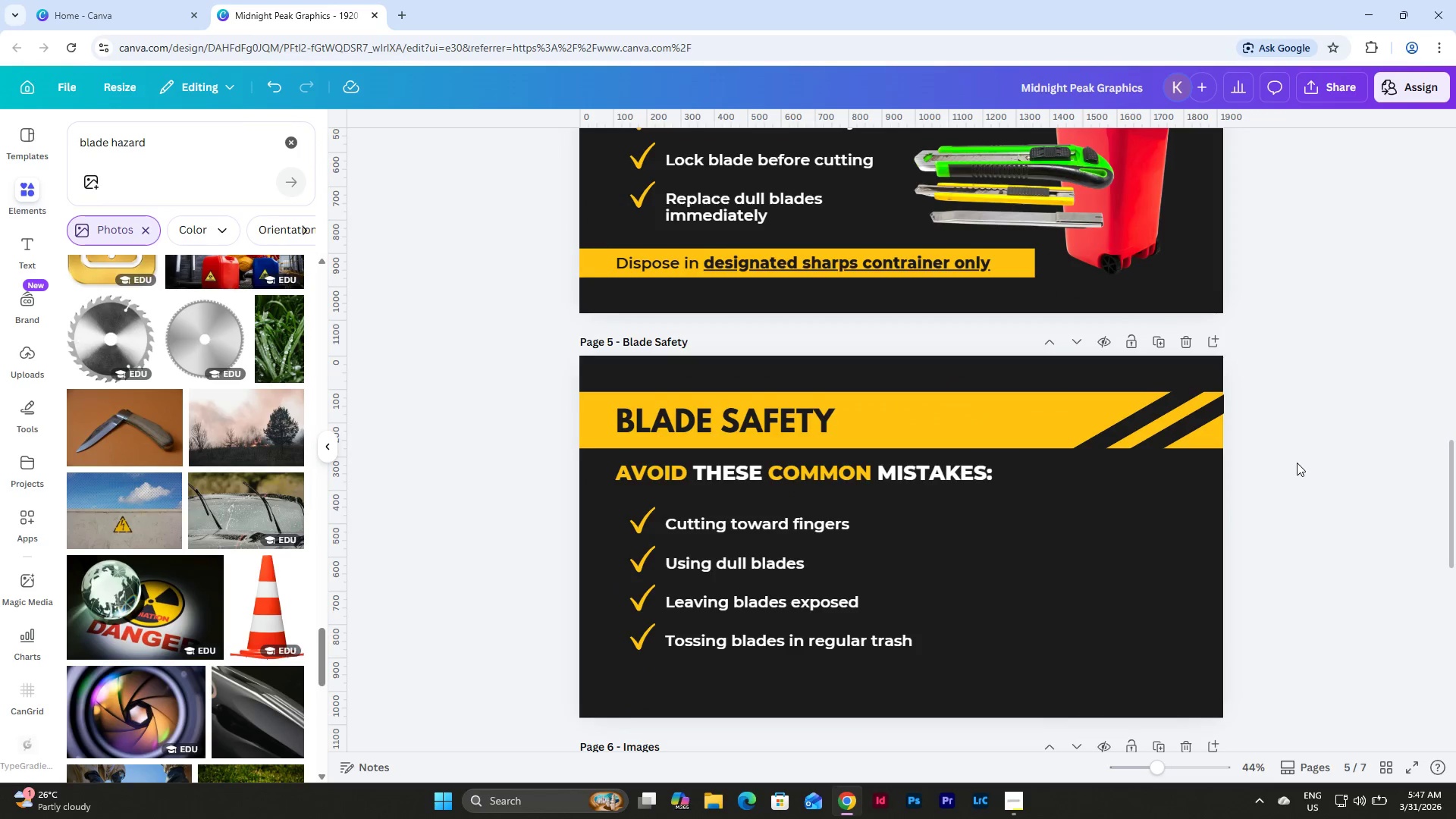 
scroll: coordinate [1297, 463], scroll_direction: up, amount: 2.0
 